 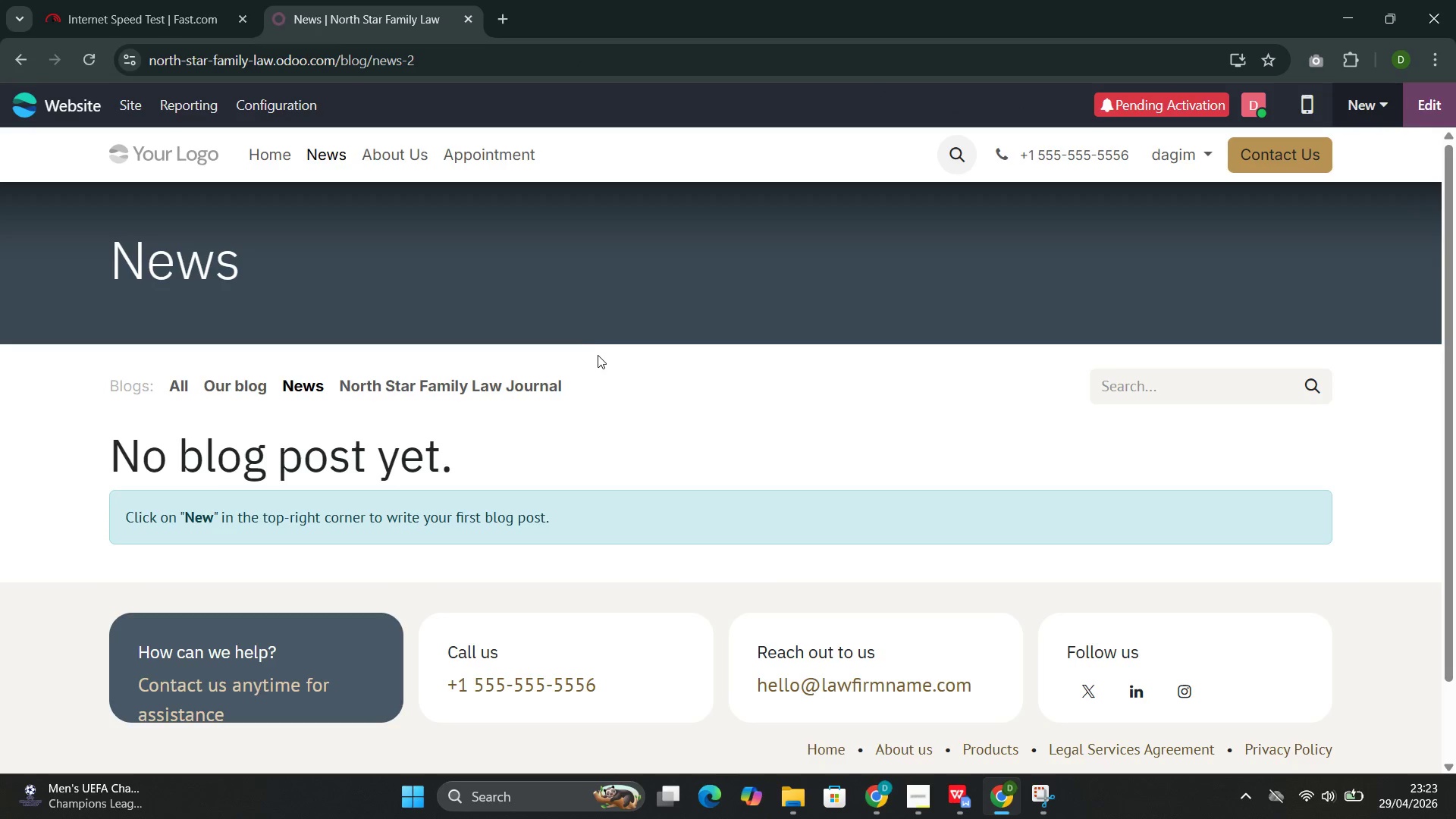 
left_click([1344, 101])
 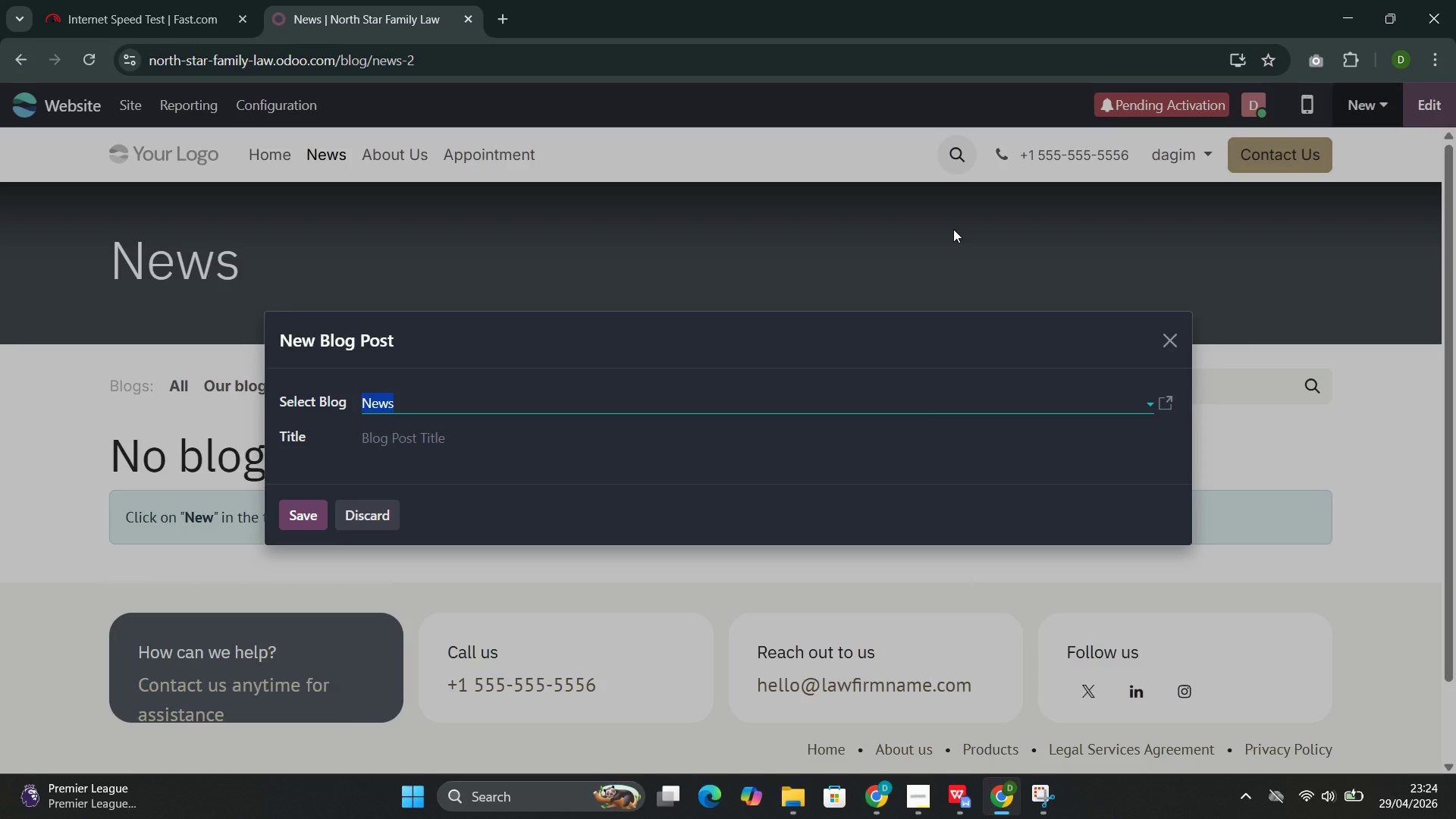 
wait(18.0)
 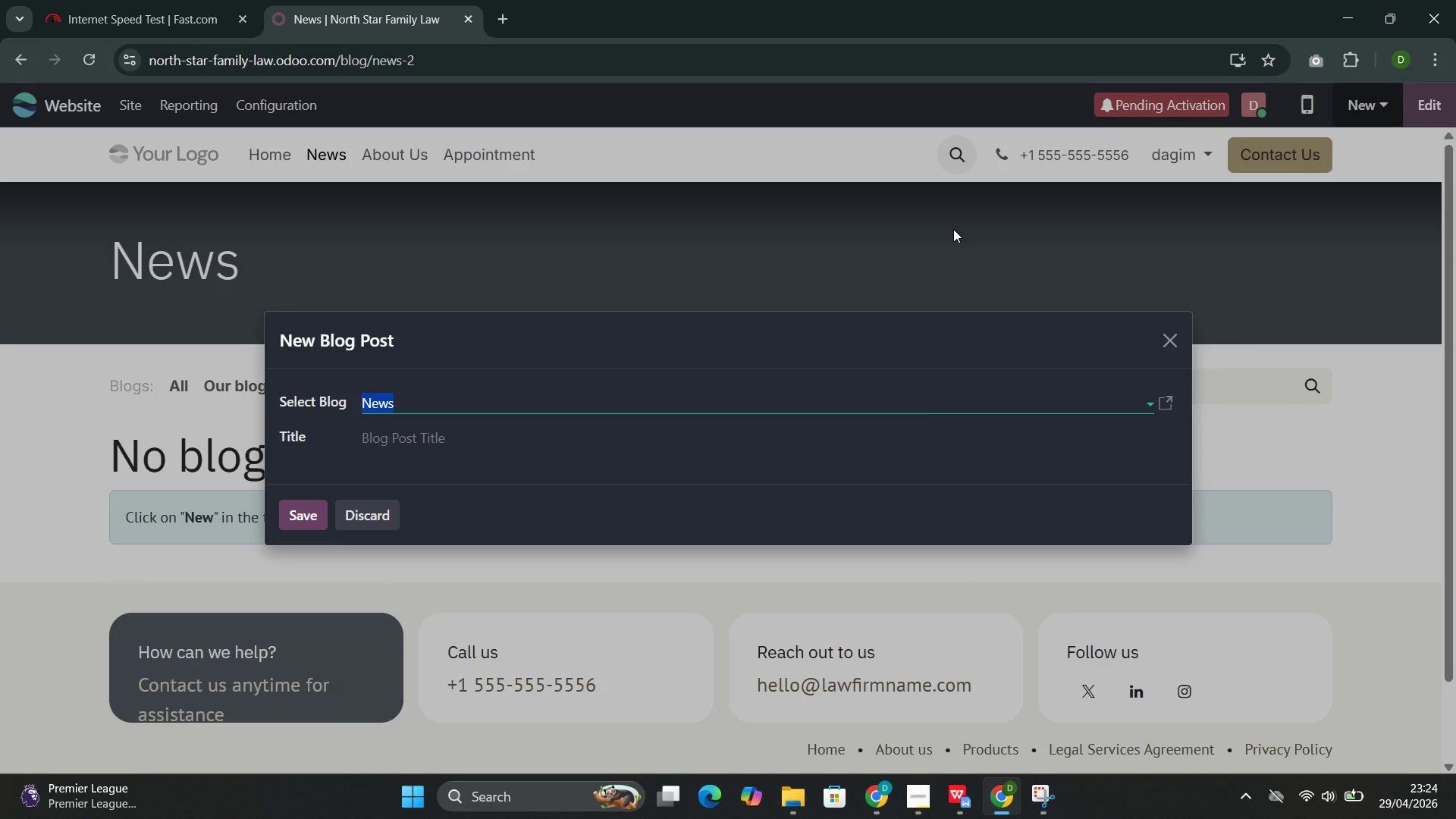 
left_click([716, 413])
 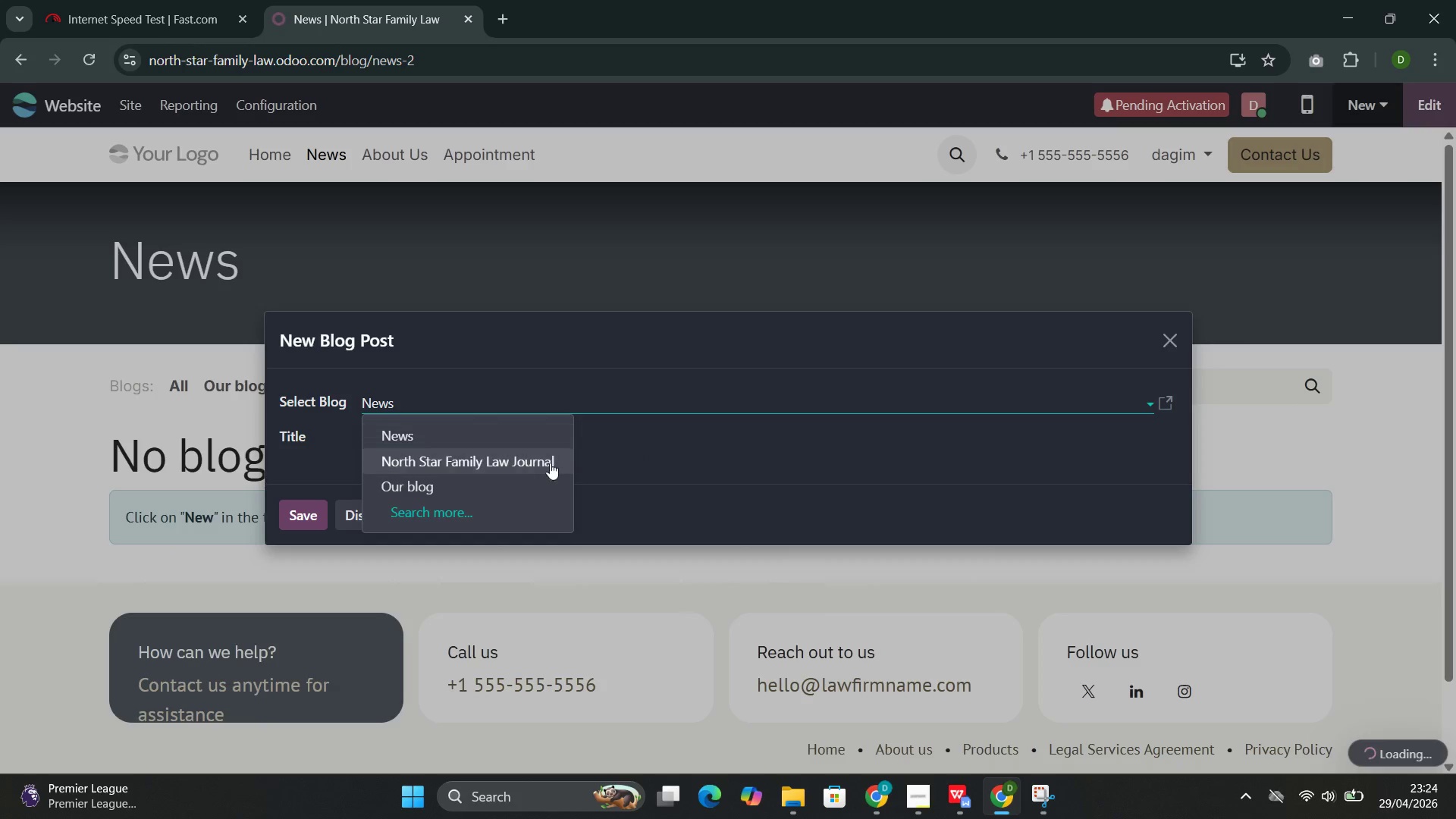 
left_click([540, 467])
 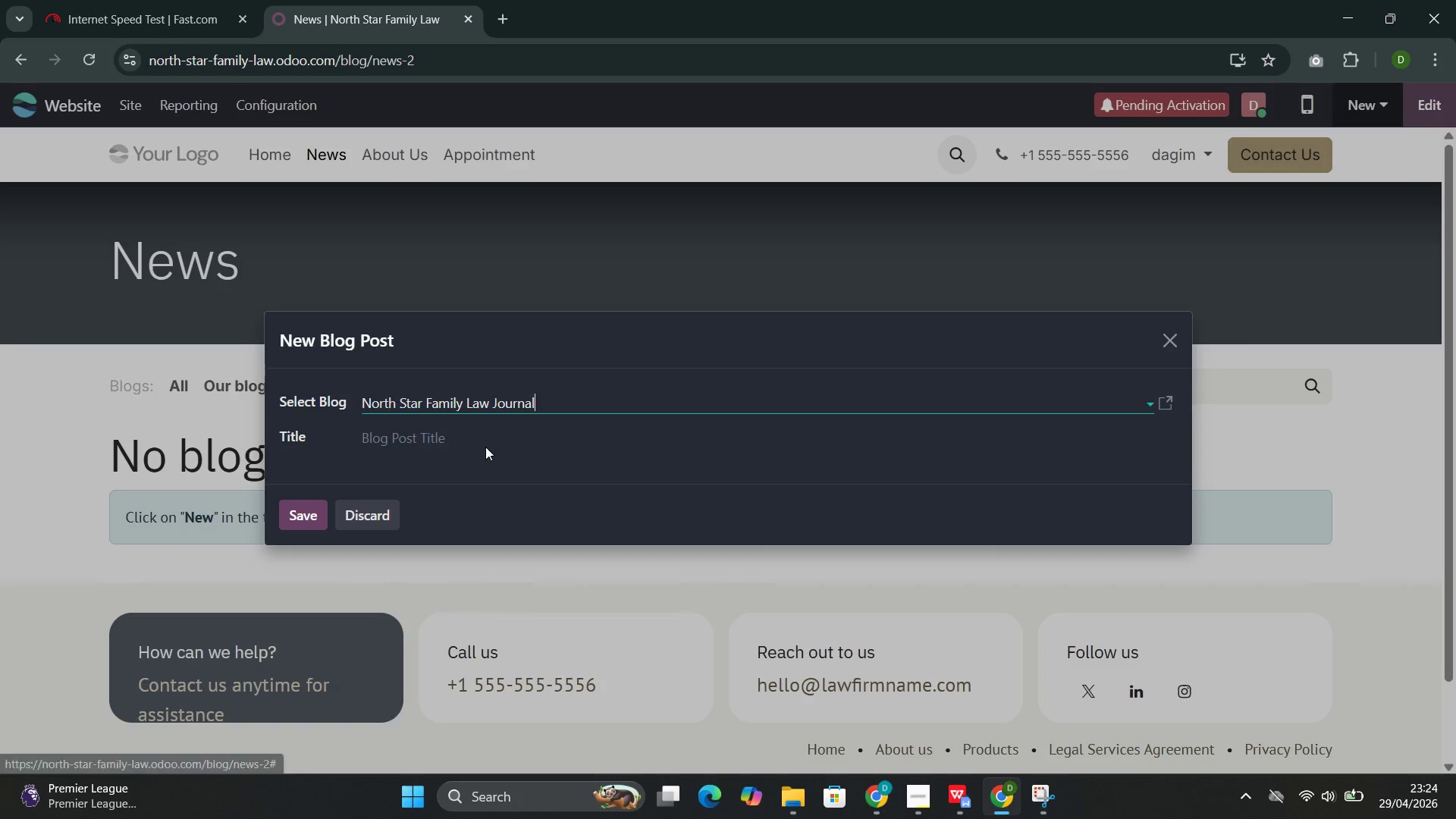 
left_click([484, 436])
 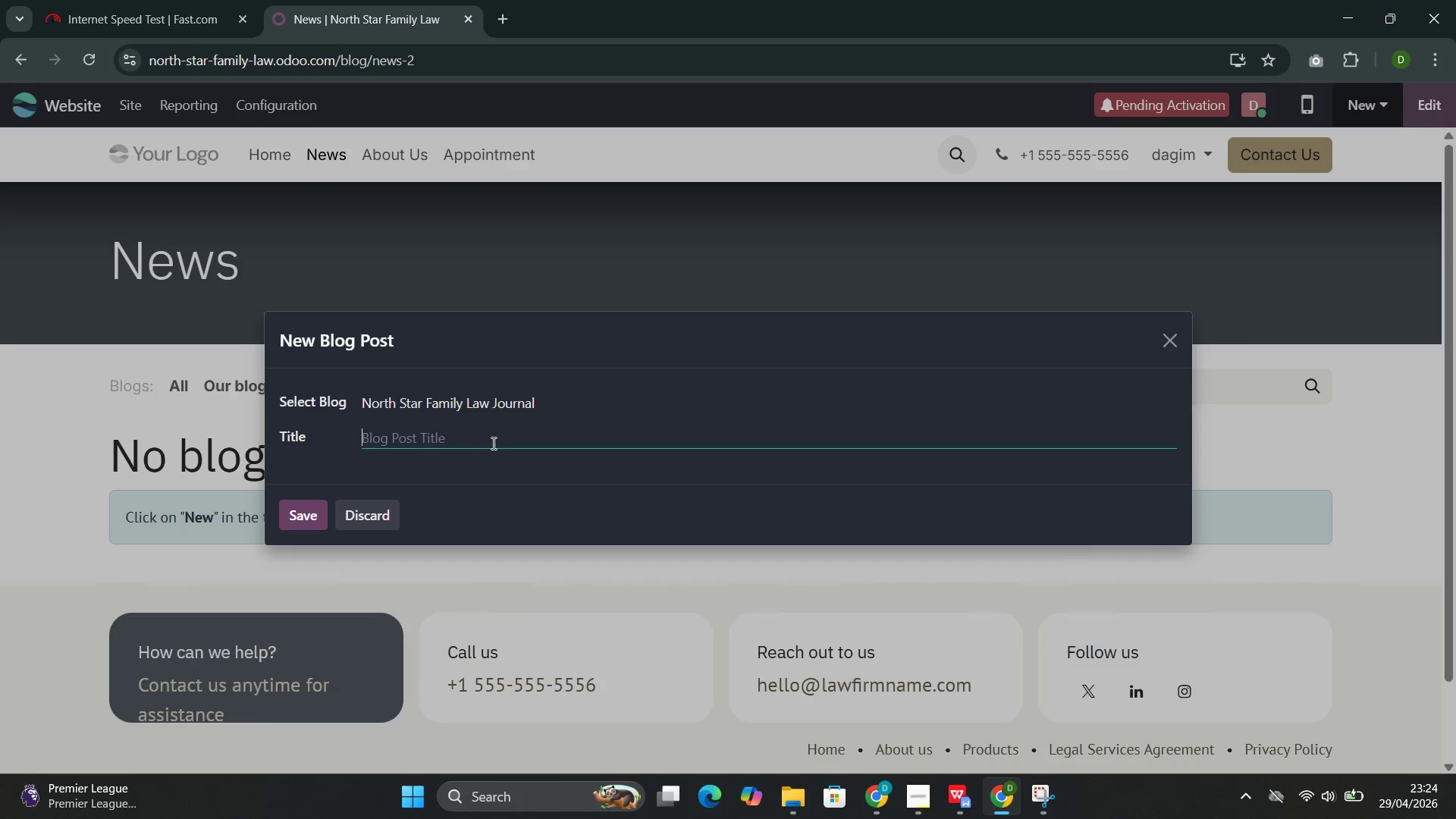 
wait(31.42)
 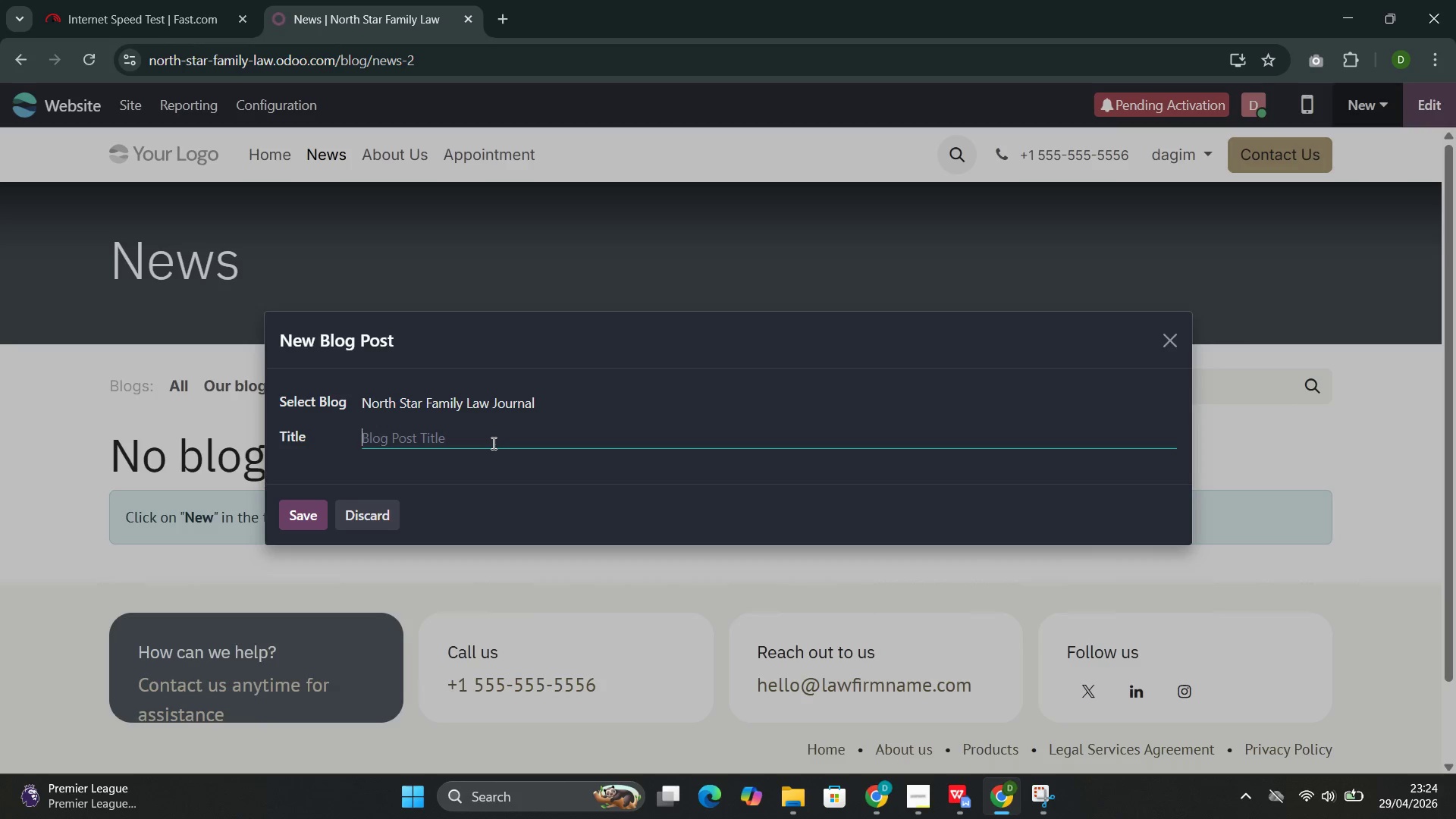 
type(Understanding the N0-Fault Divorce Timeline)
 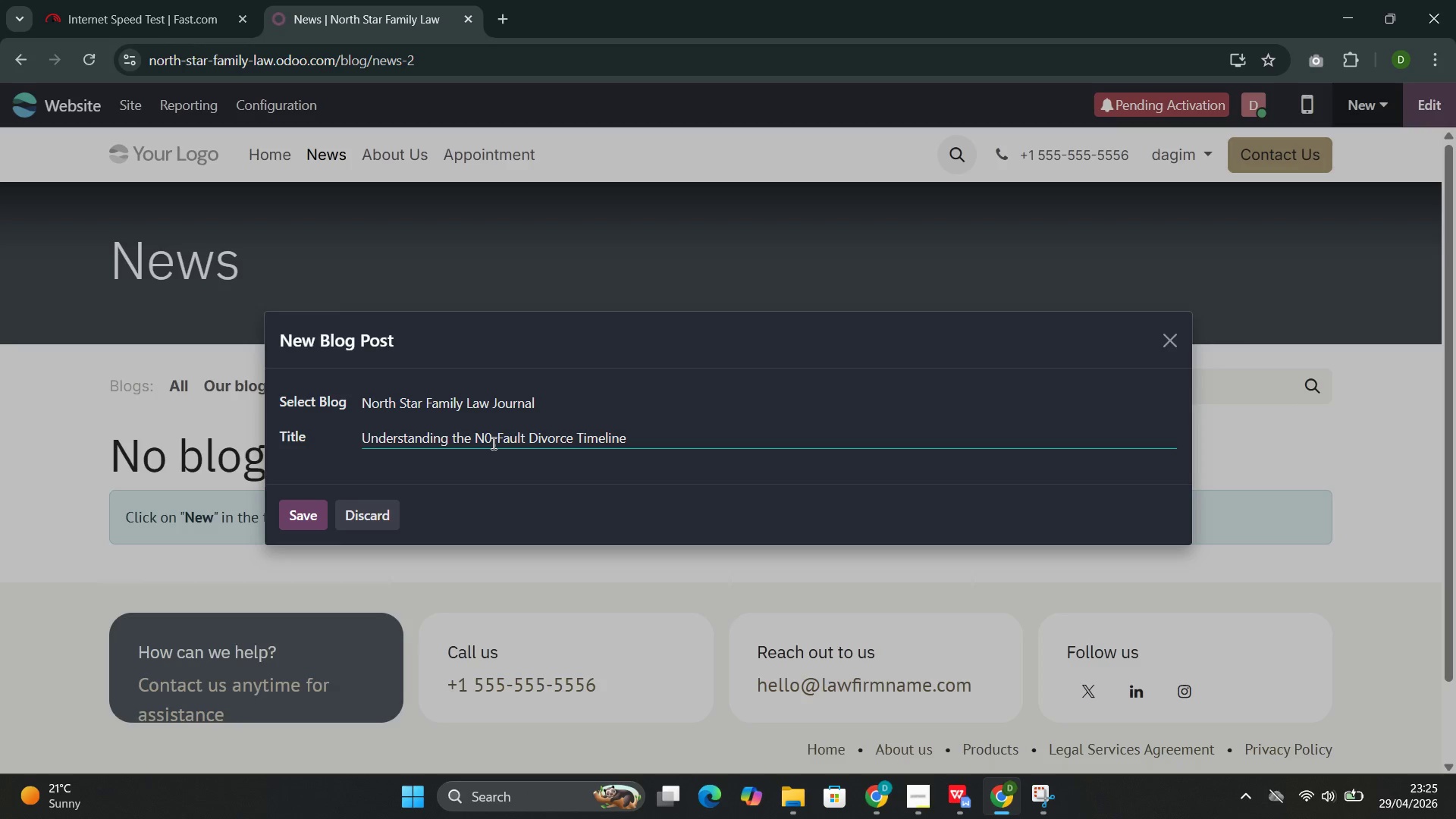 
key(ArrowLeft)
 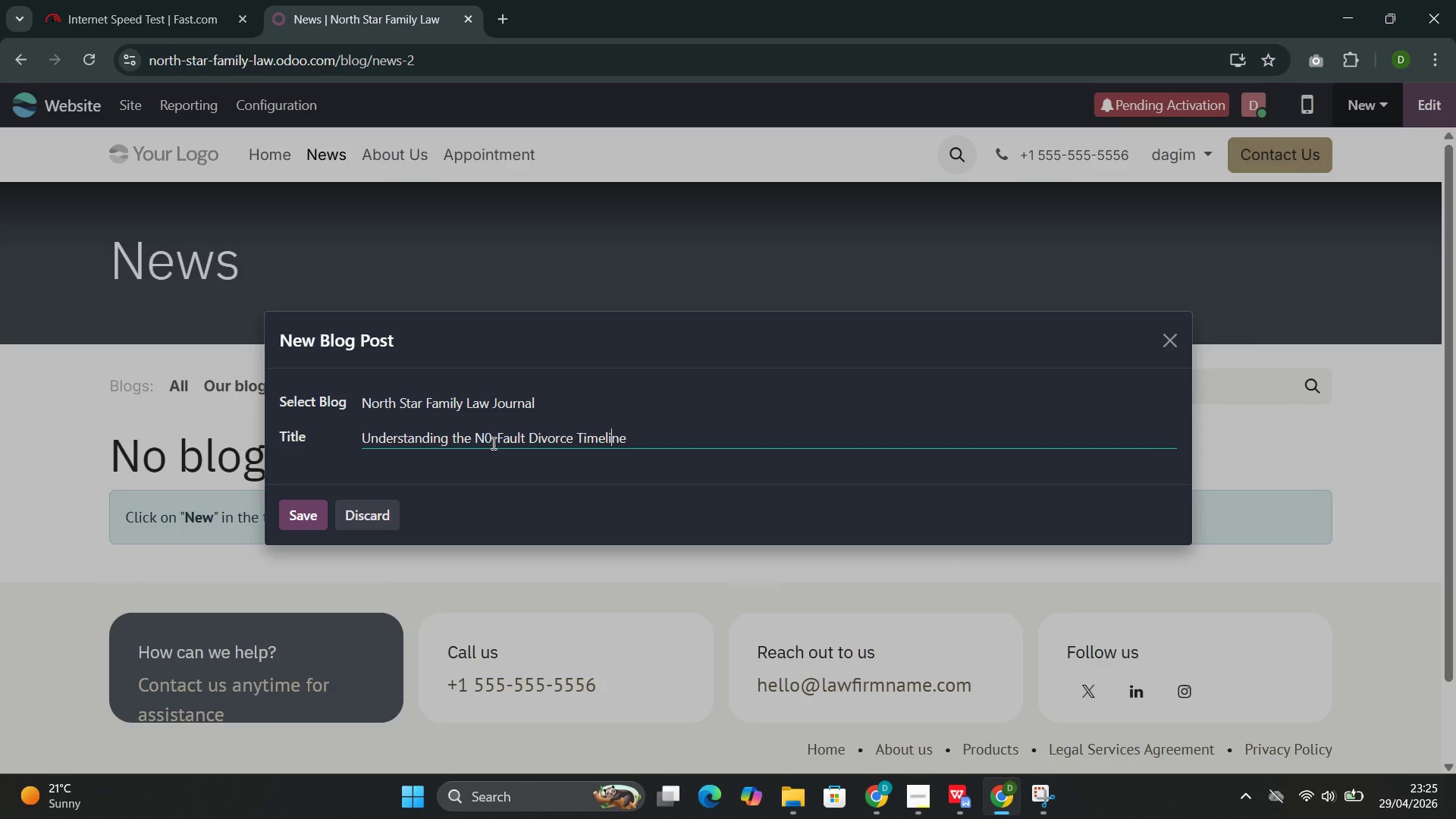 
key(ArrowLeft)
 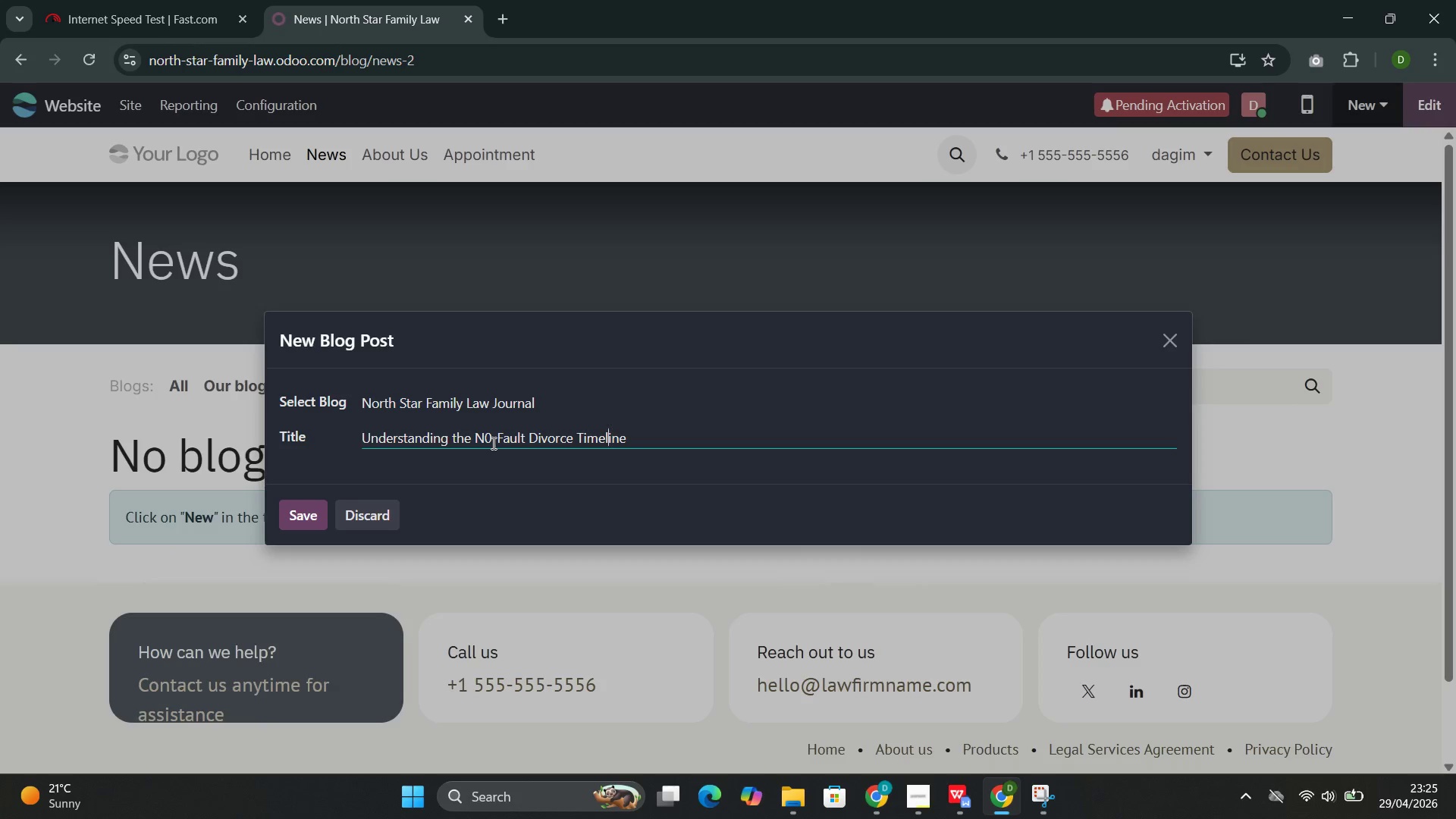 
hold_key(key=ArrowLeft, duration=0.97)
 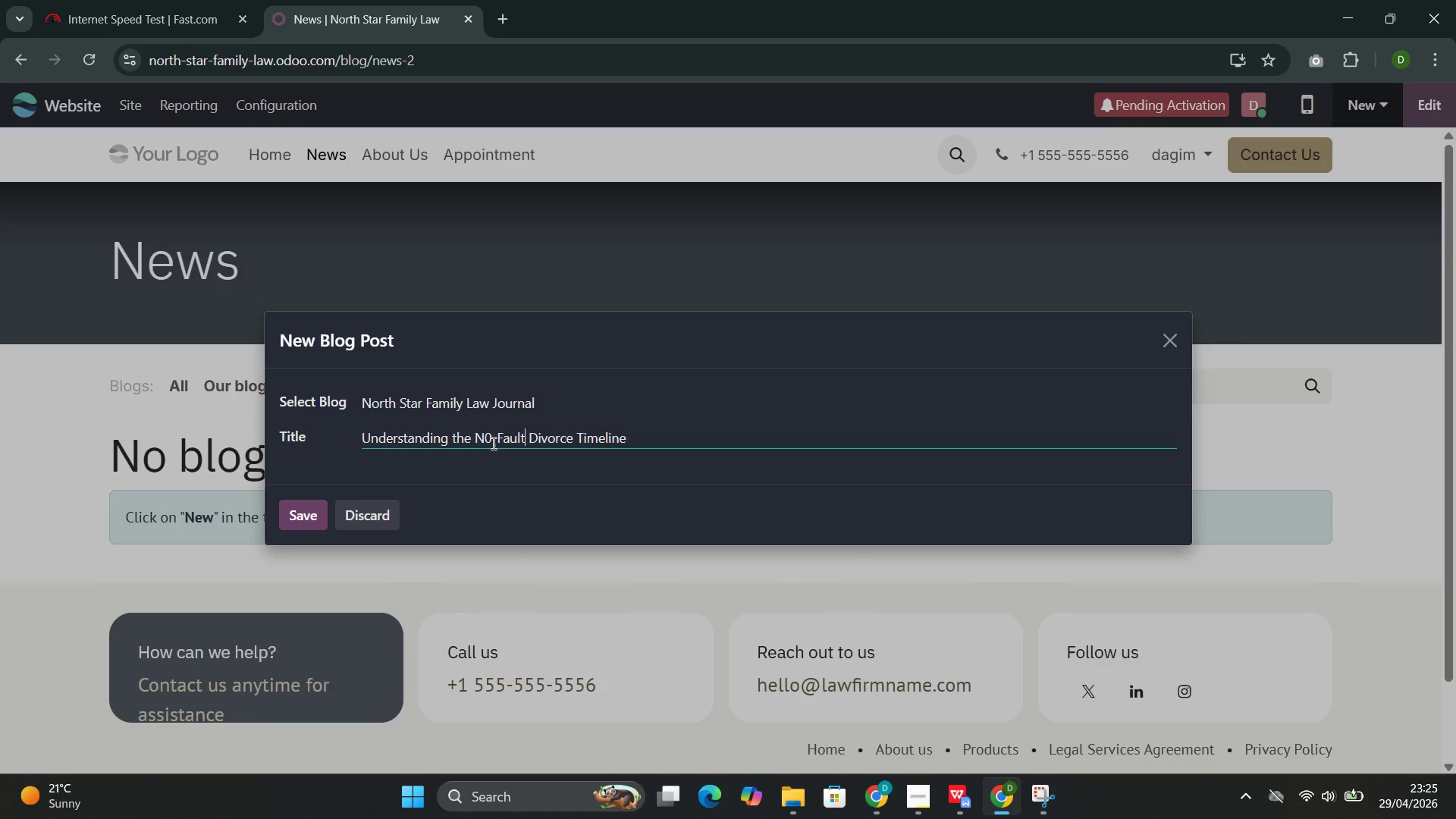 
key(ArrowLeft)
 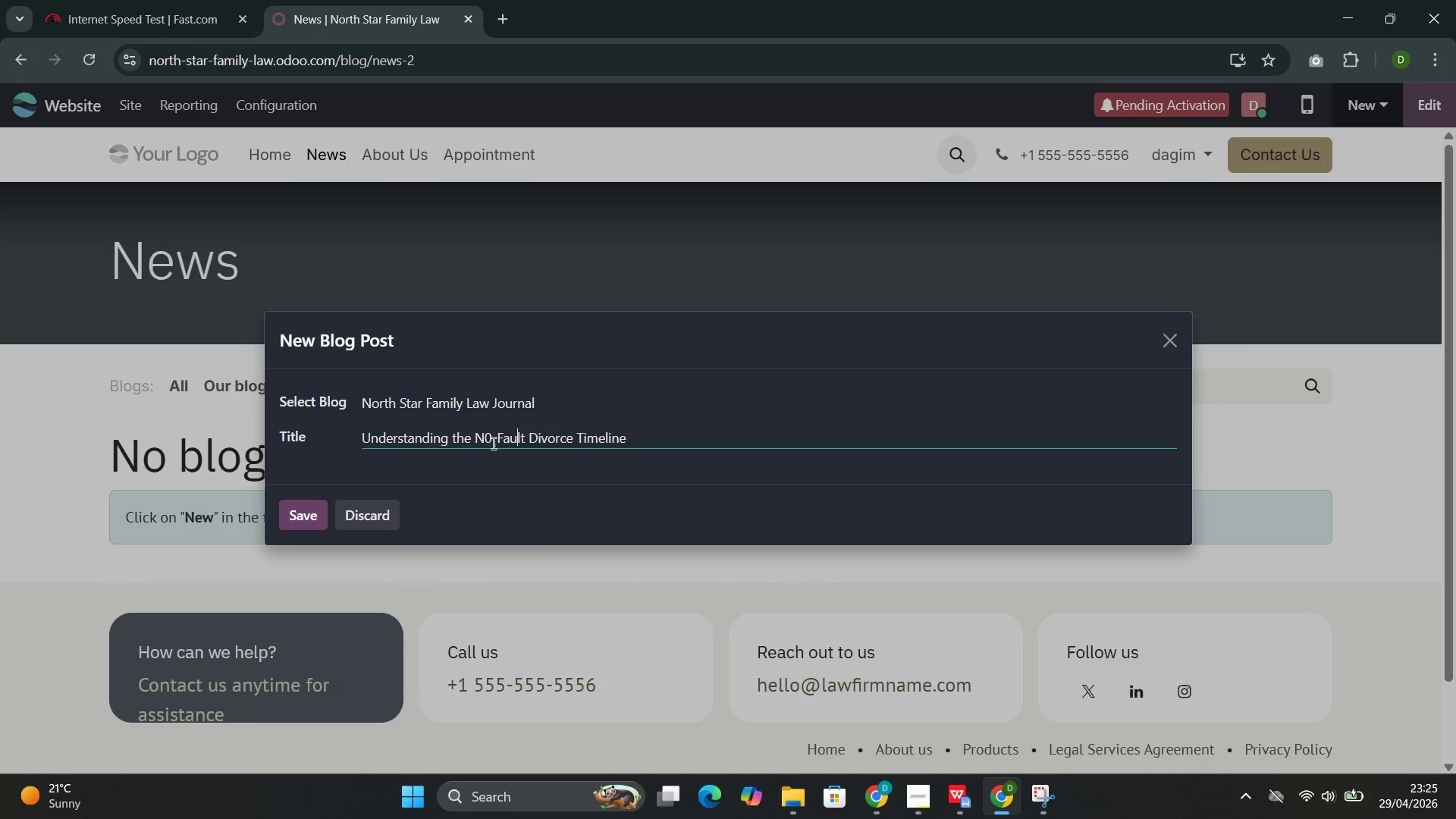 
key(ArrowLeft)
 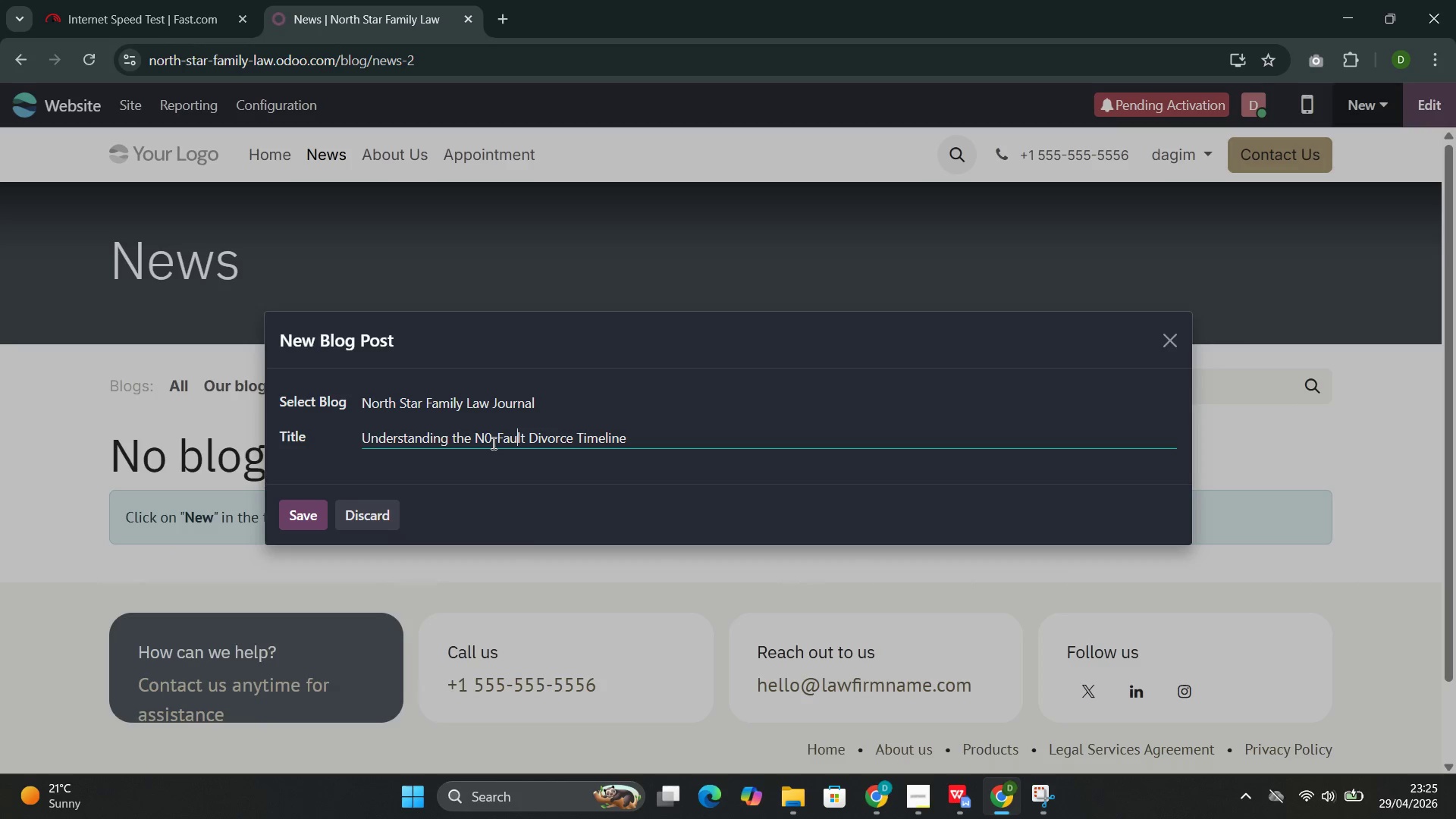 
key(ArrowLeft)
 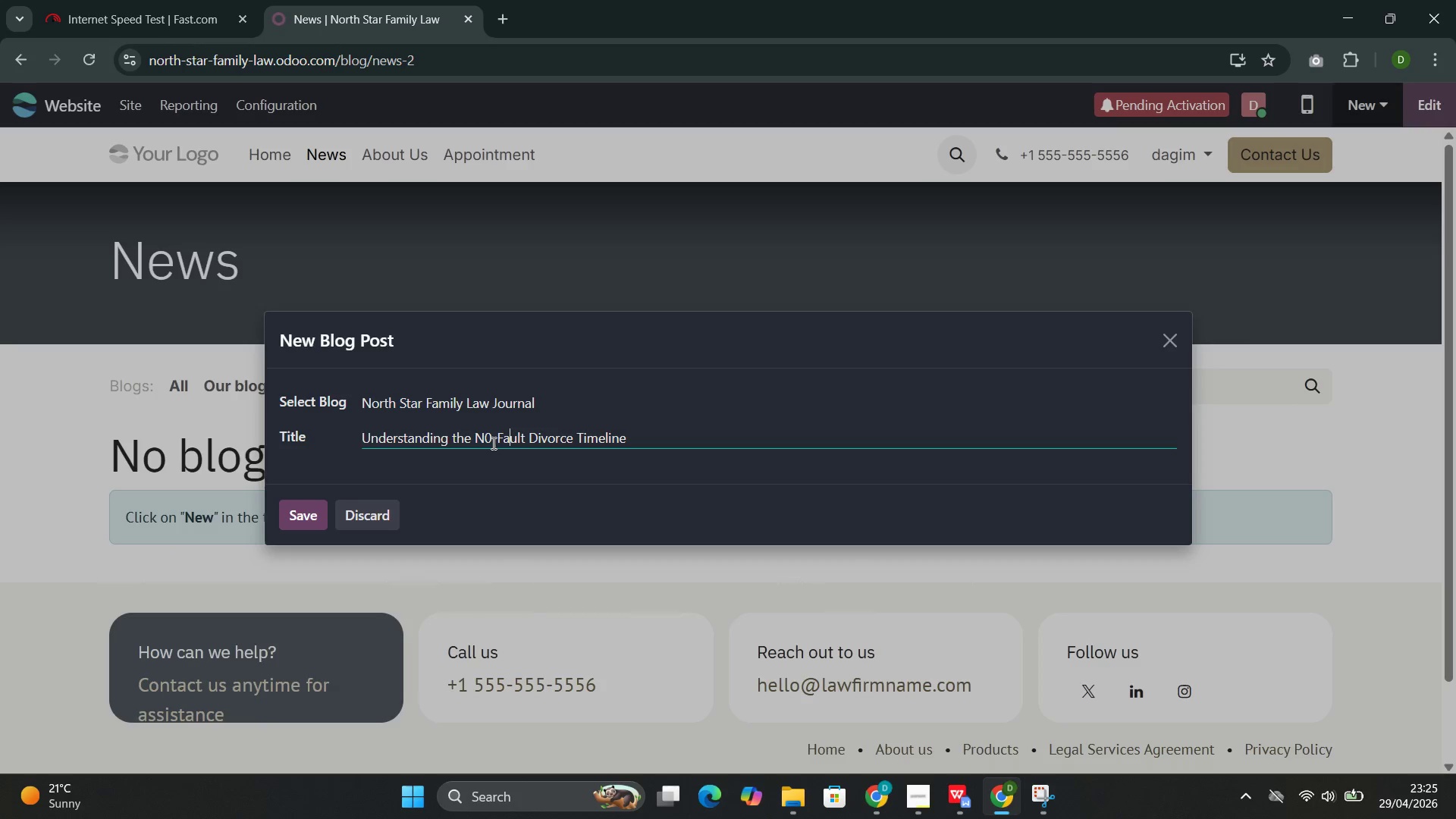 
key(ArrowLeft)
 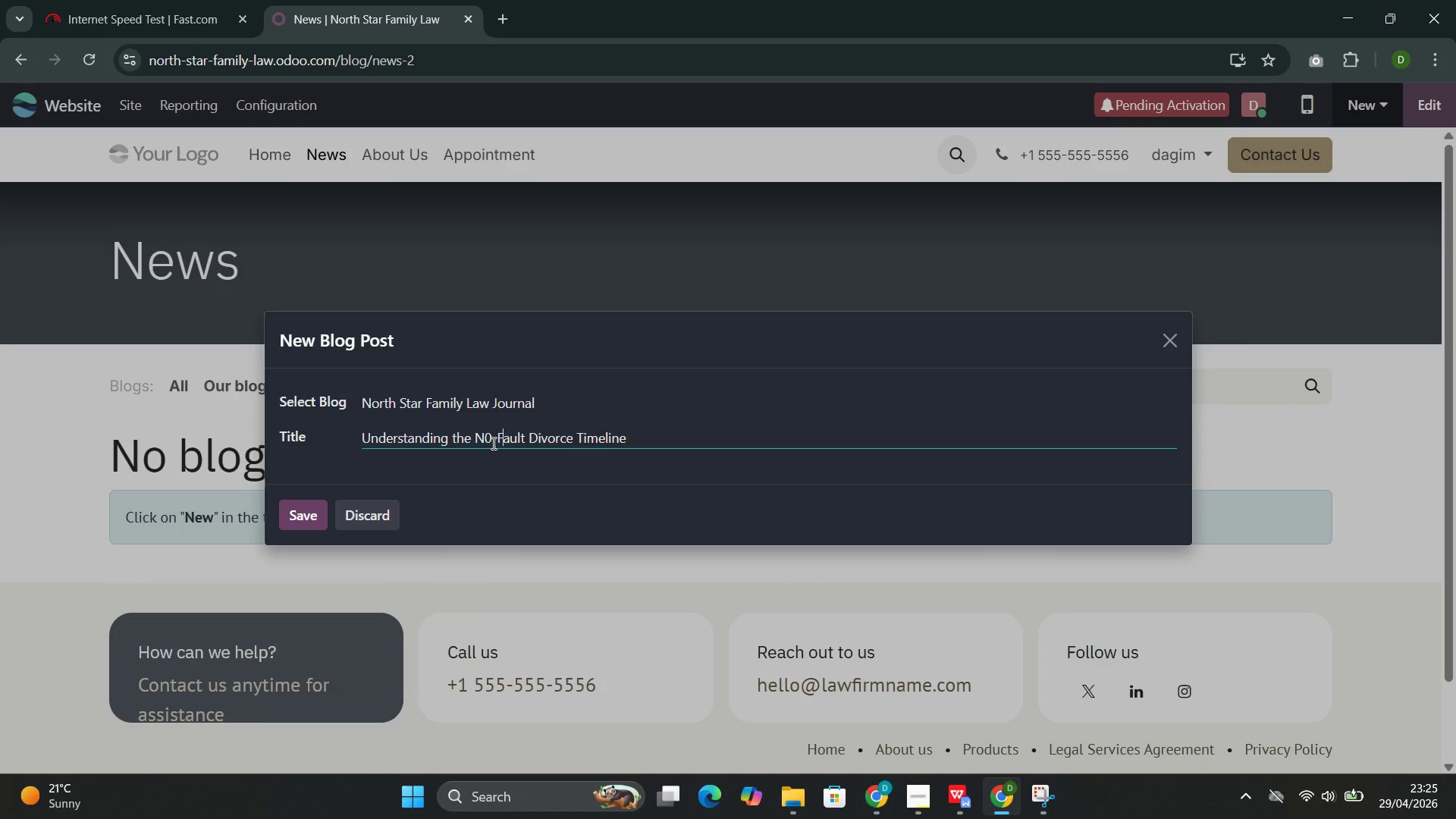 
key(ArrowLeft)
 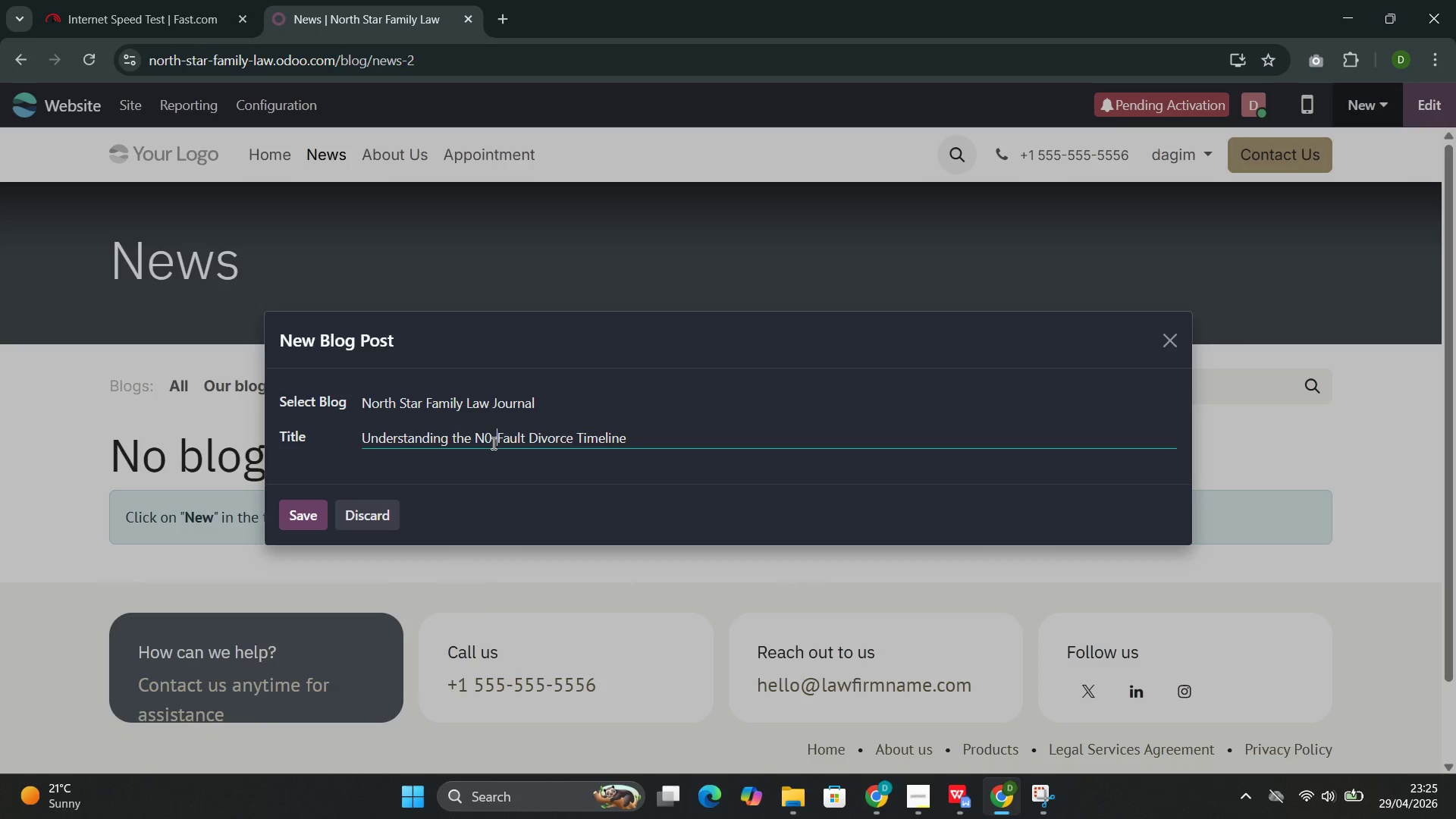 
key(ArrowLeft)
 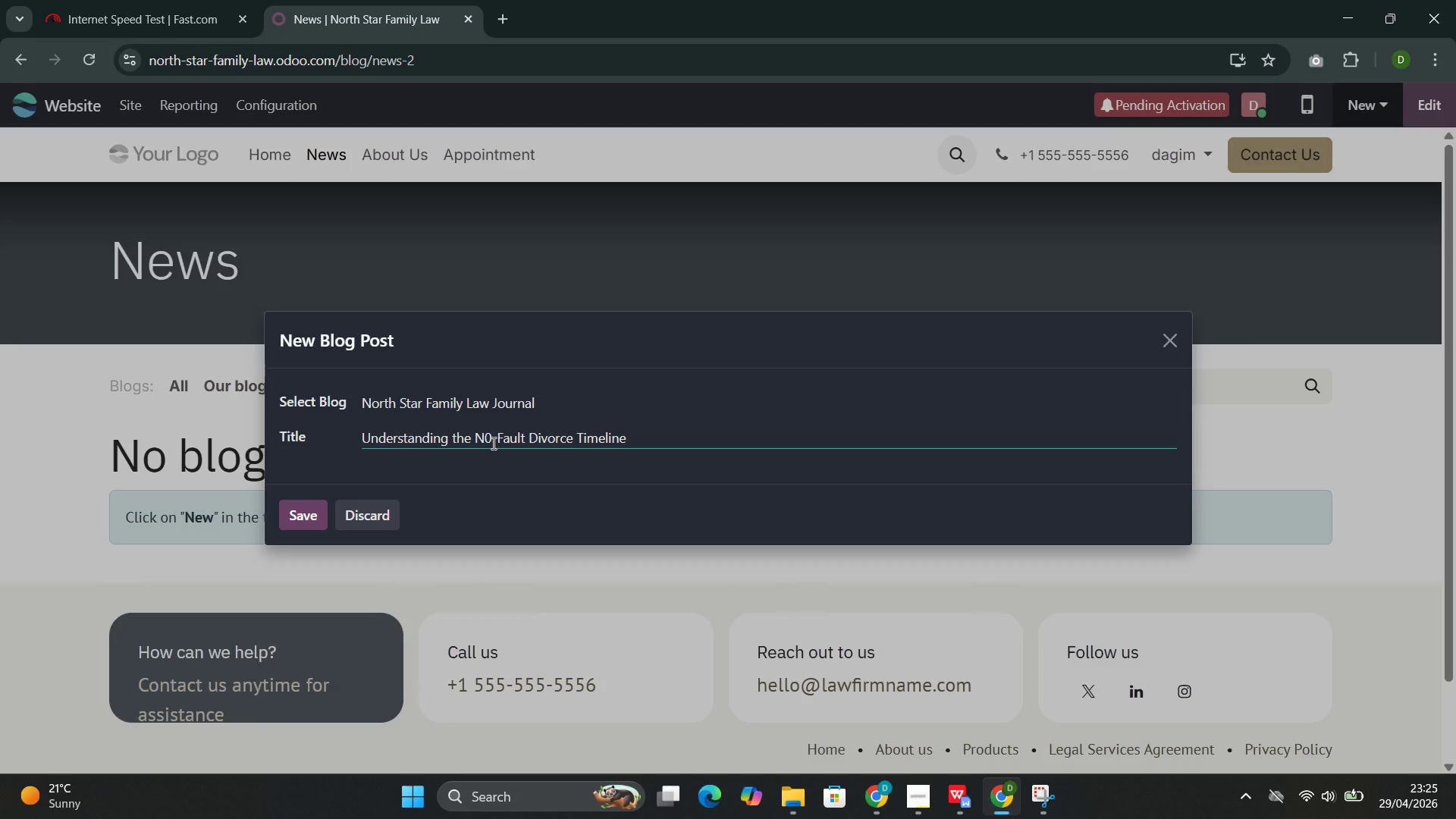 
key(Backspace)
 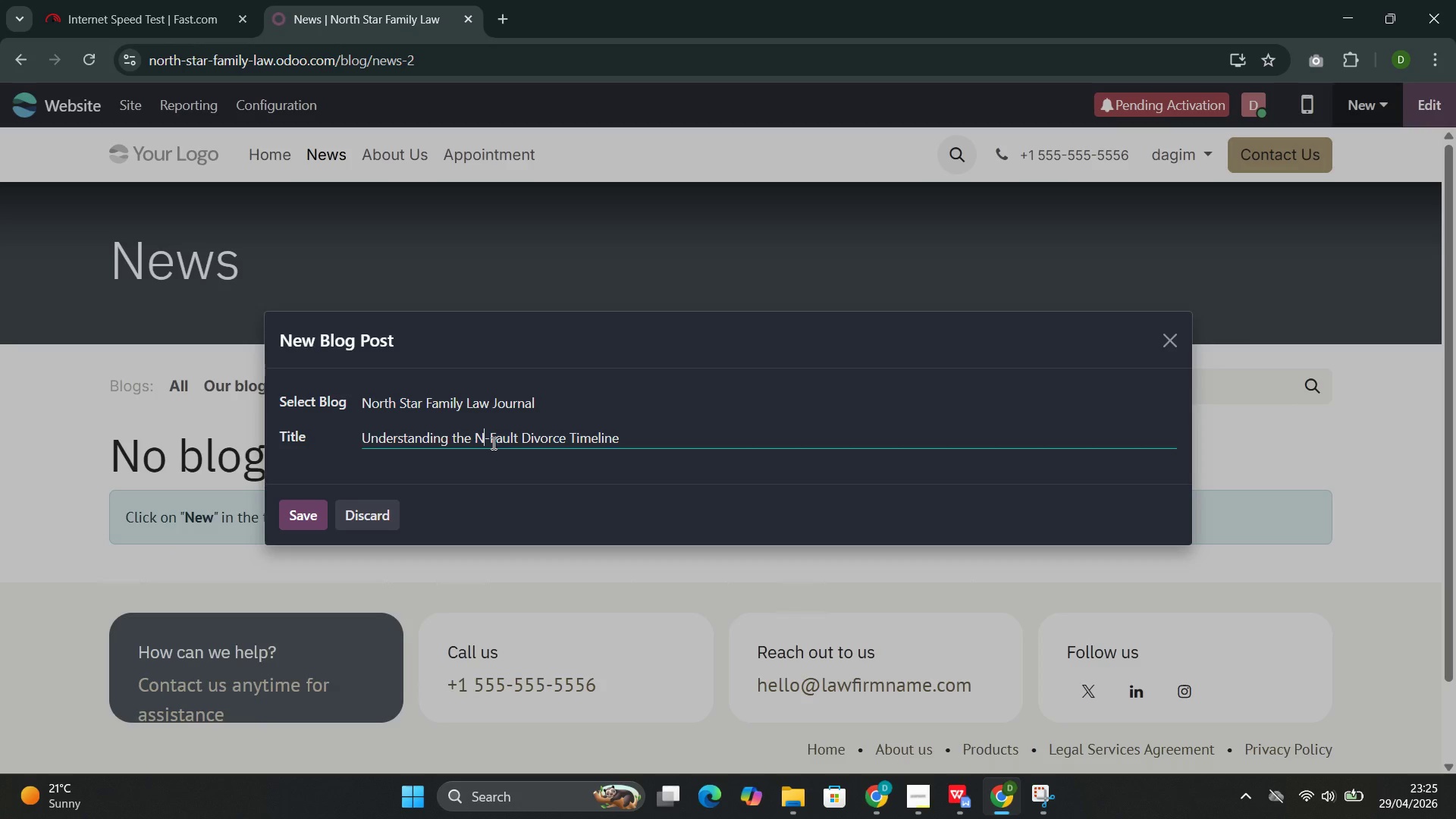 
key(O)
 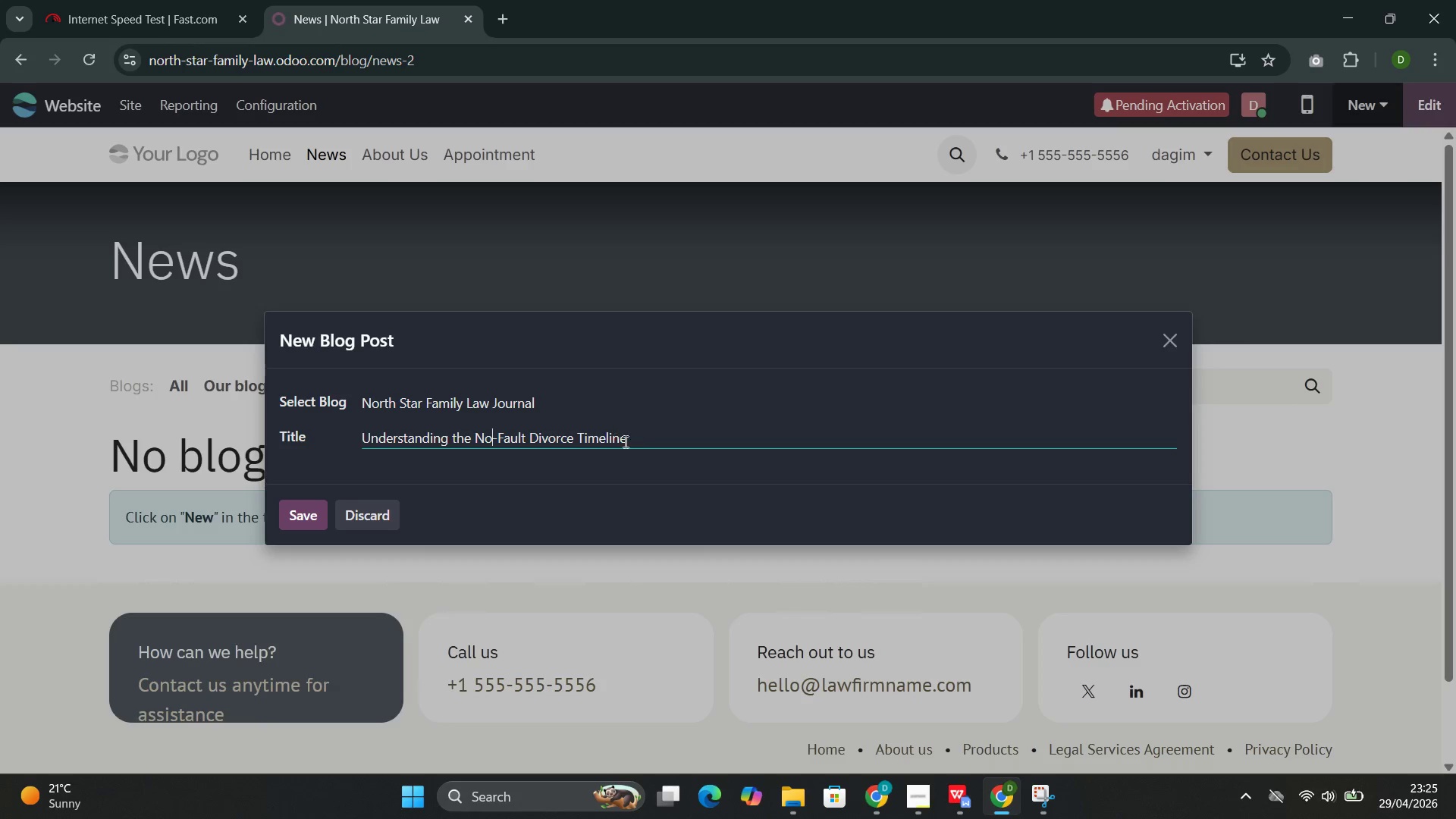 
left_click([644, 441])
 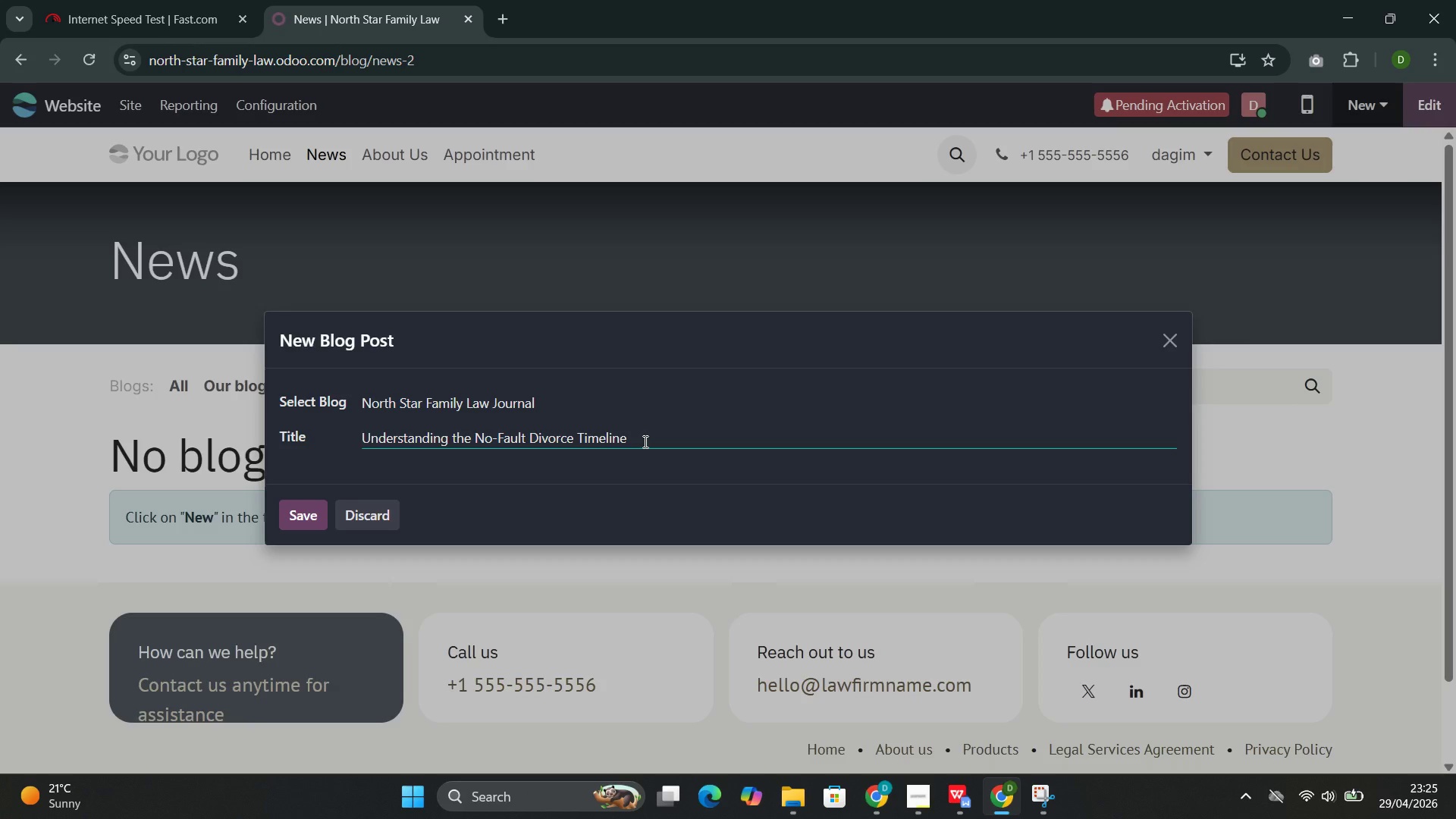 
type(: Waht)
key(Backspace)
key(Backspace)
key(Backspace)
type(hat to Expect Step by Step)
 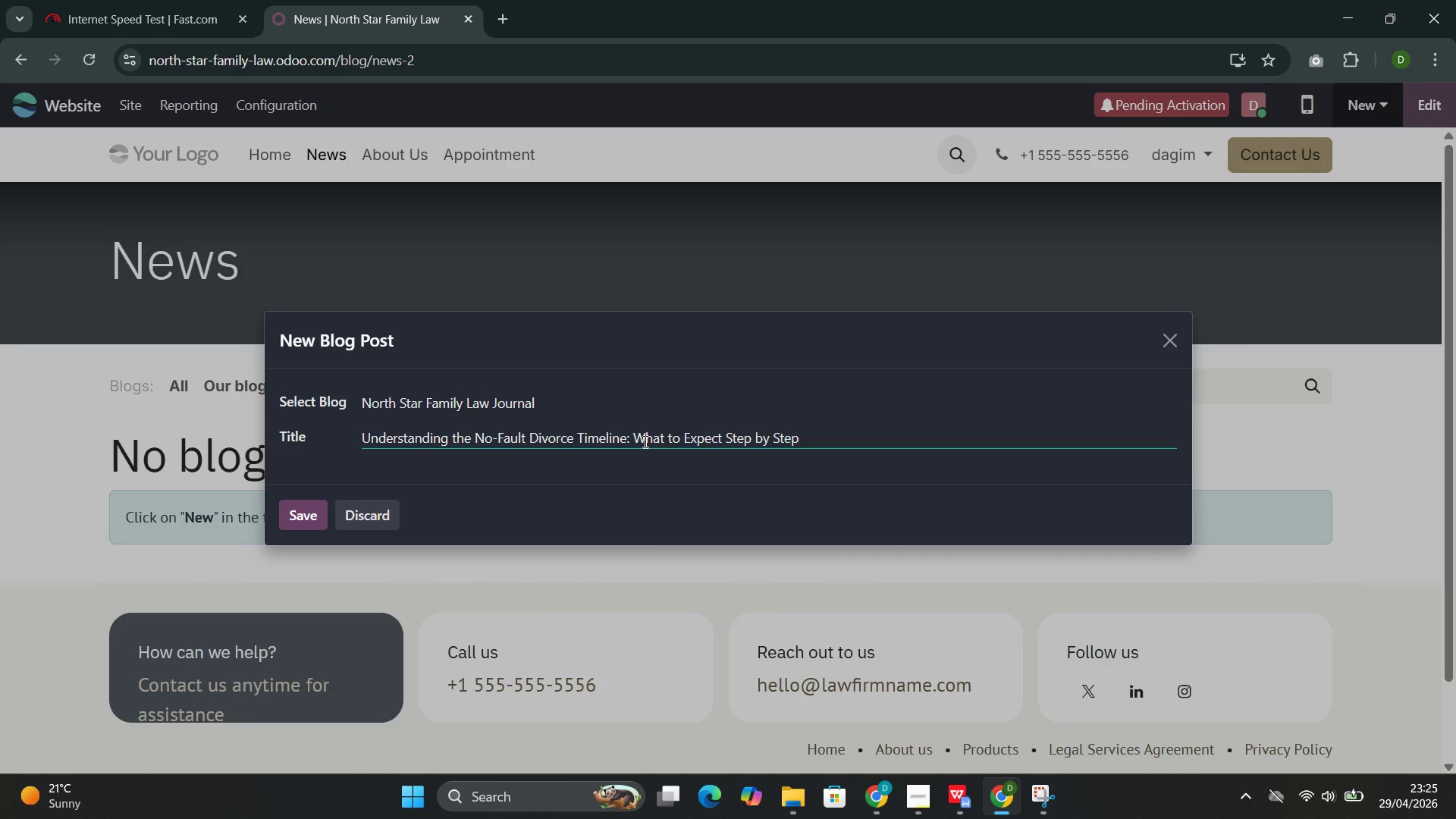 
left_click([308, 510])
 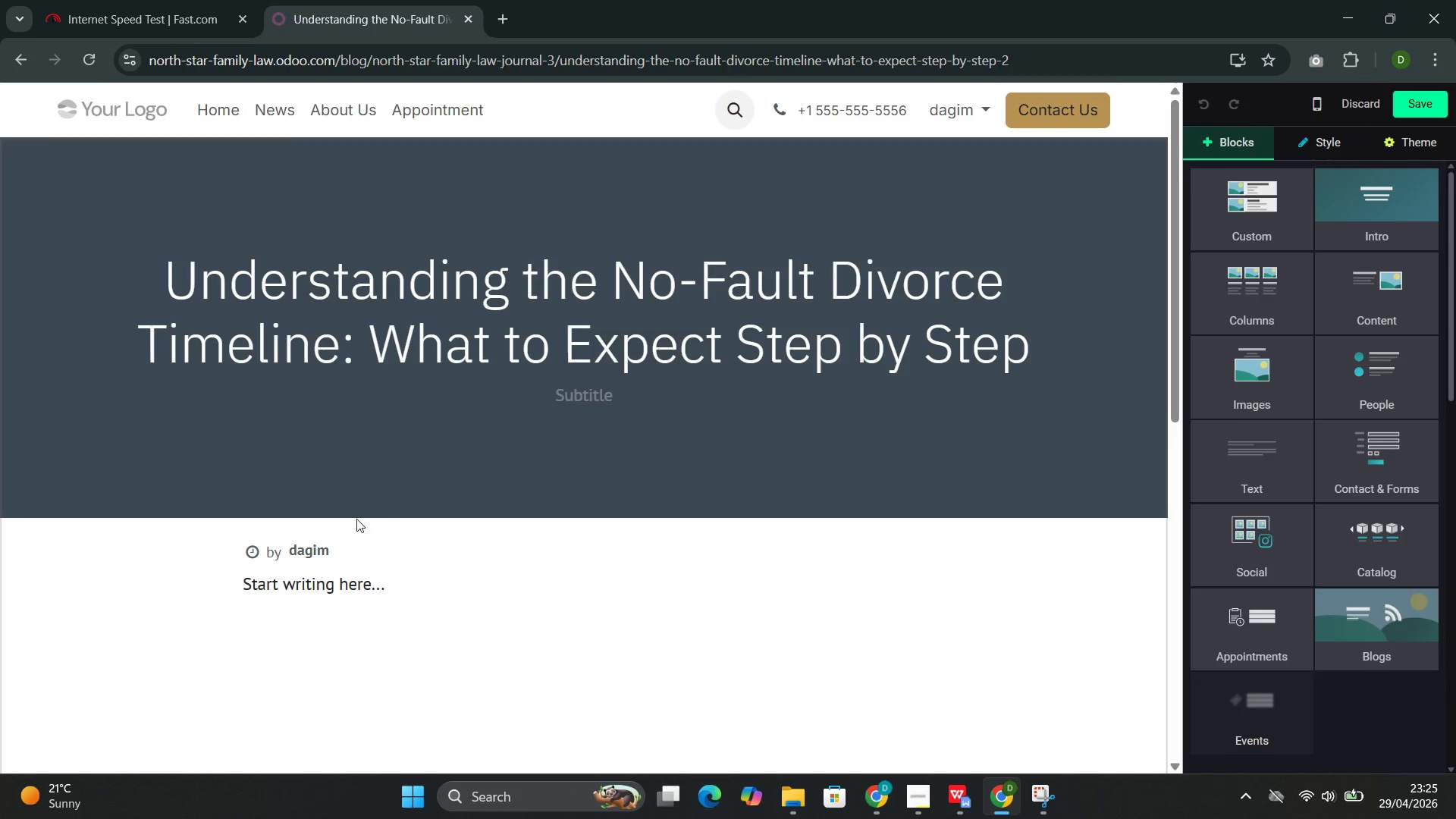 
wait(8.31)
 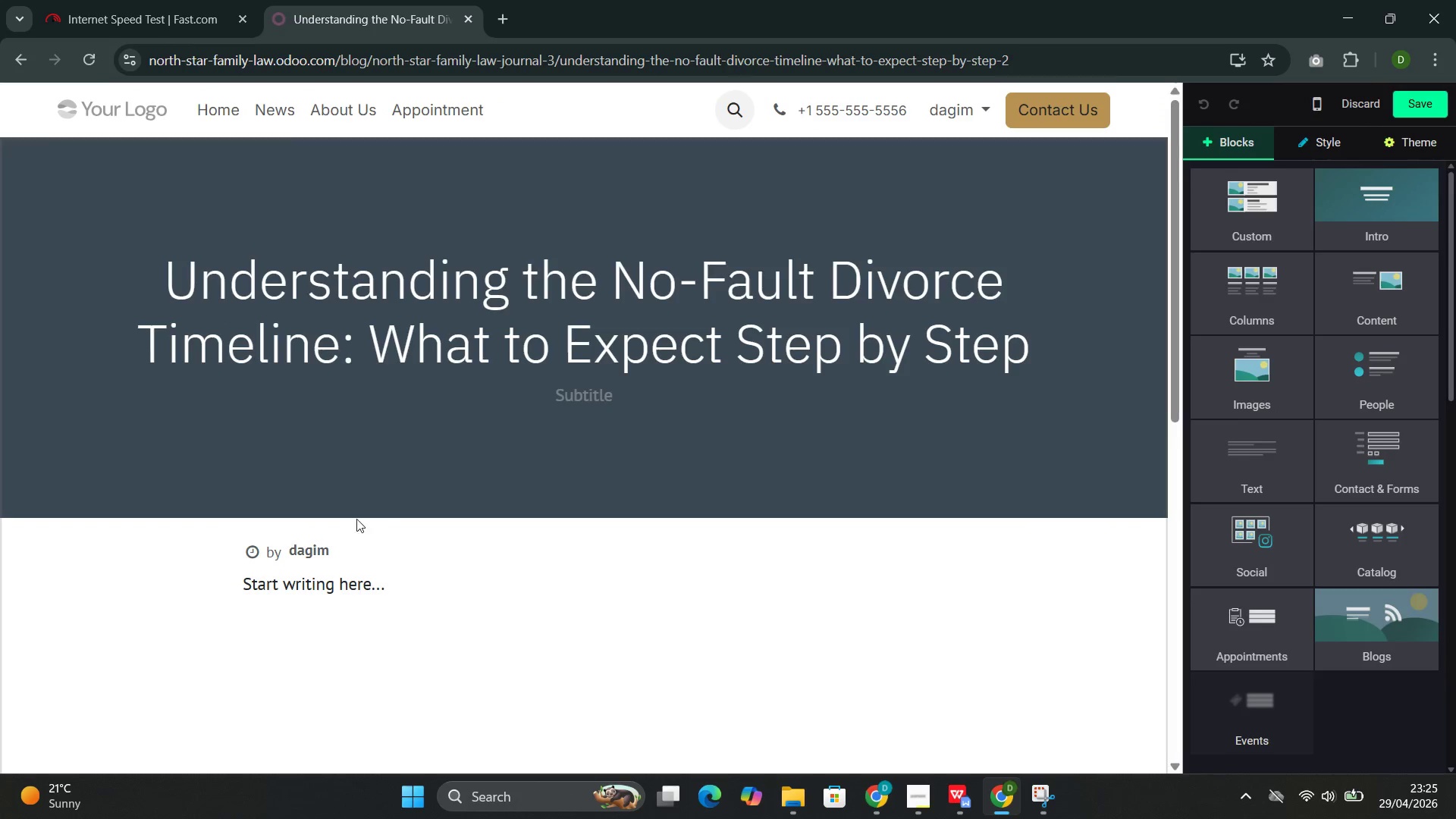 
left_click([273, 390])
 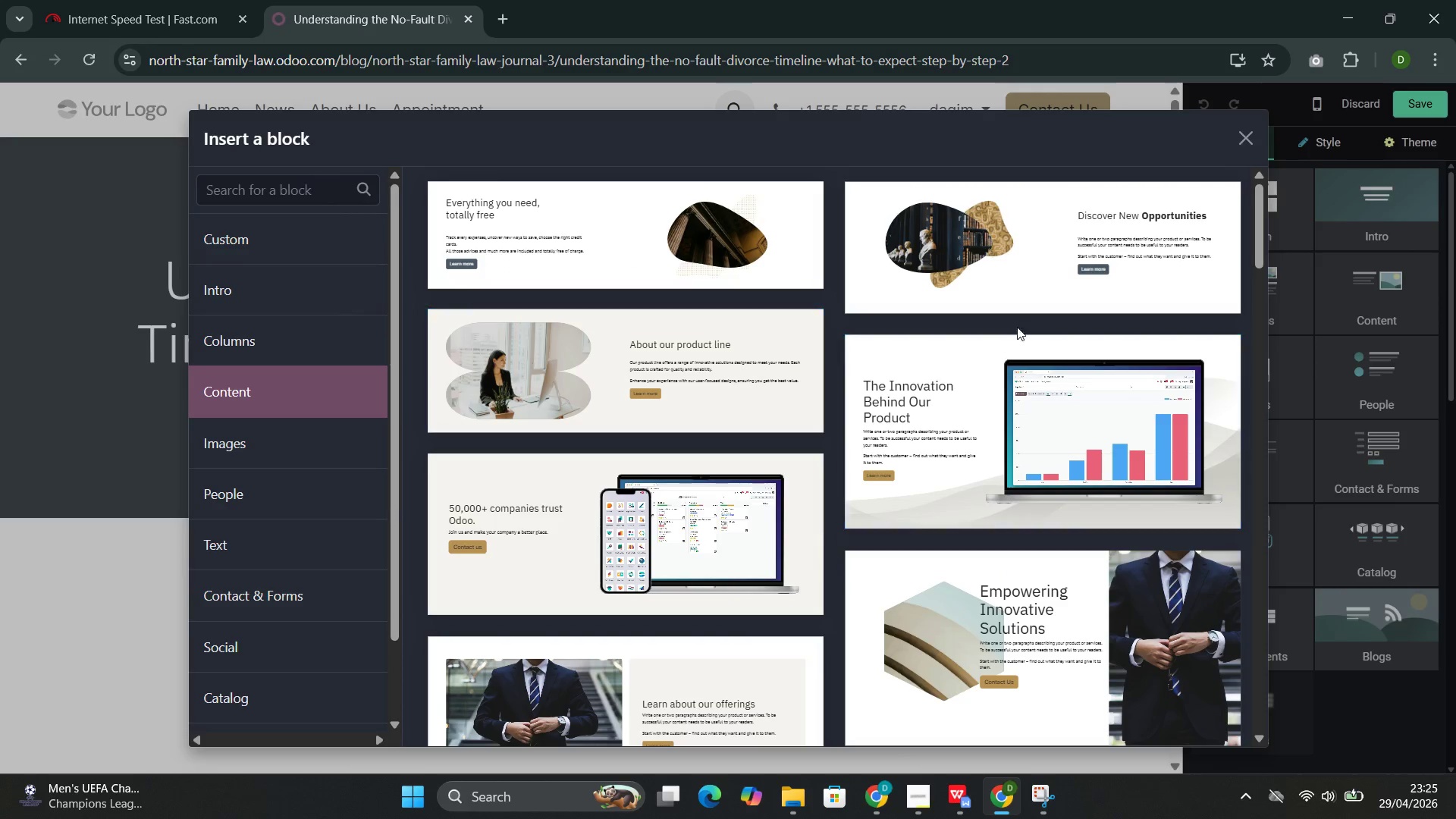 
left_click([1021, 281])
 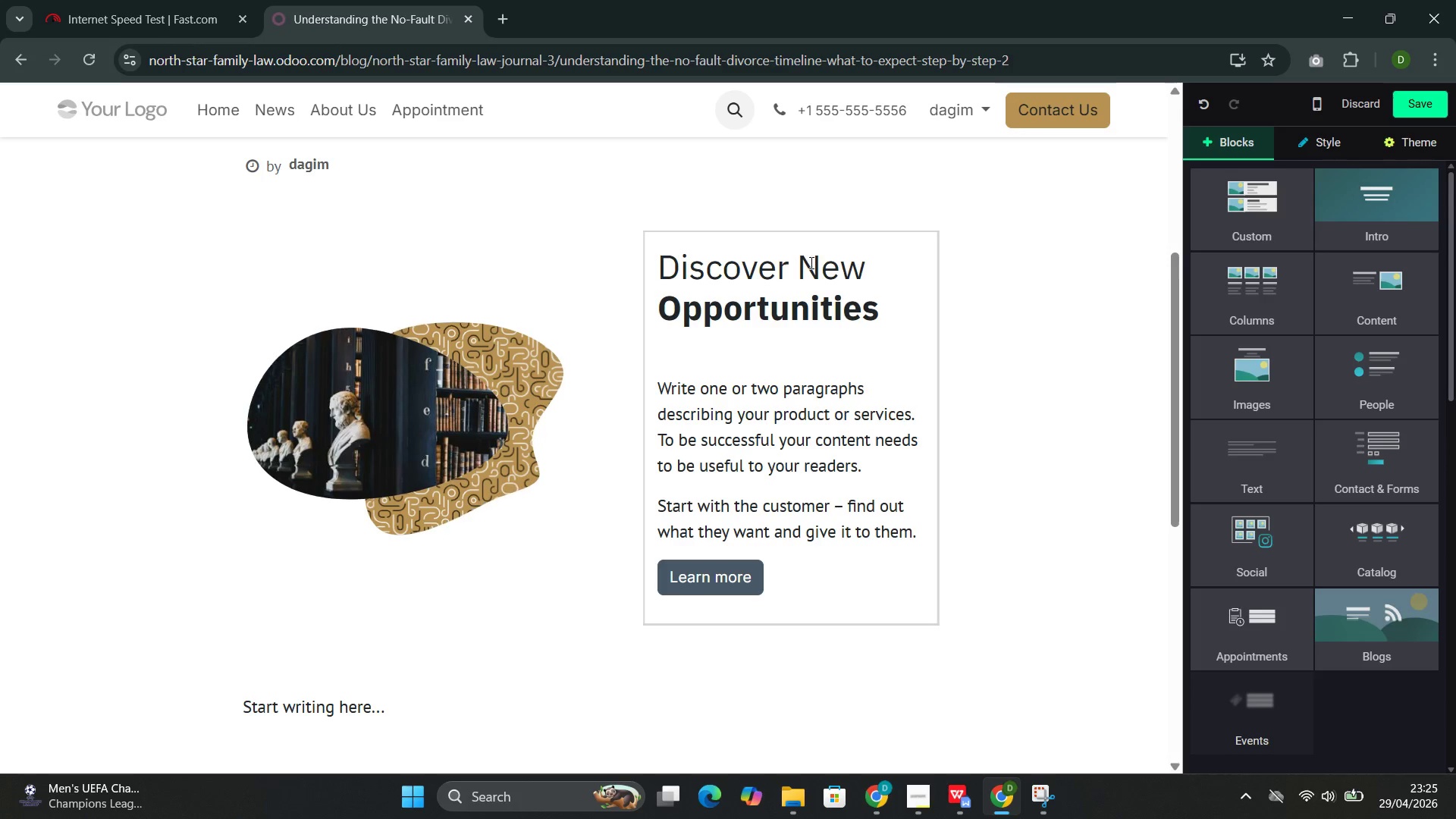 
left_click_drag(start_coordinate=[885, 256], to_coordinate=[632, 263])
 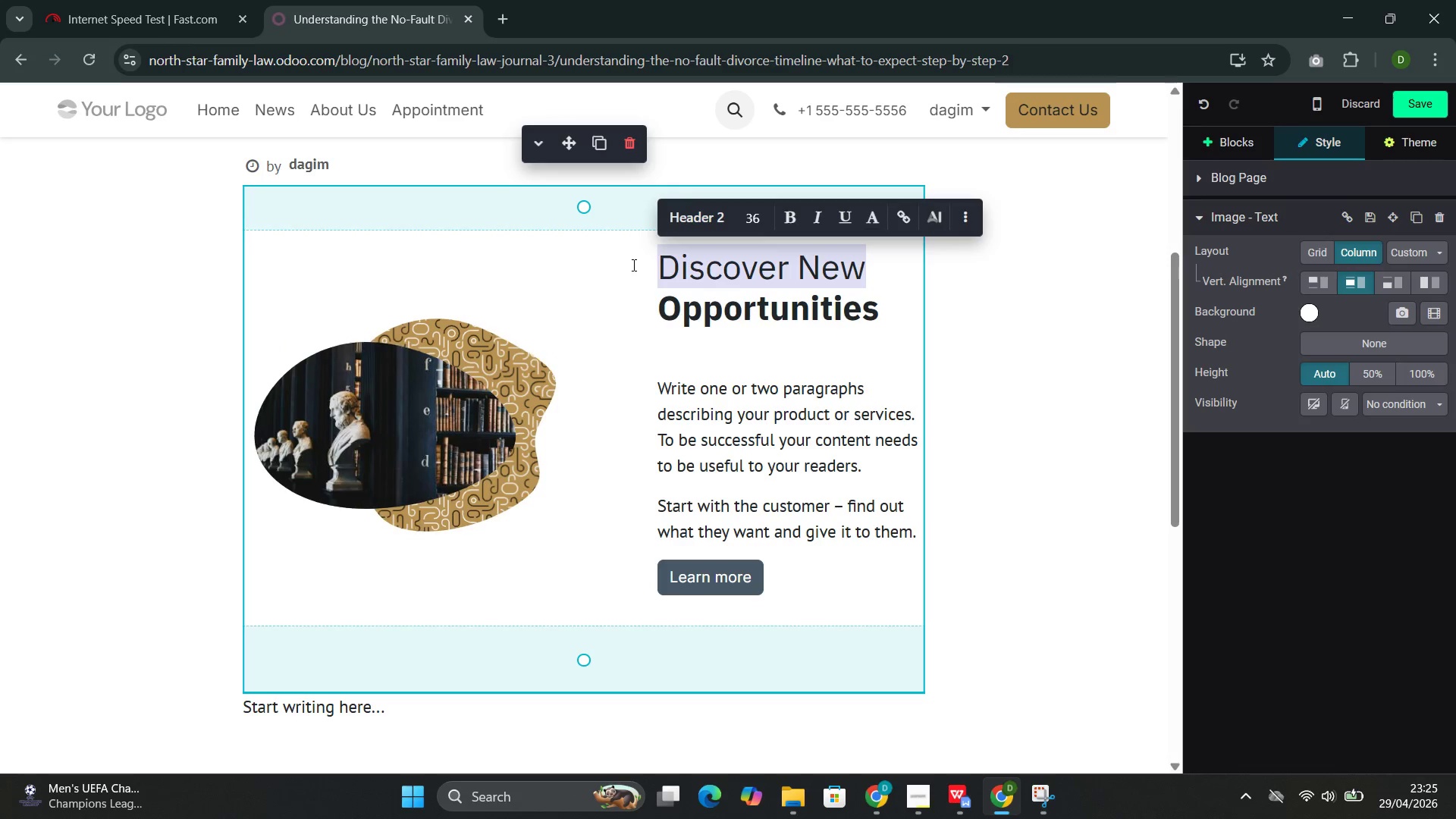 
key(Backspace)
 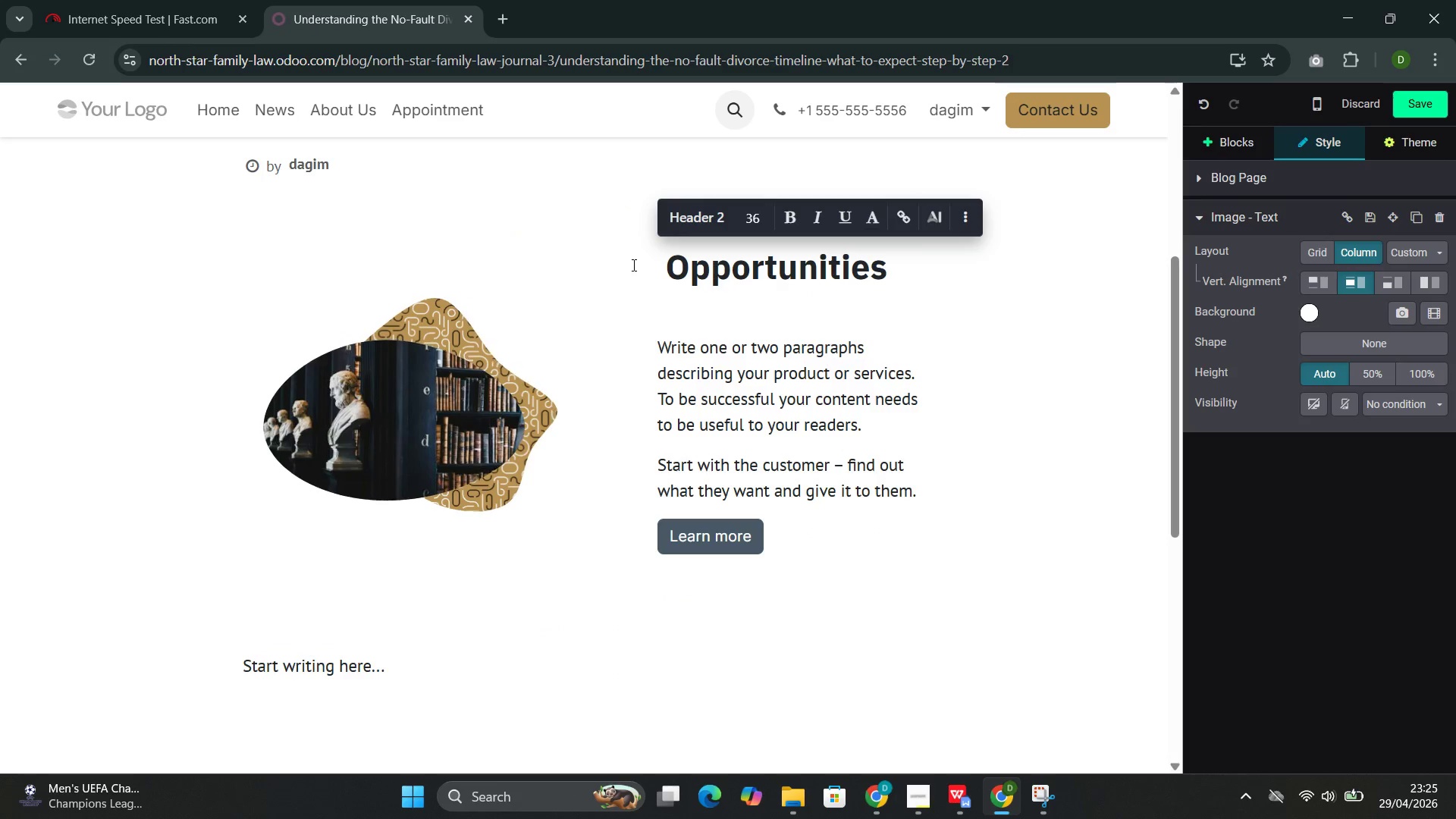 
key(ArrowRight)
 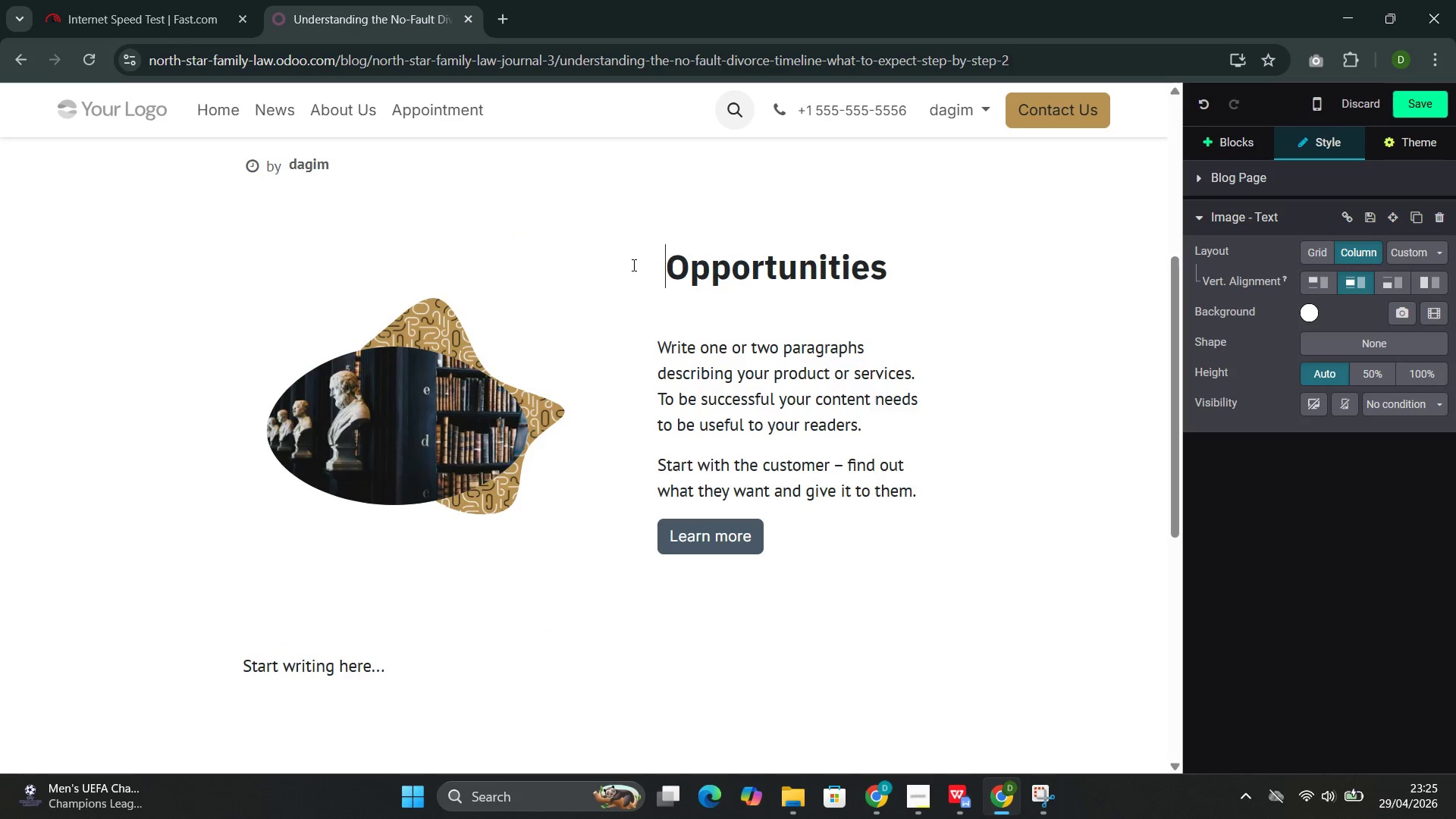 
key(Backspace)
 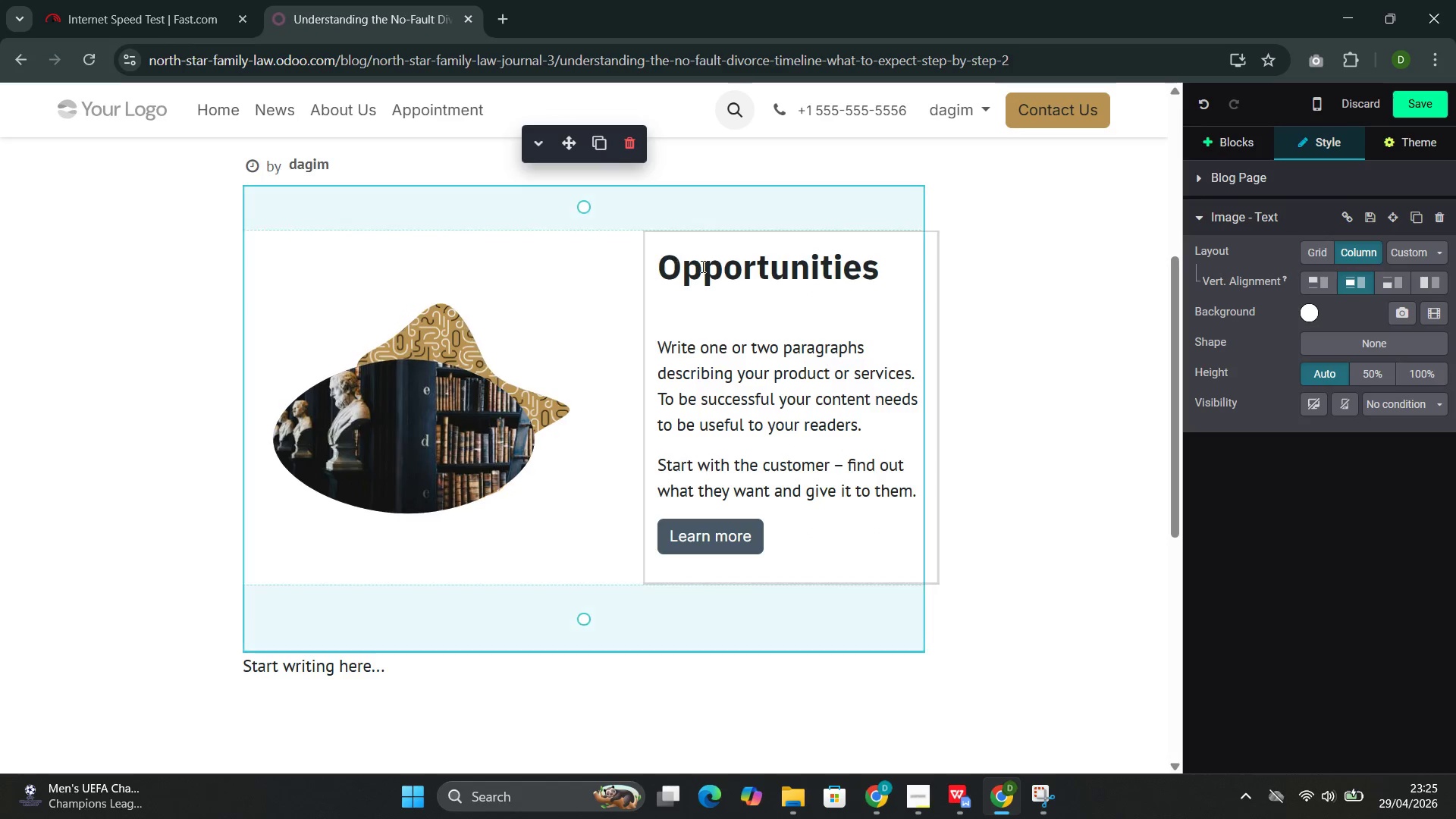 
double_click([723, 271])
 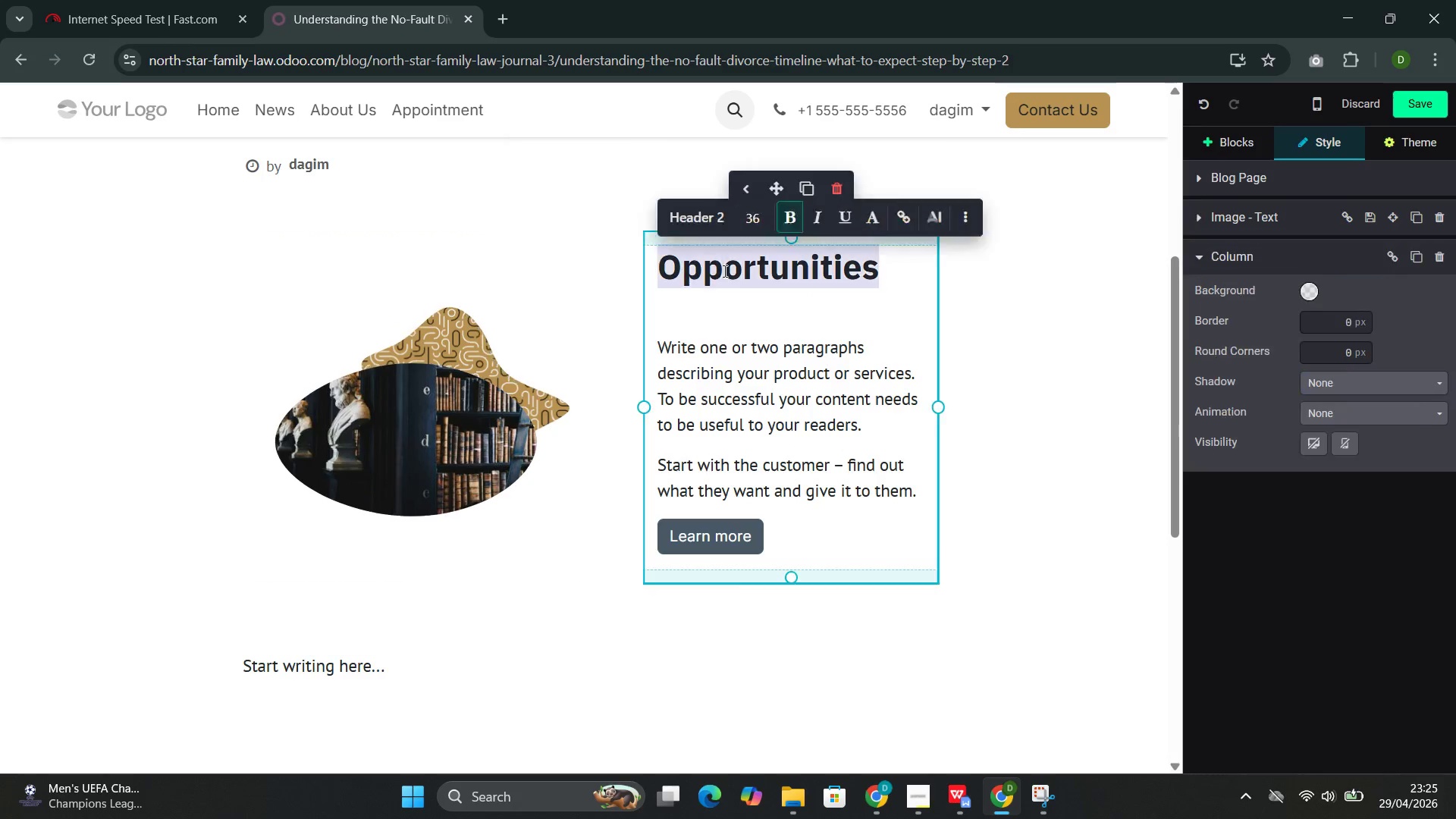 
triple_click([723, 271])
 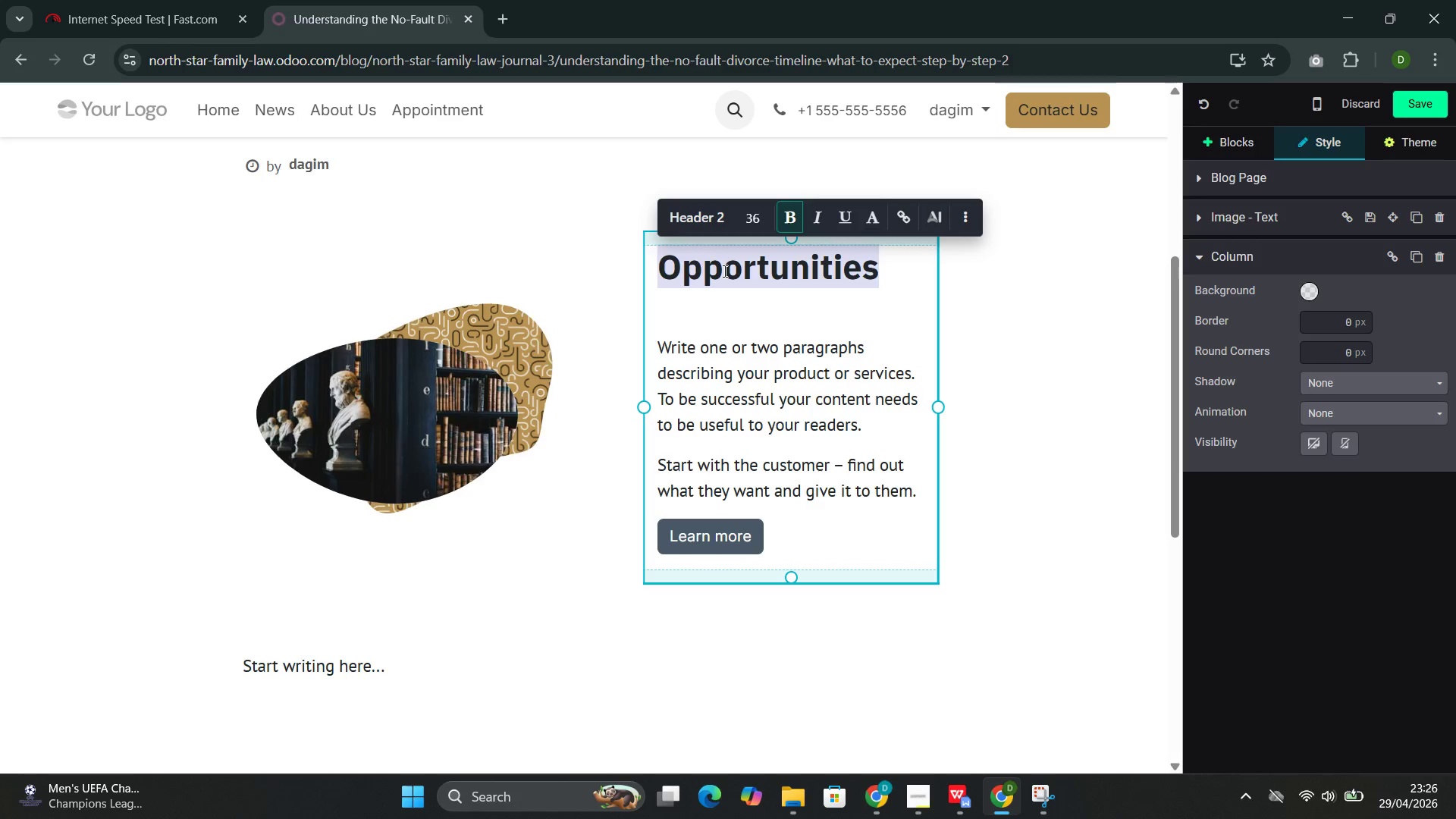 
wait(10.91)
 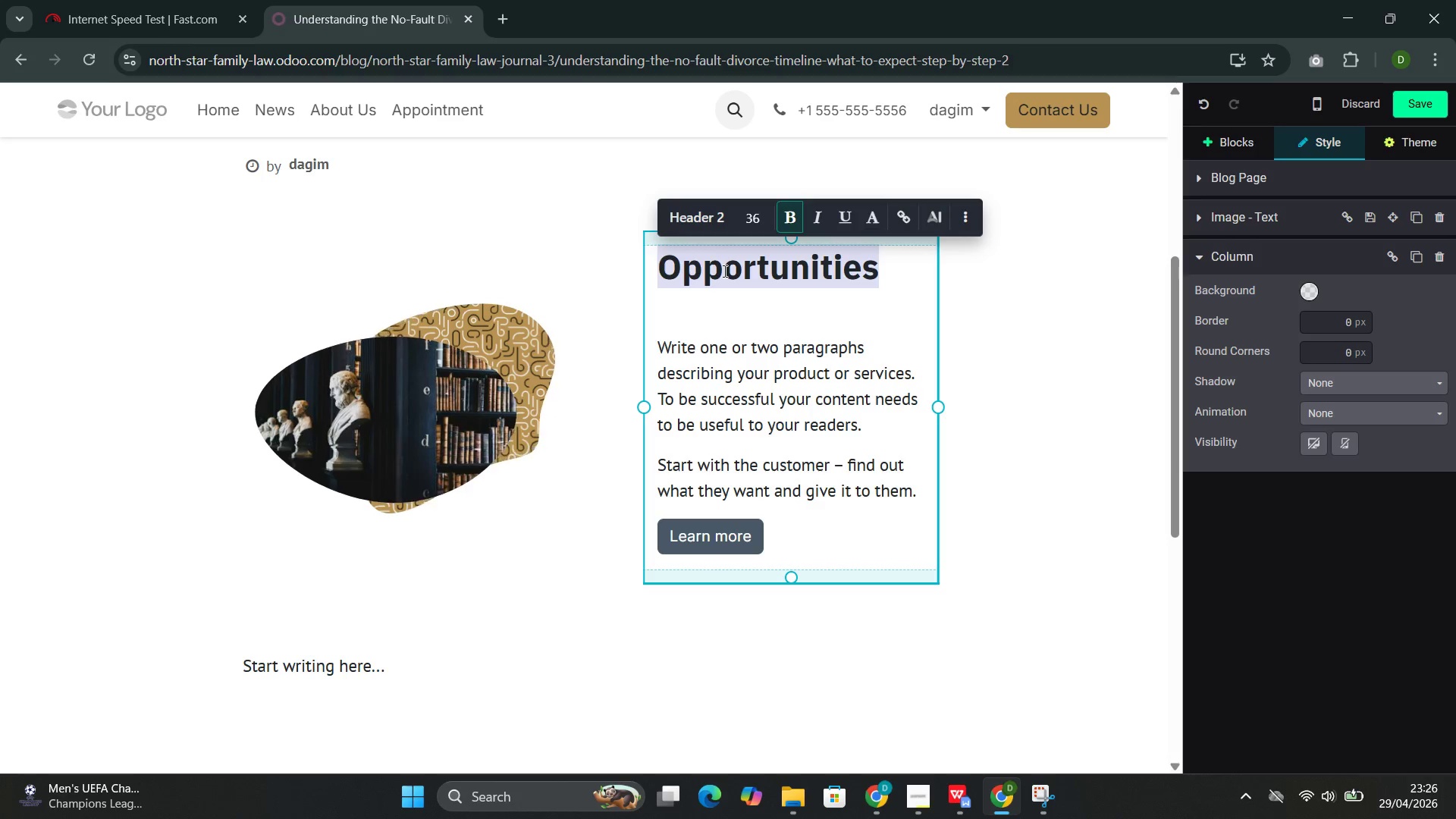 
type(Undrstaning )
 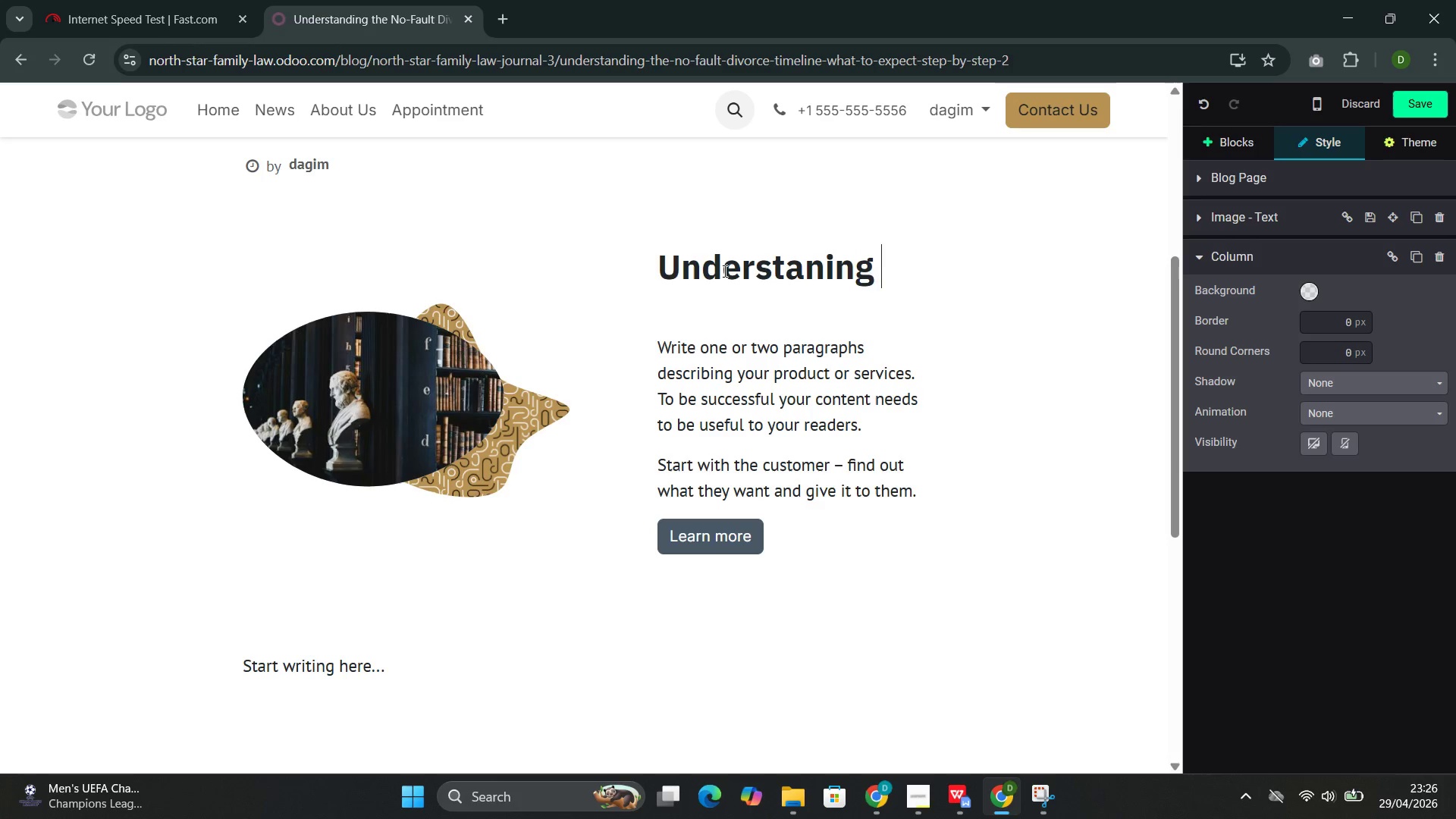 
hold_key(key=E, duration=0.33)
 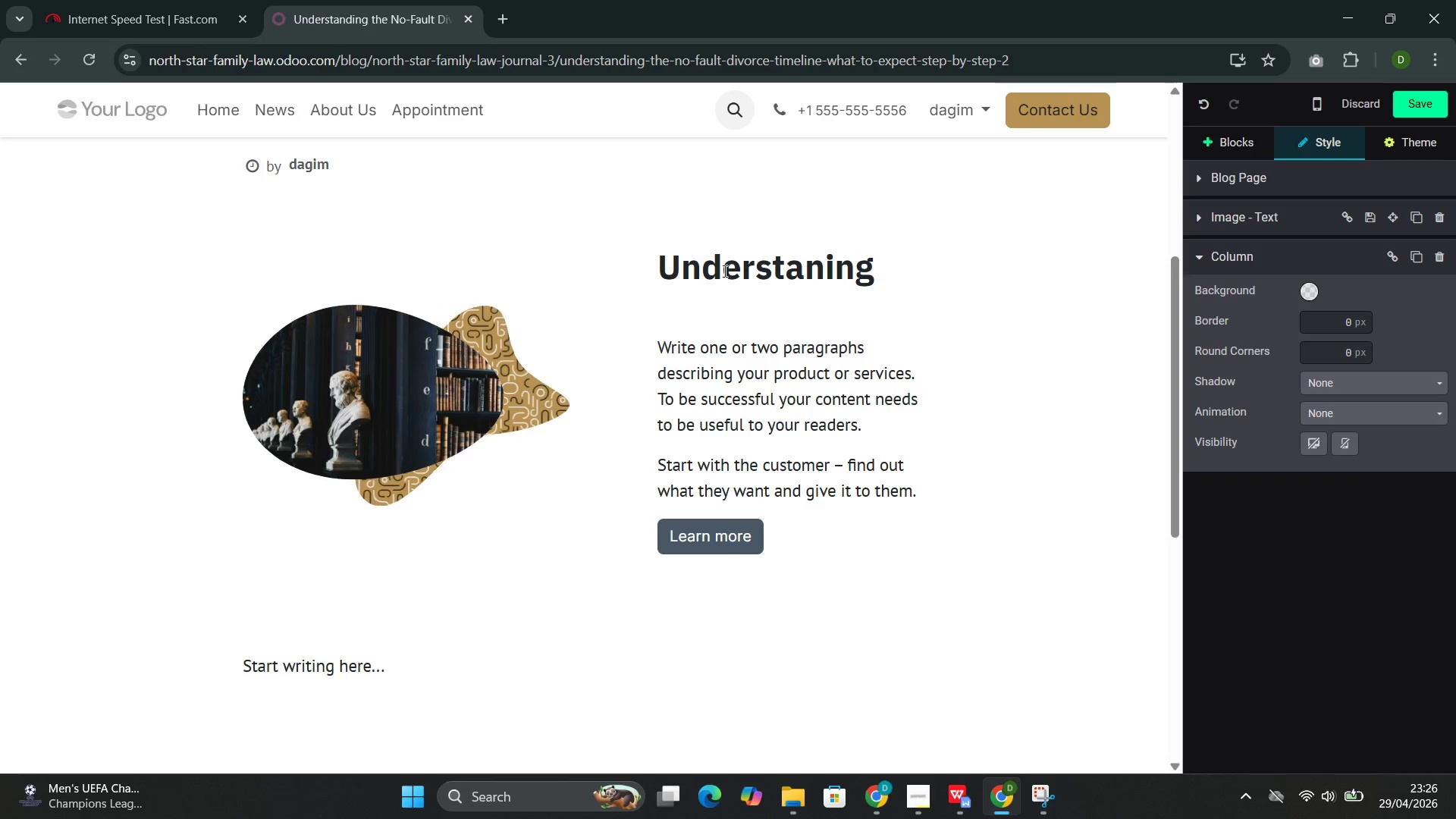 
key(ArrowLeft)
 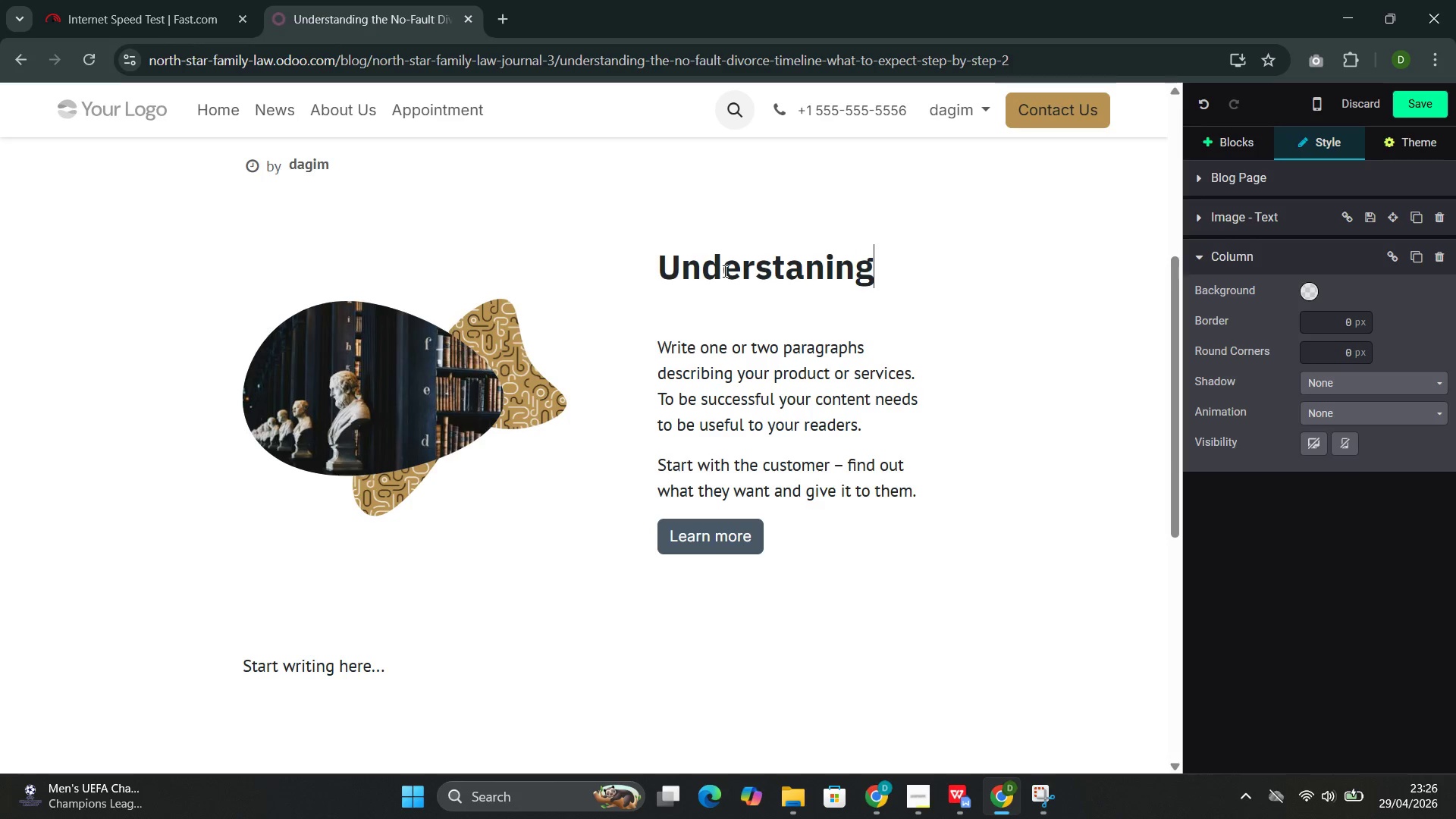 
key(ArrowLeft)
 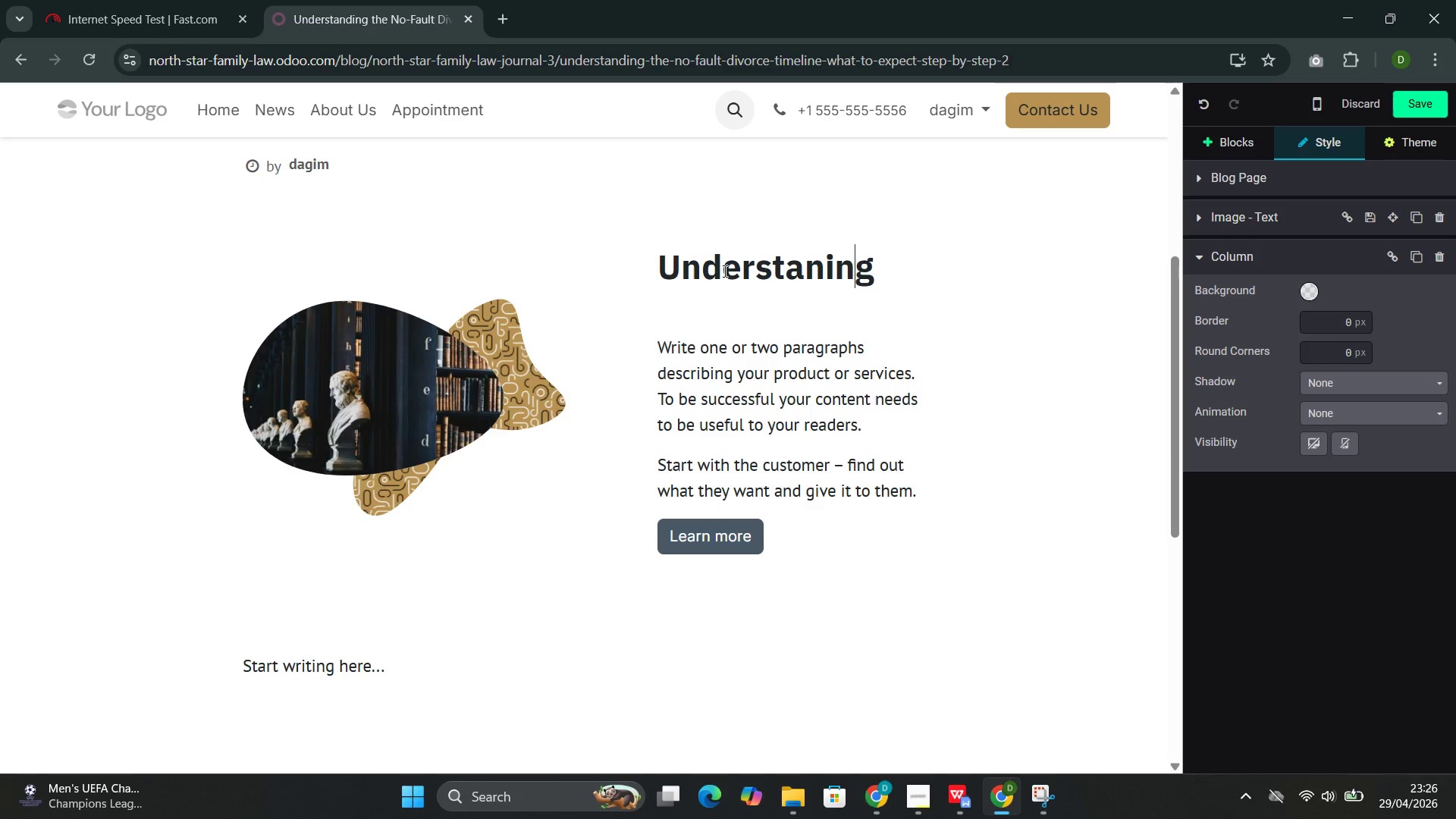 
key(ArrowLeft)
 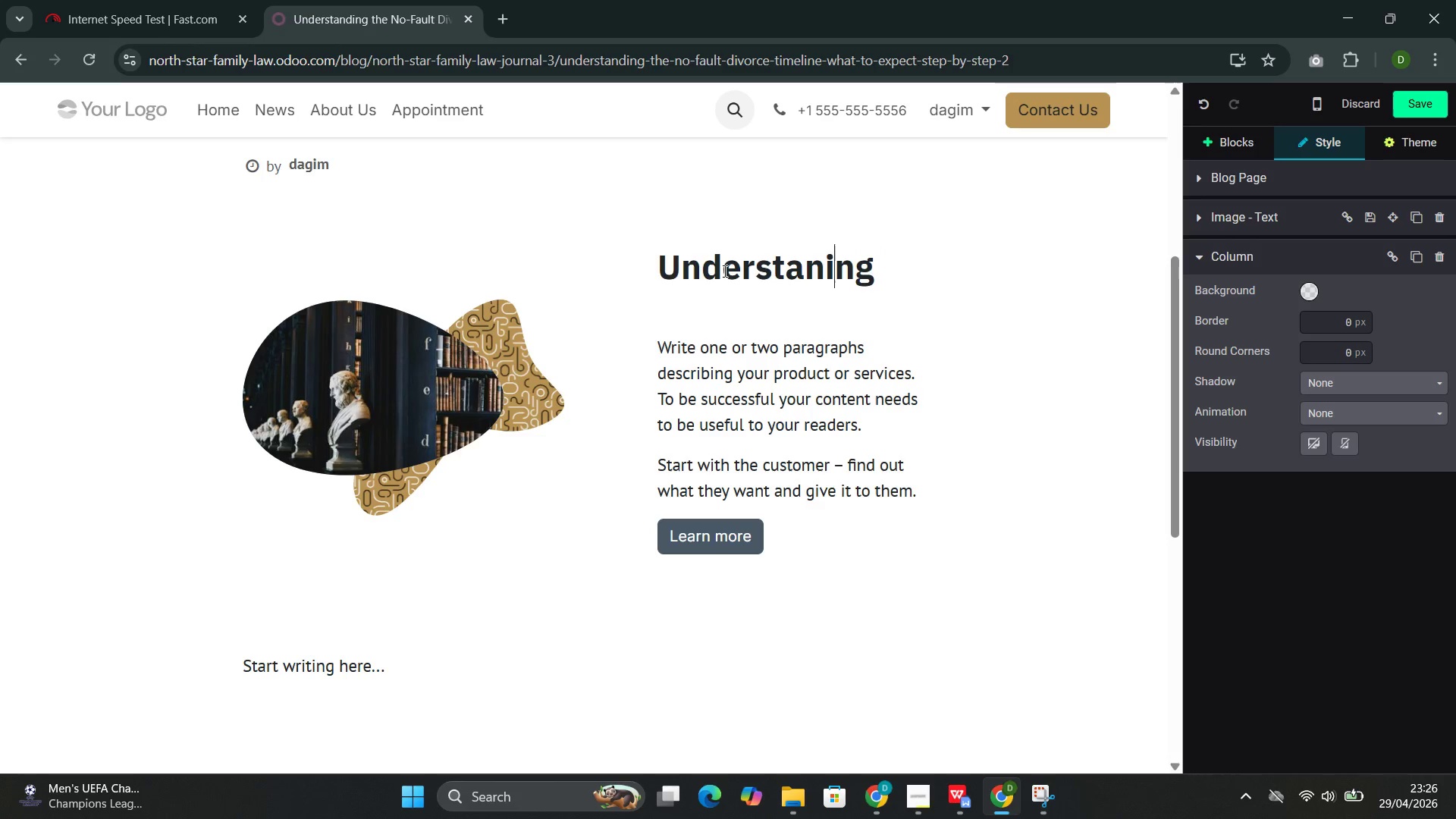 
key(ArrowLeft)
 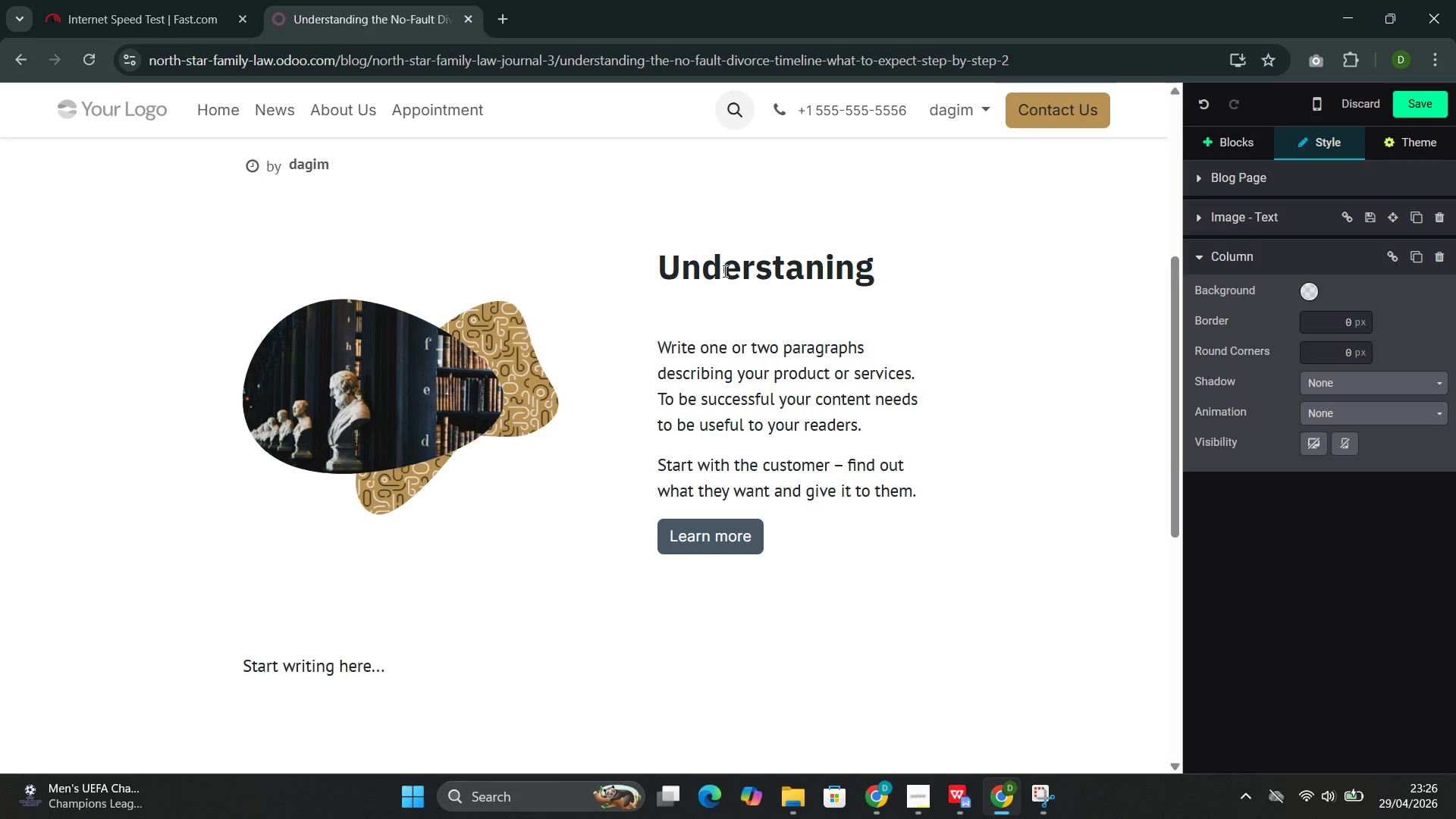 
key(D)
 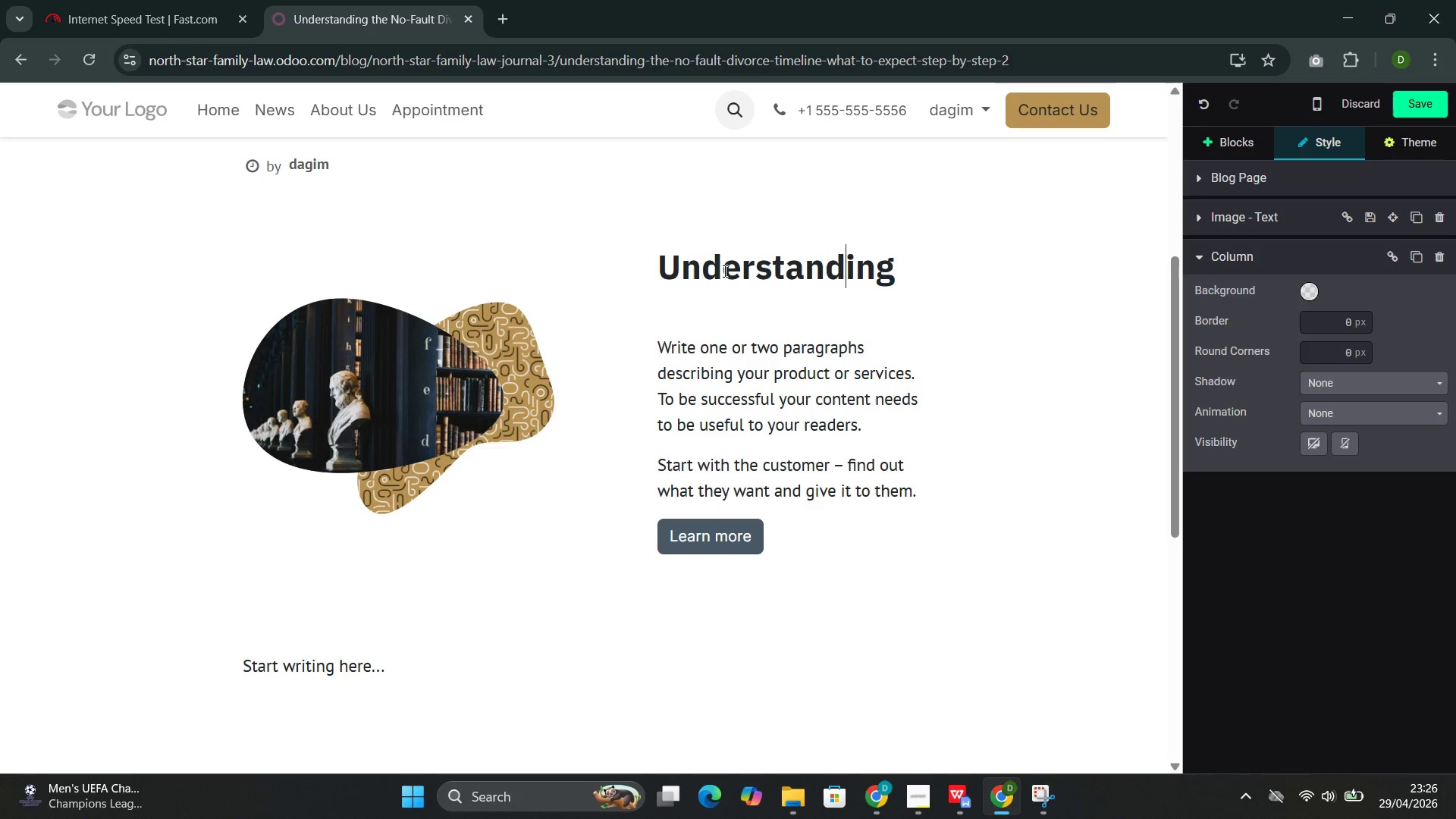 
key(ArrowRight)
 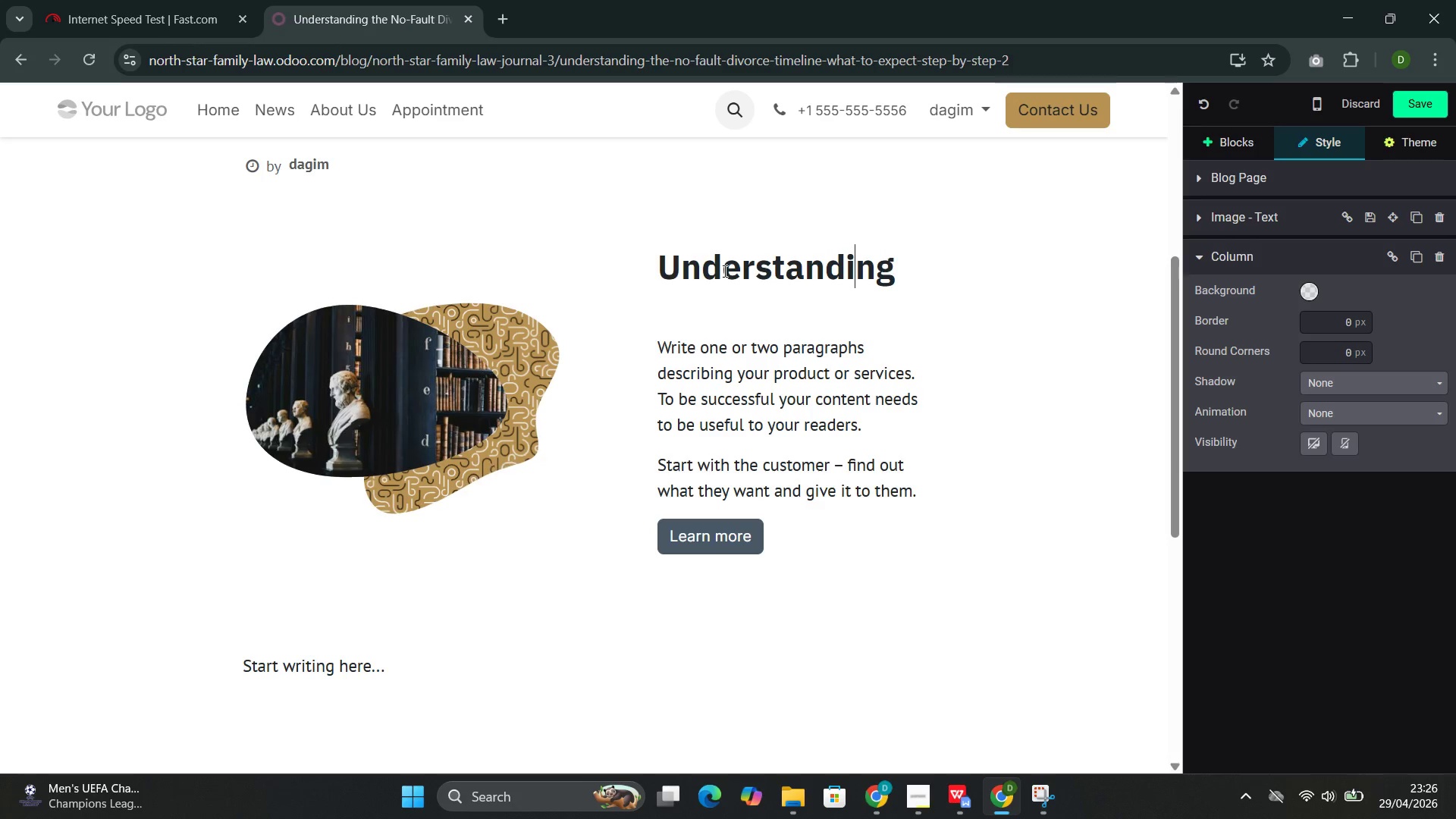 
key(ArrowRight)
 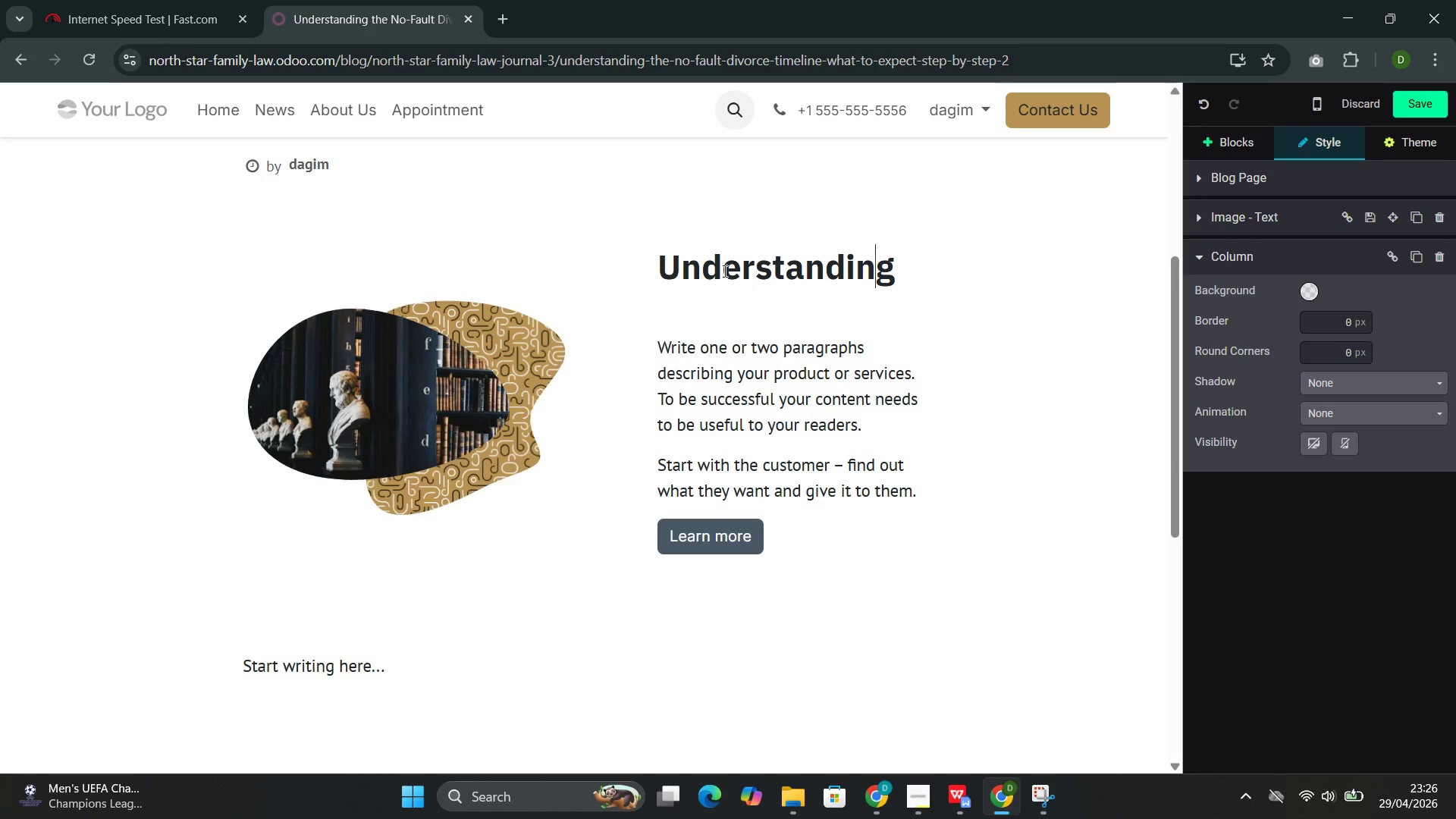 
key(ArrowRight)
 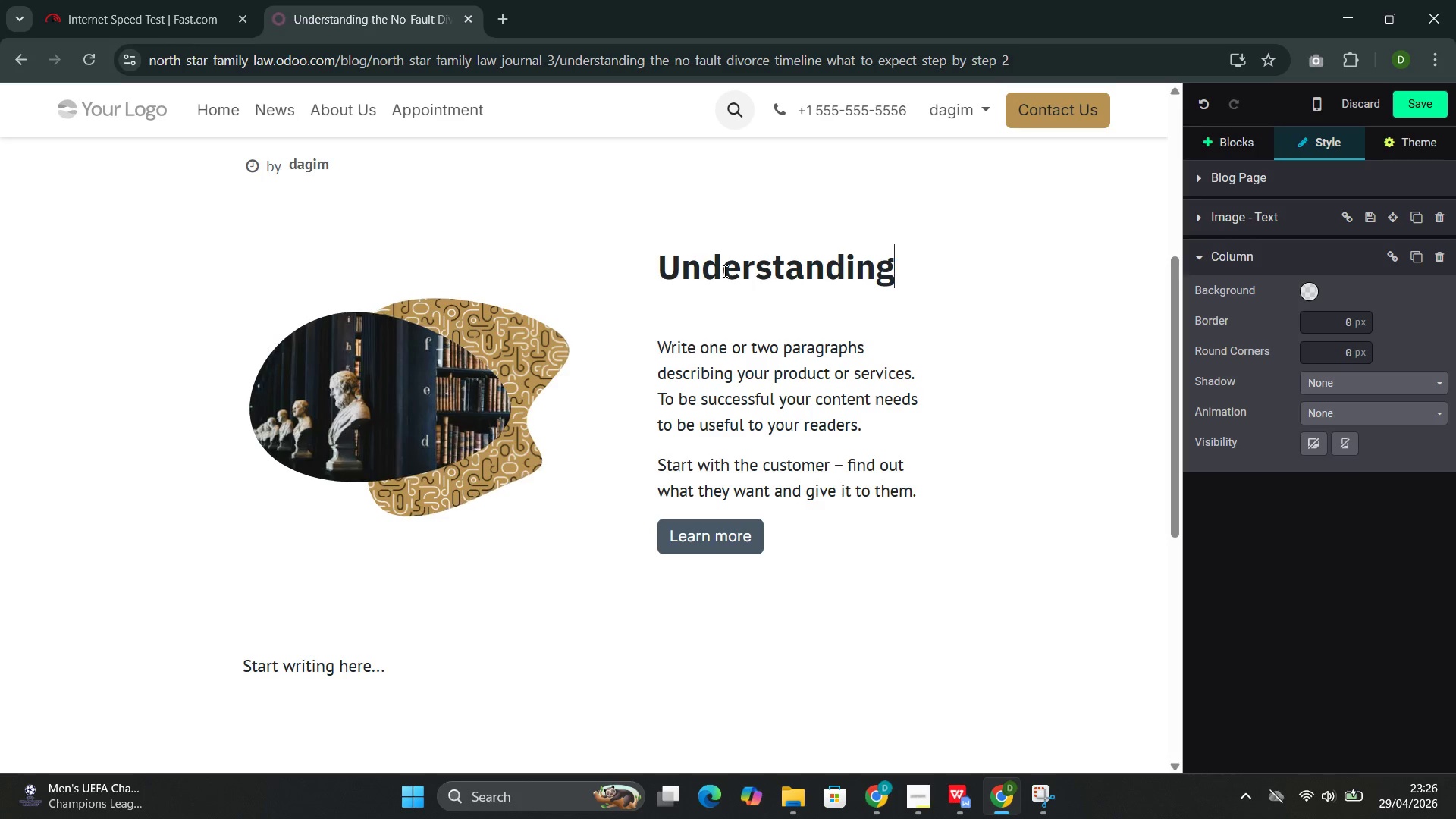 
type( the No-Fault Divord)
key(Backspace)
type(ce Timeline)
 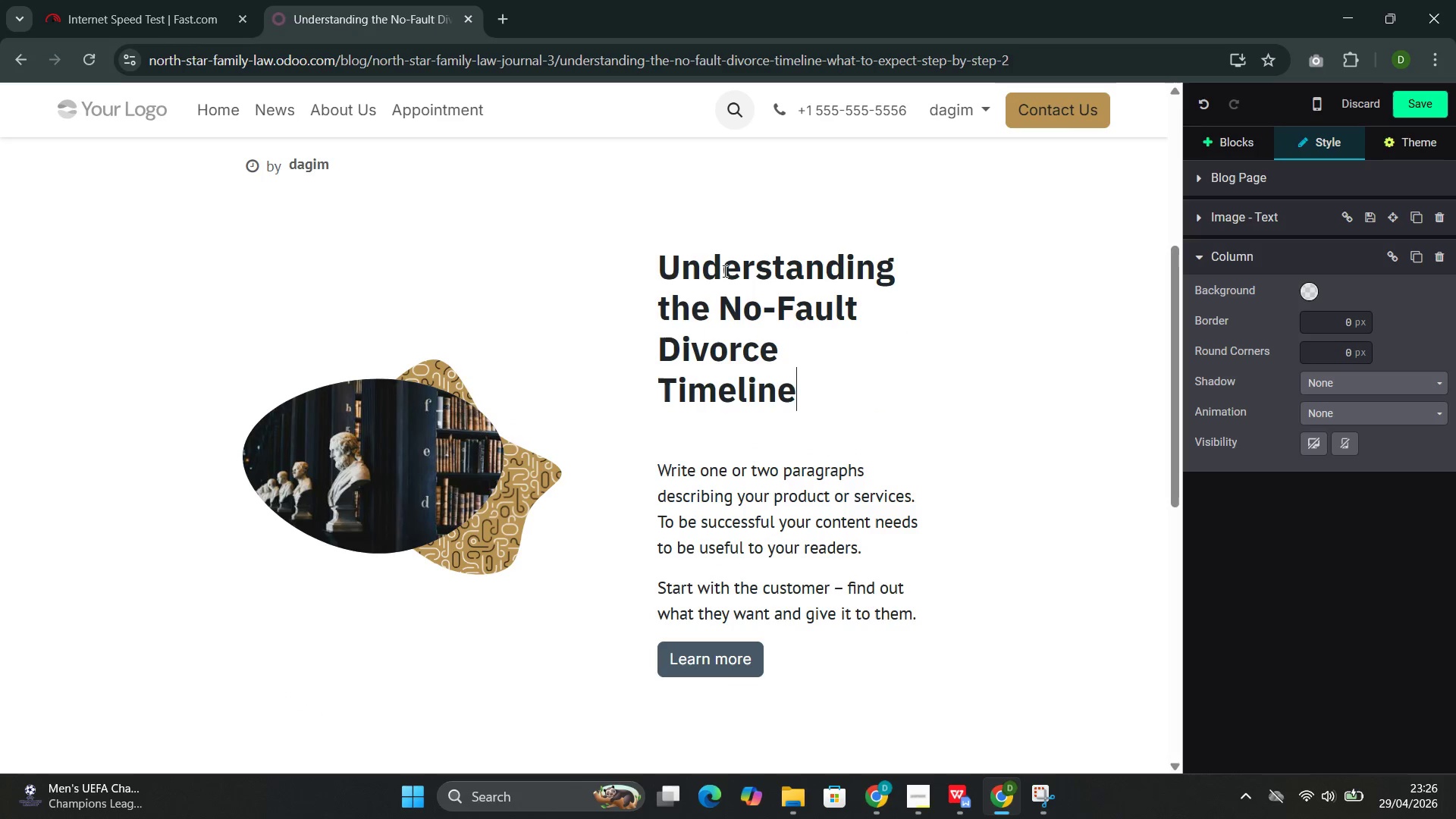 
wait(18.7)
 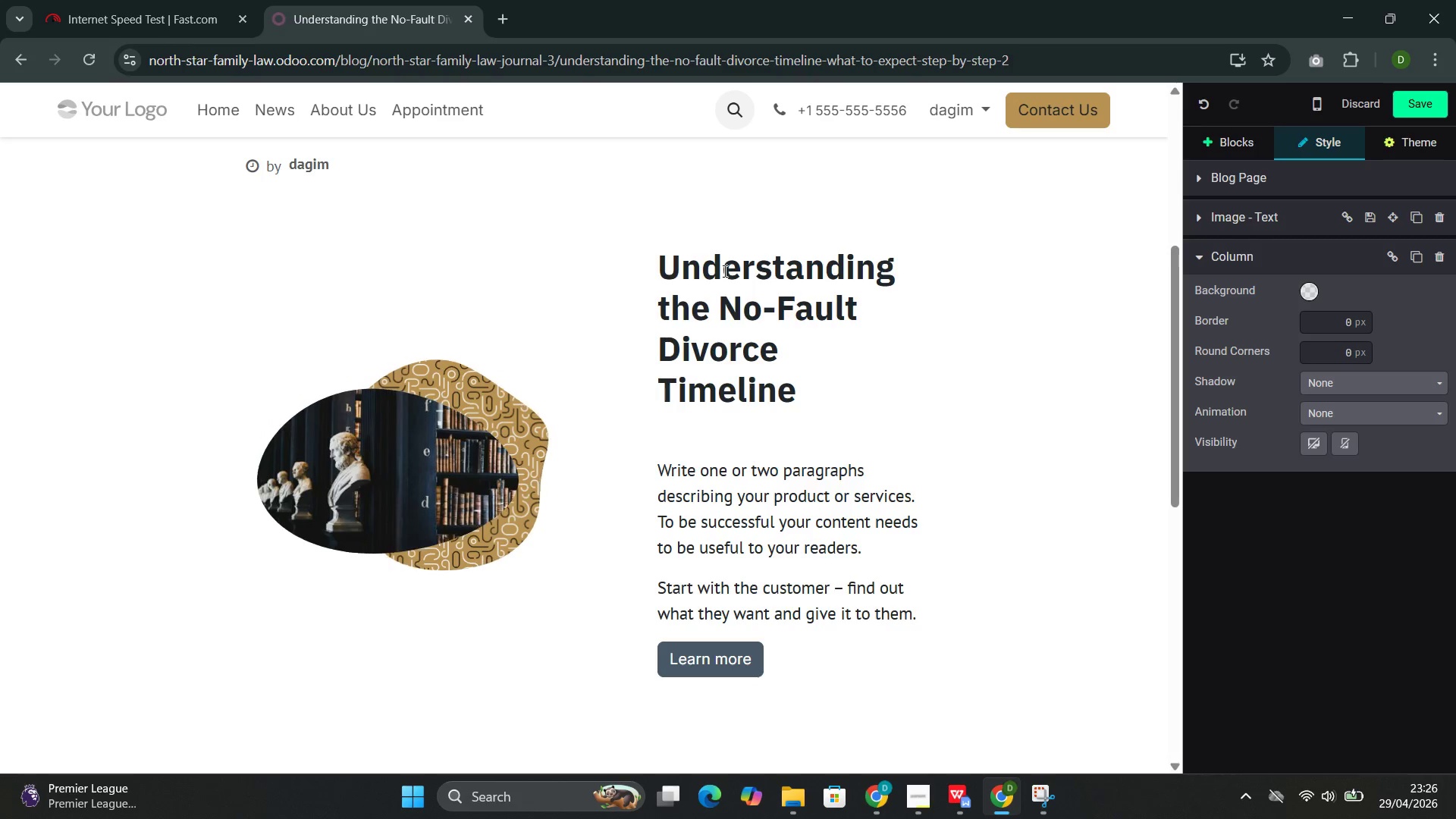 
left_click([780, 665])
 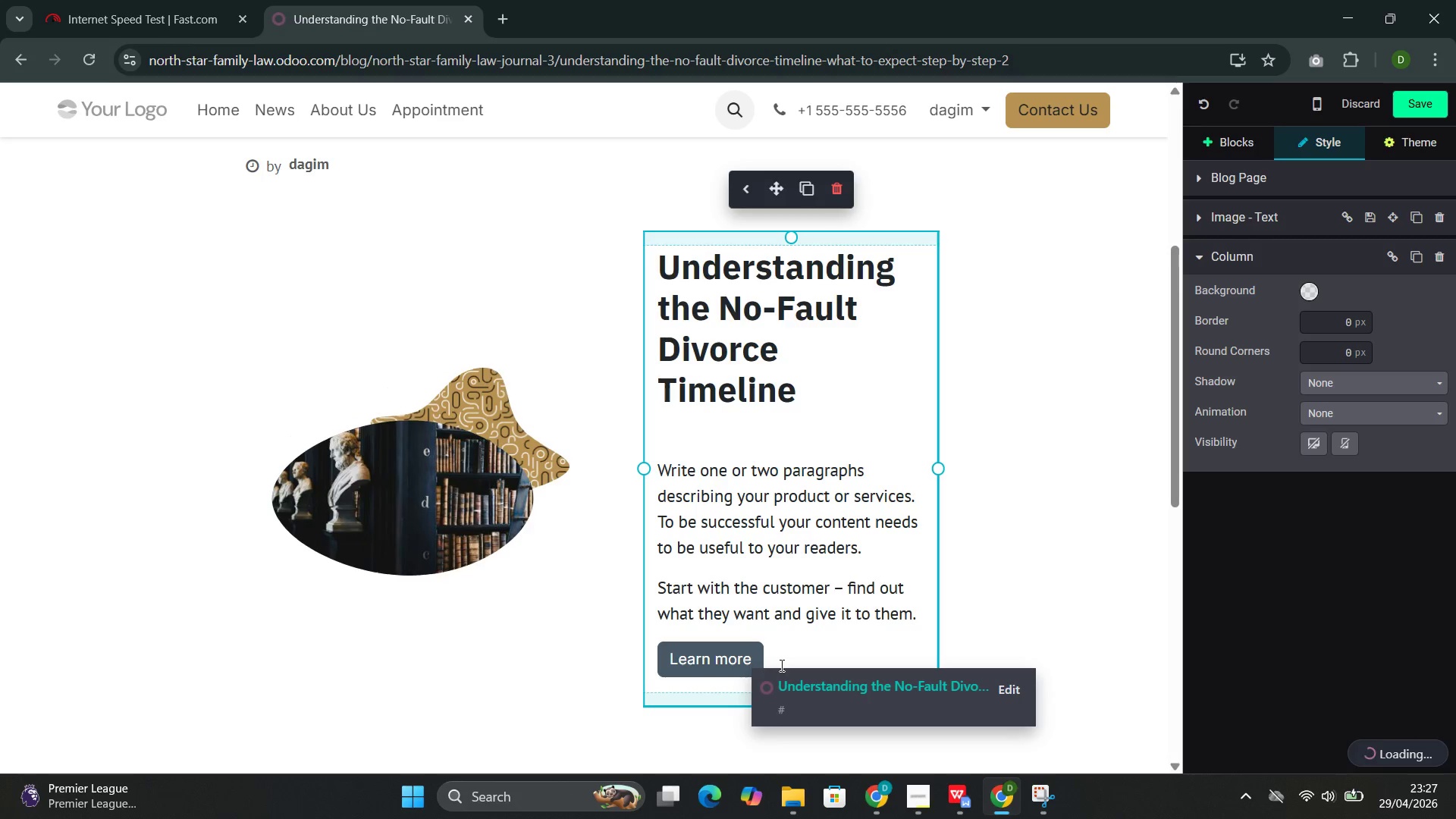 
left_click_drag(start_coordinate=[766, 656], to_coordinate=[681, 464])
 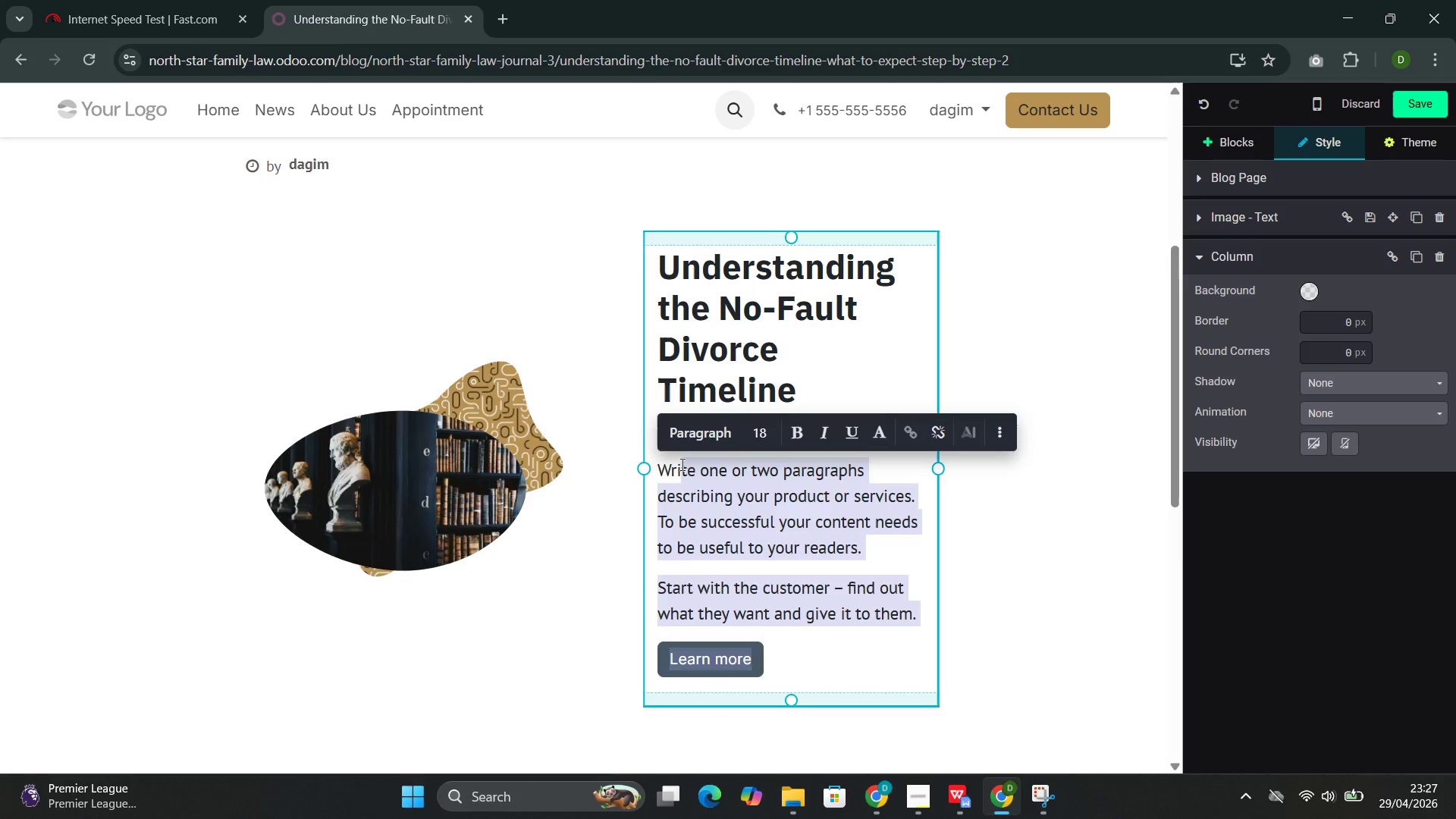 
key(Backspace)
key(Backspace)
key(Backspace)
key(Backspace)
type(The term "")
 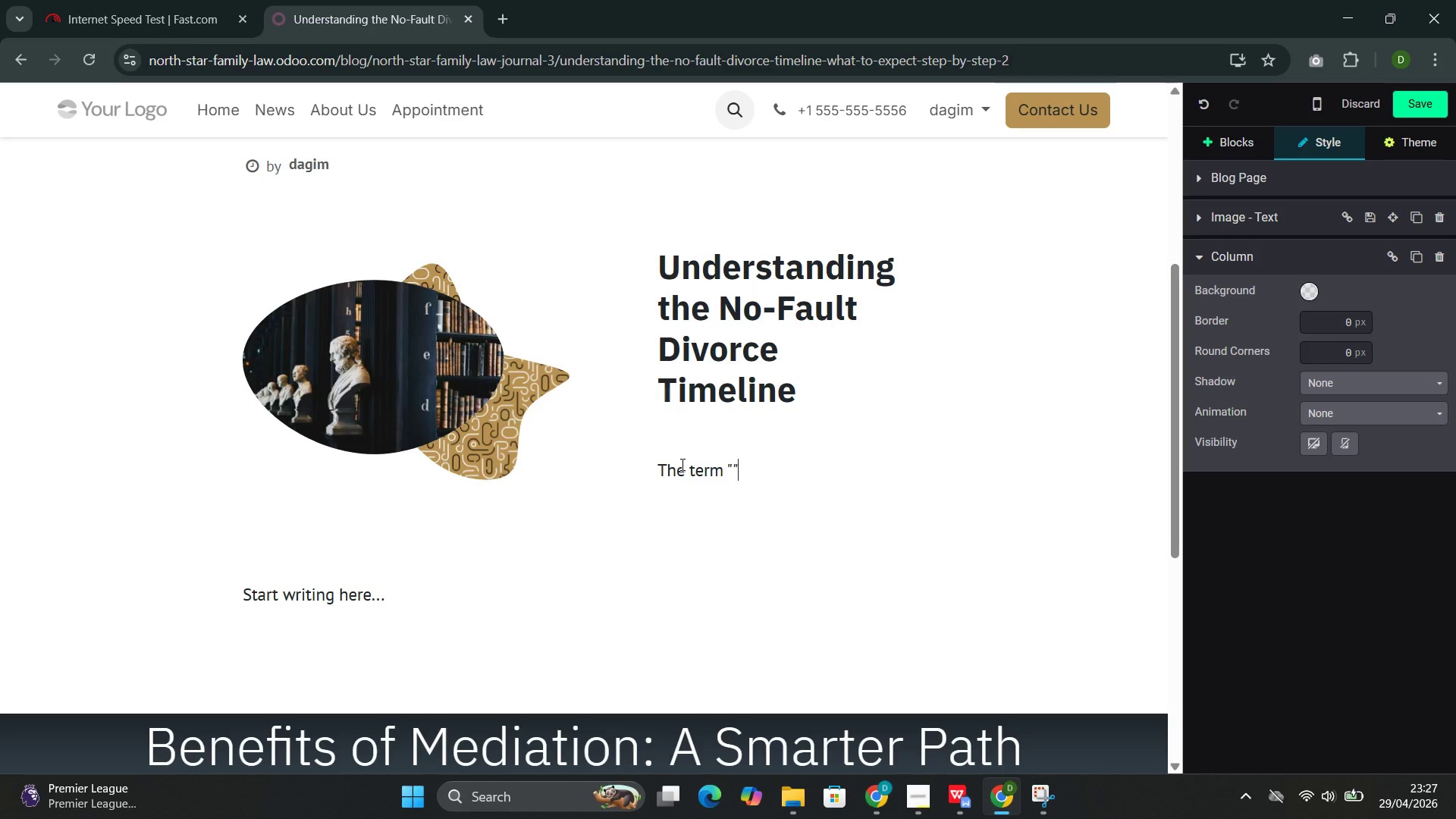 
key(ArrowLeft)
 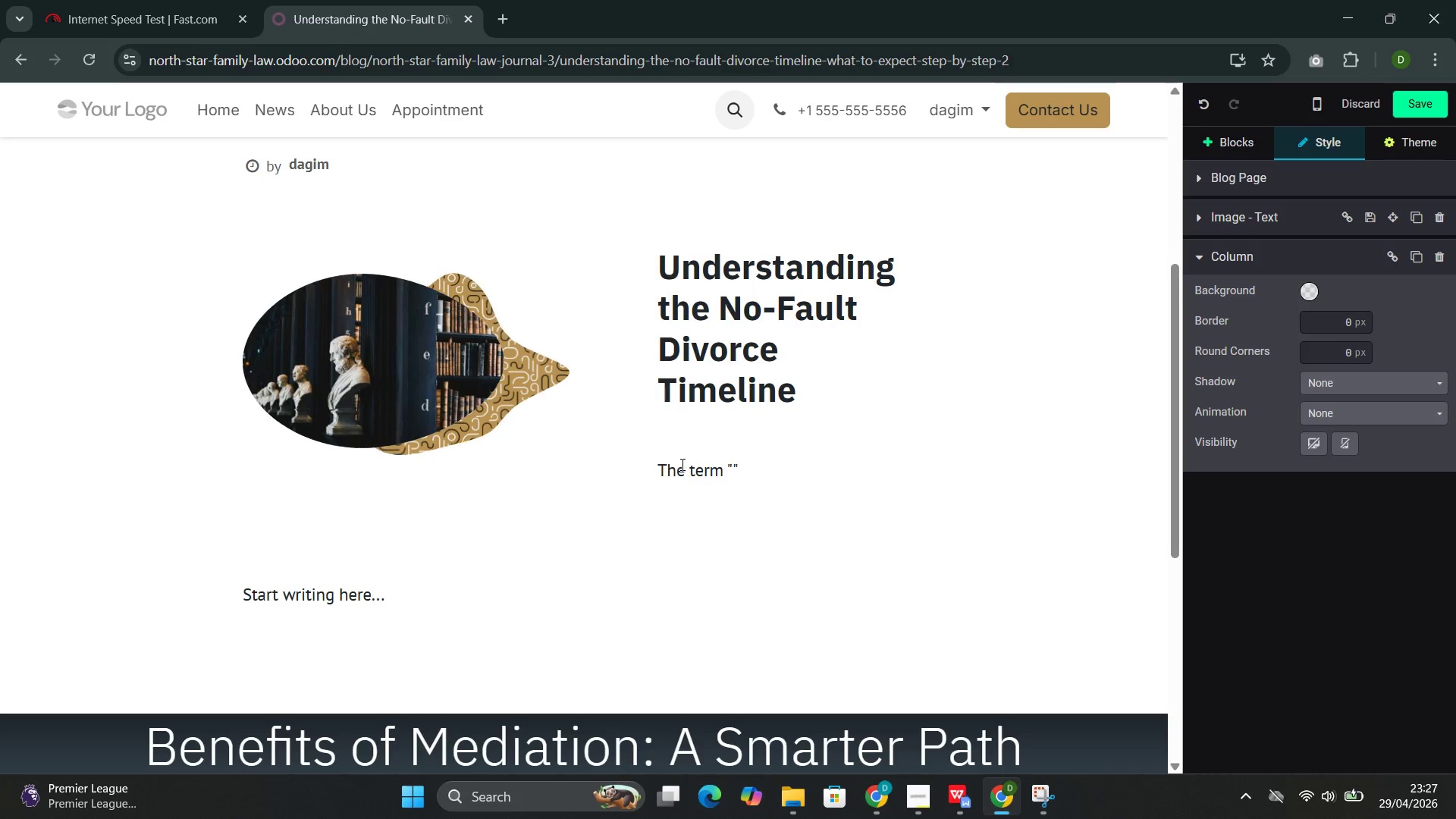 
type(no-)
 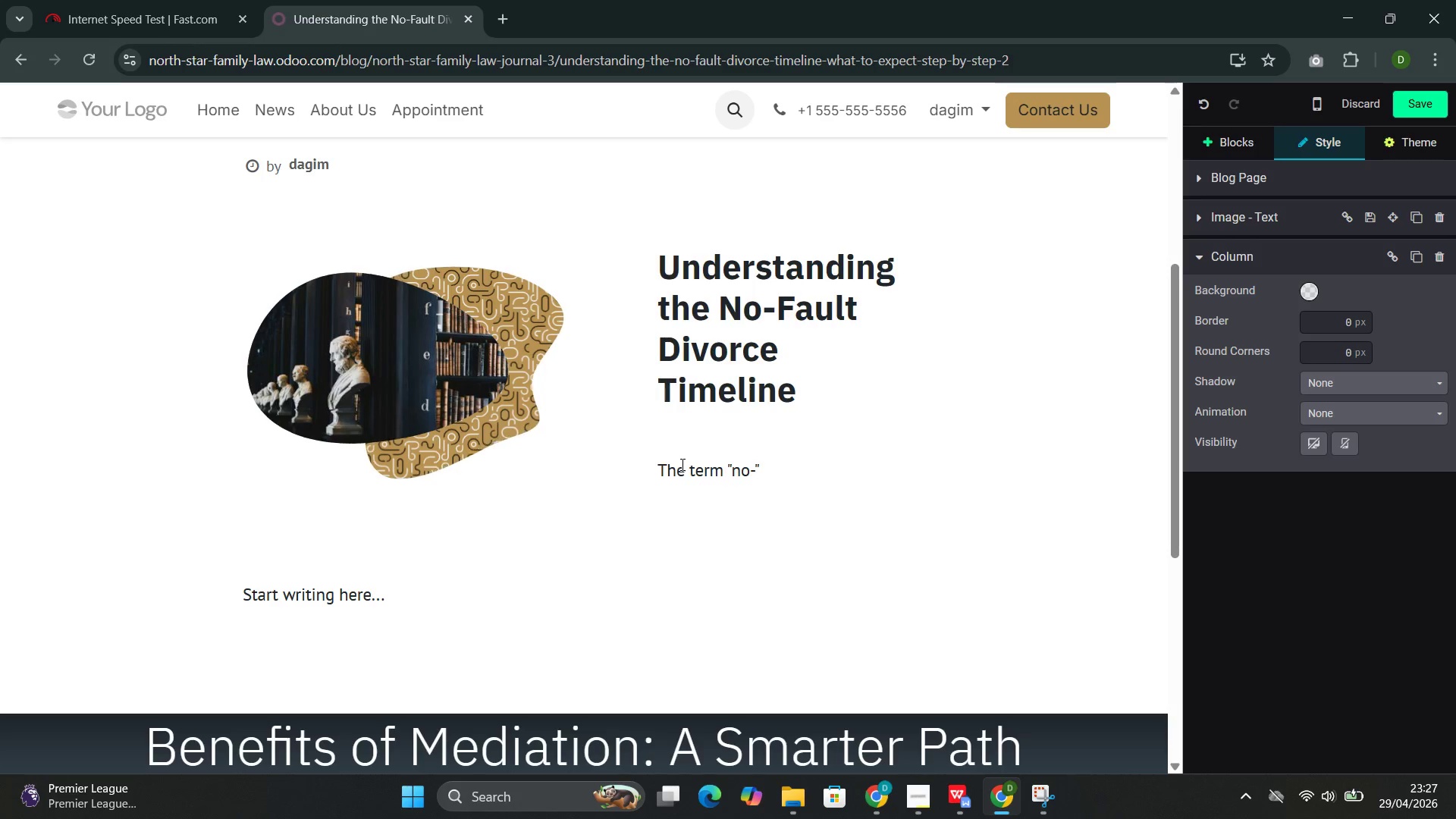 
wait(10.19)
 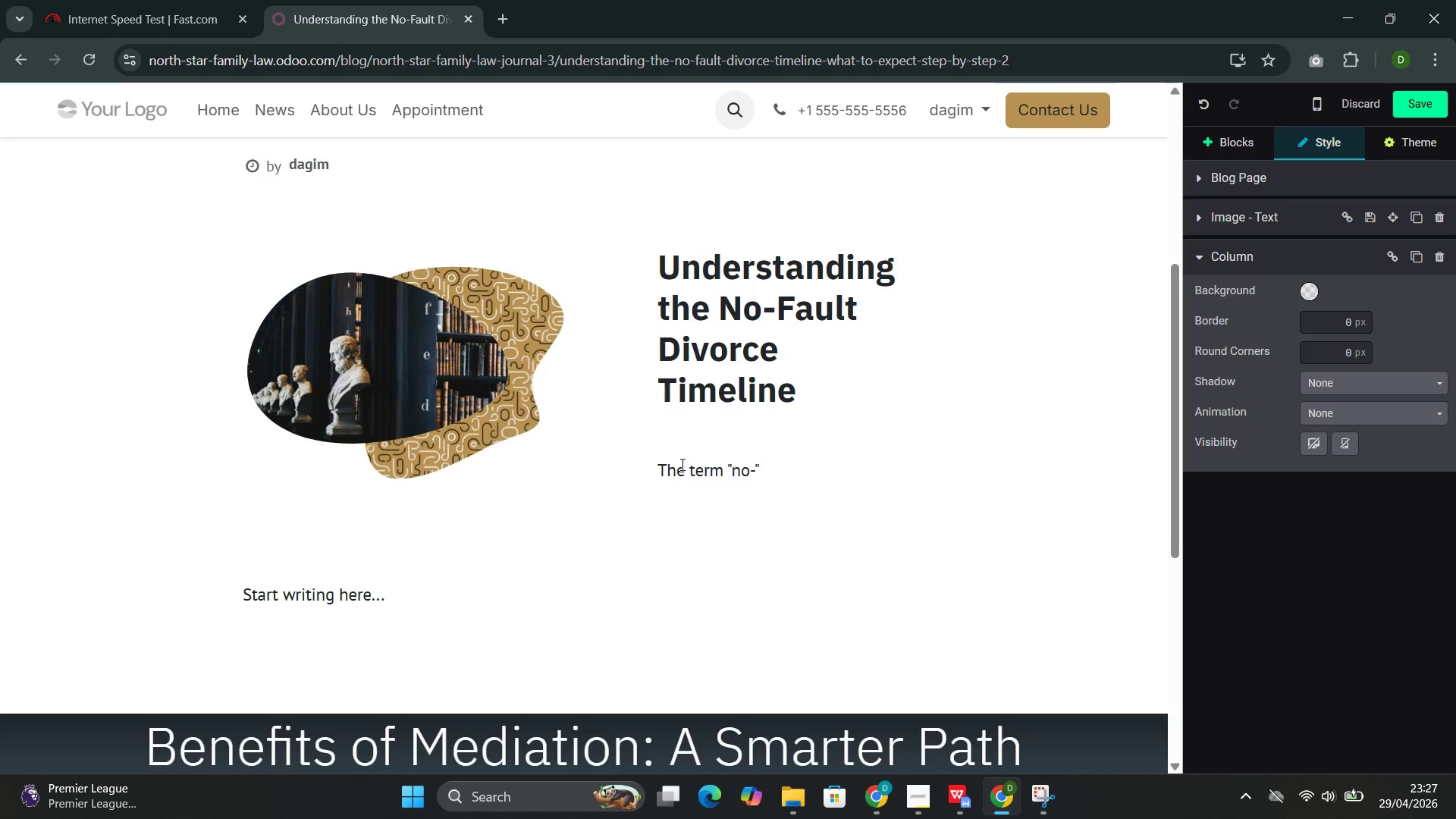 
type(fault )
 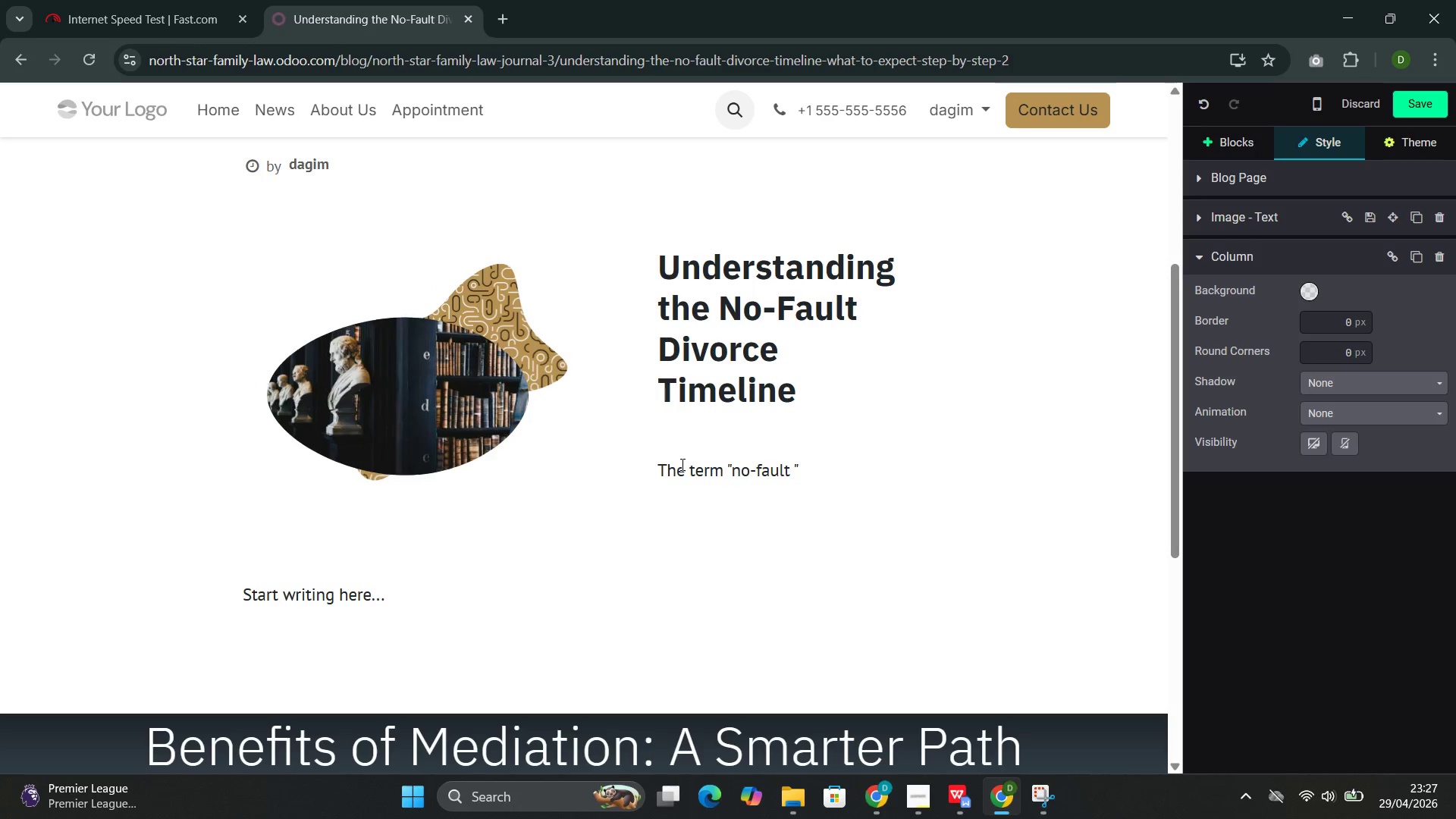 
wait(5.52)
 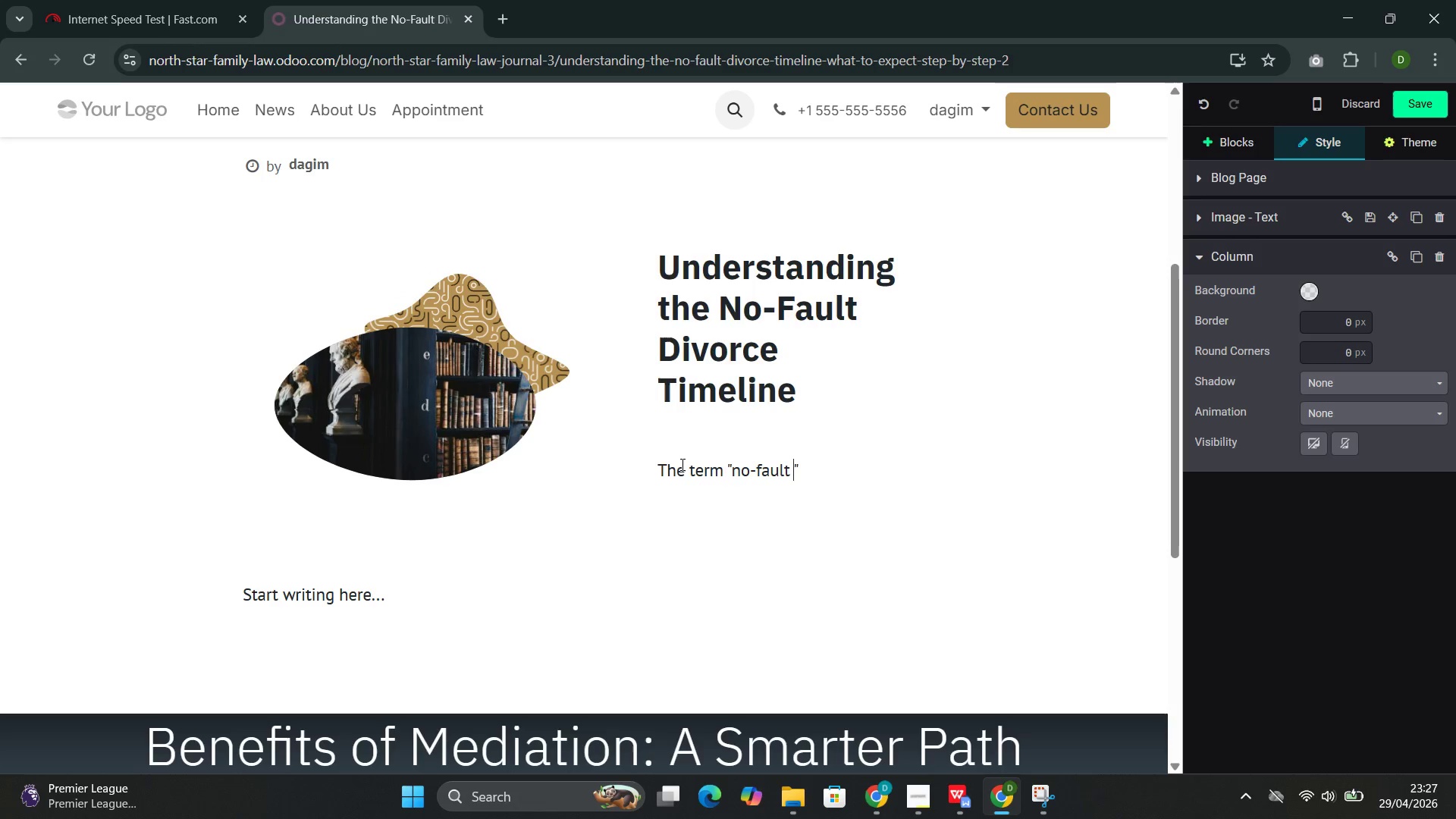 
type(divorce)
 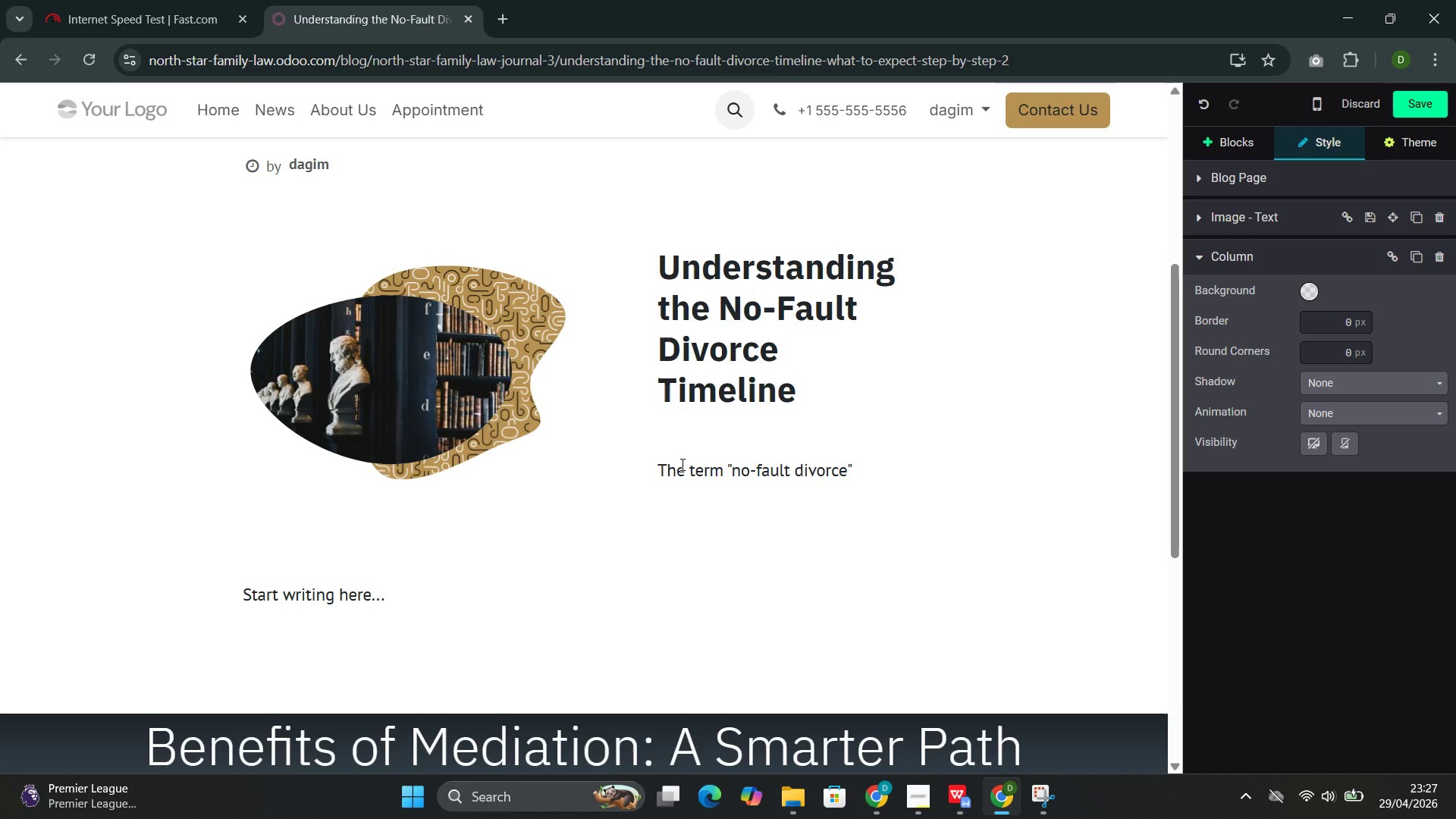 
key(ArrowRight)
 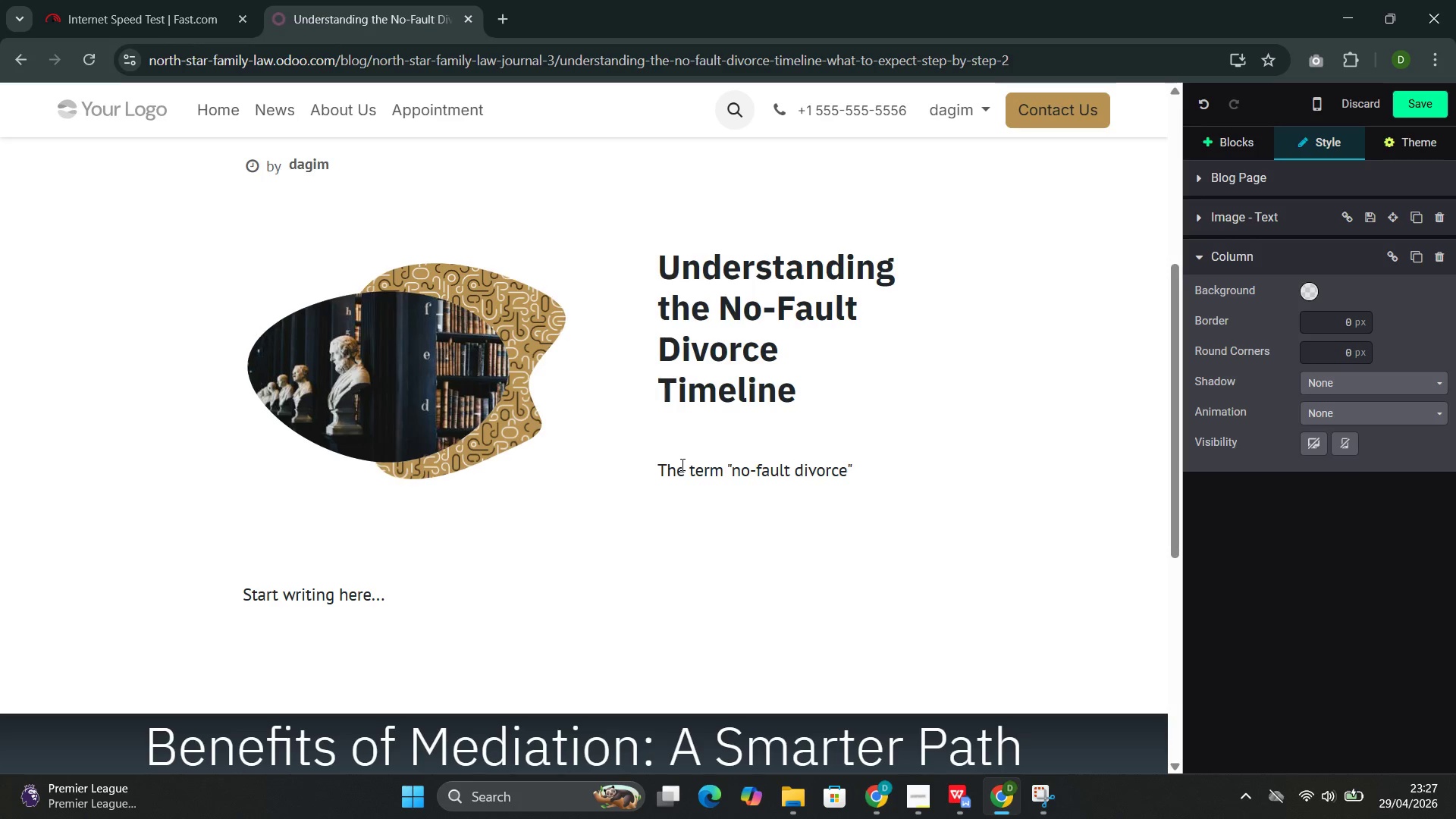 
type( is widely usw)
key(Backspace)
type(ed but often misunderstood )
key(Backspace)
type(. It does mean that no one is at fault for the breakdown of the marrie)
key(Backspace)
type(age. It meas that the legal process for ending the marria)
key(Backspace)
type(ga)
key(Backspace)
key(Backspace)
type(age does not require pro)
 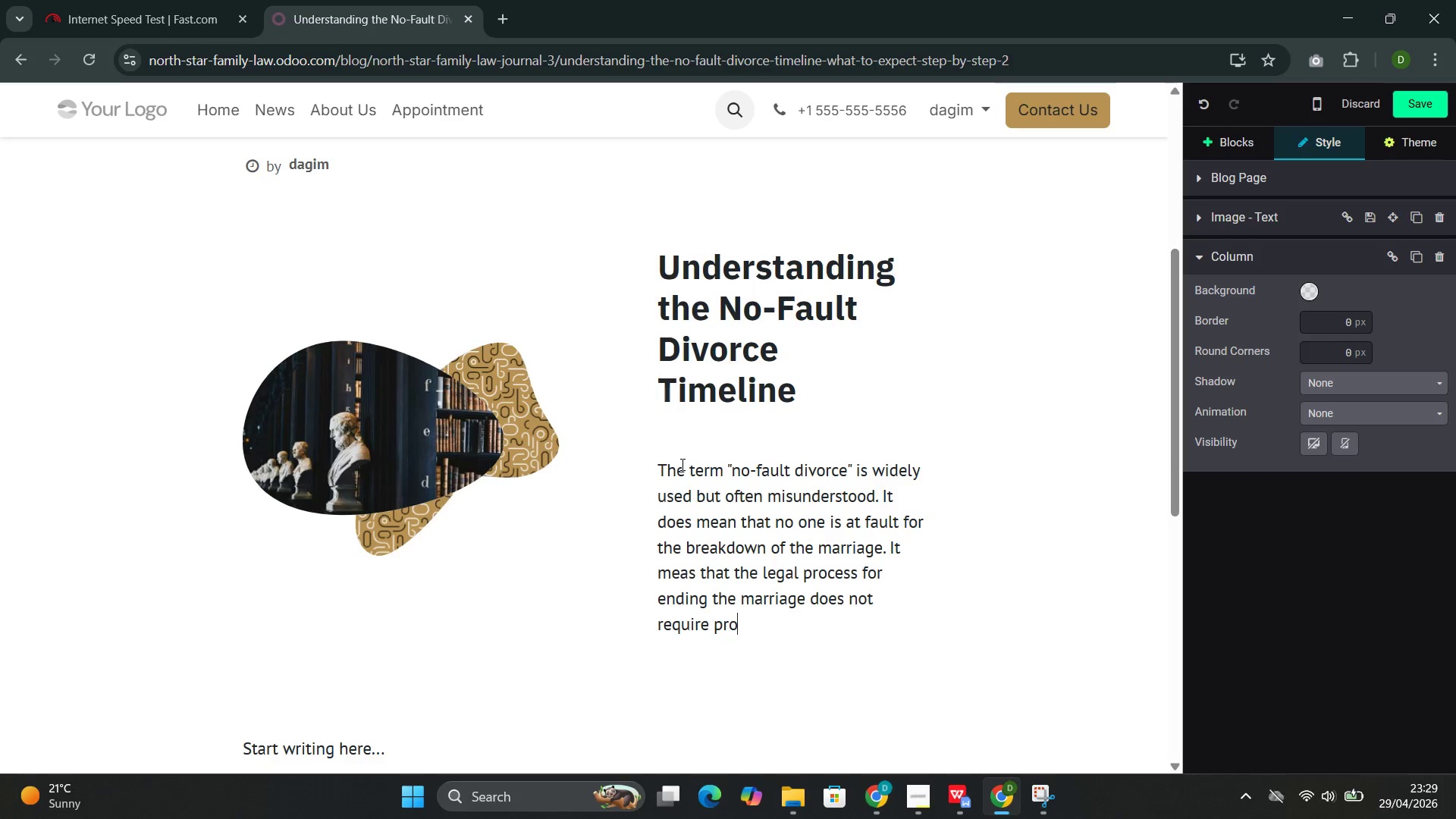 
type(vinf)
key(Backspace)
type(g fault. Today )
key(Backspace)
type(, Washington State--lu)
key(Backspace)
type(ike)
 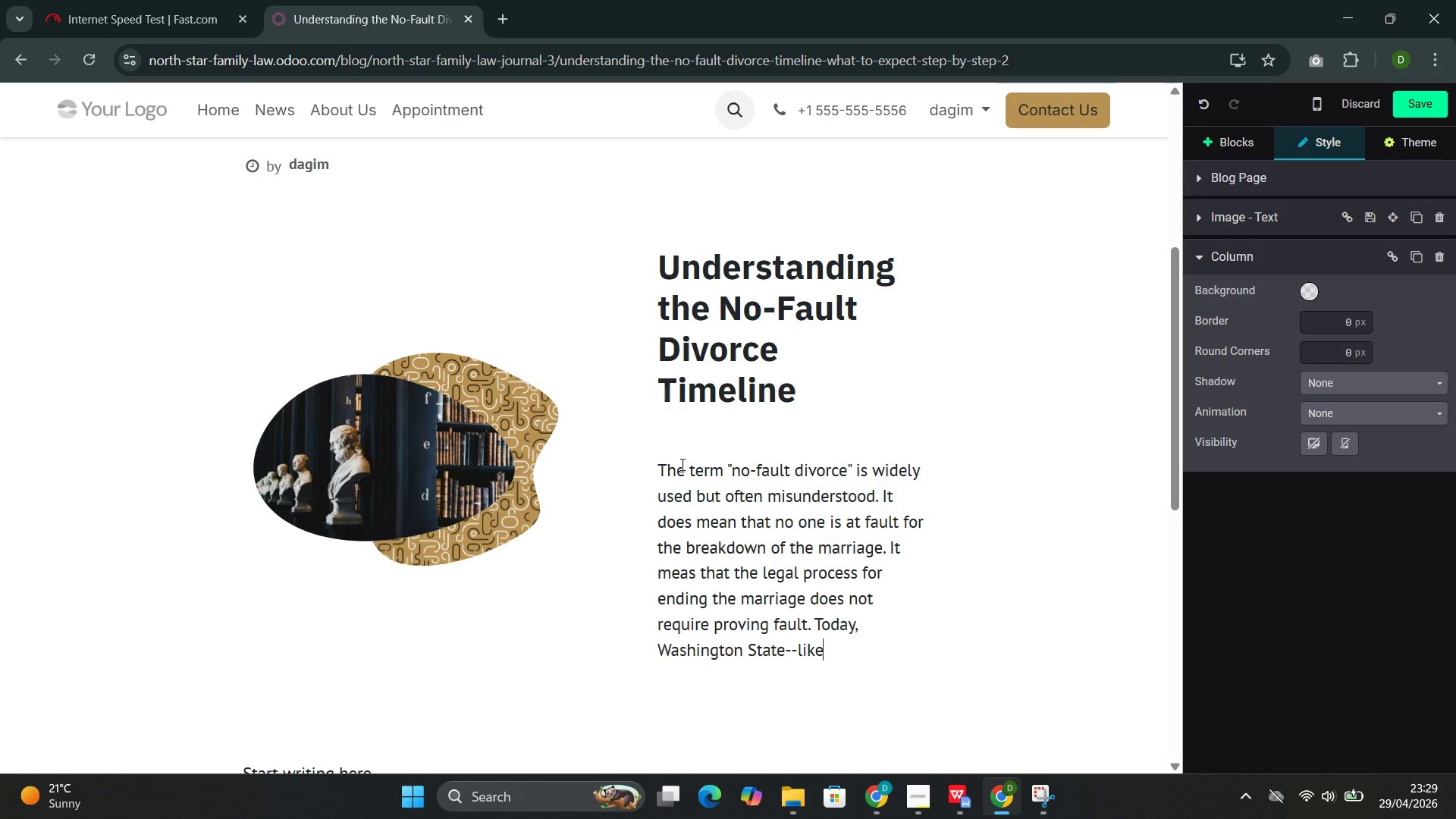 
wait(5.28)
 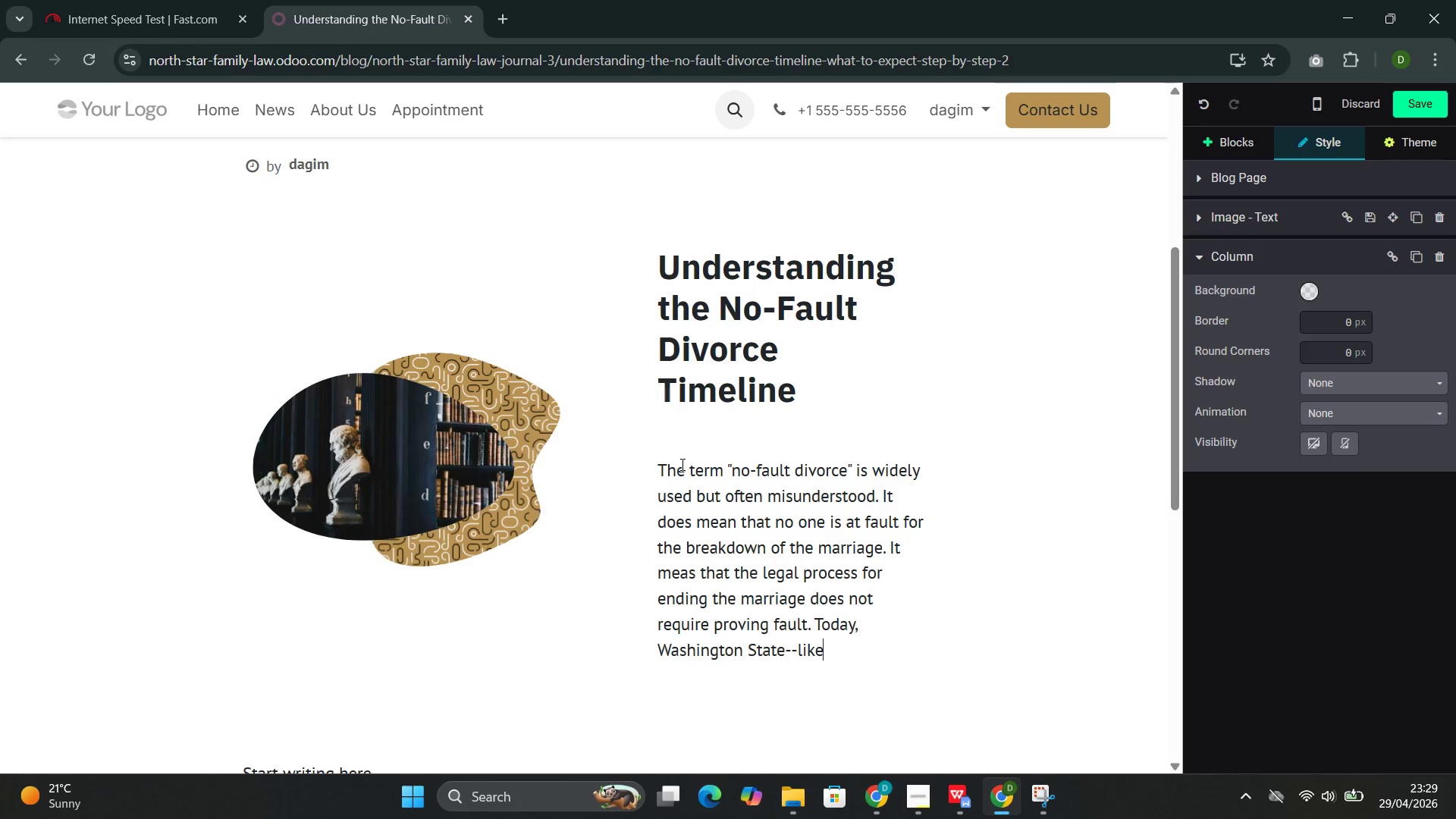 
type( all fifty states)
 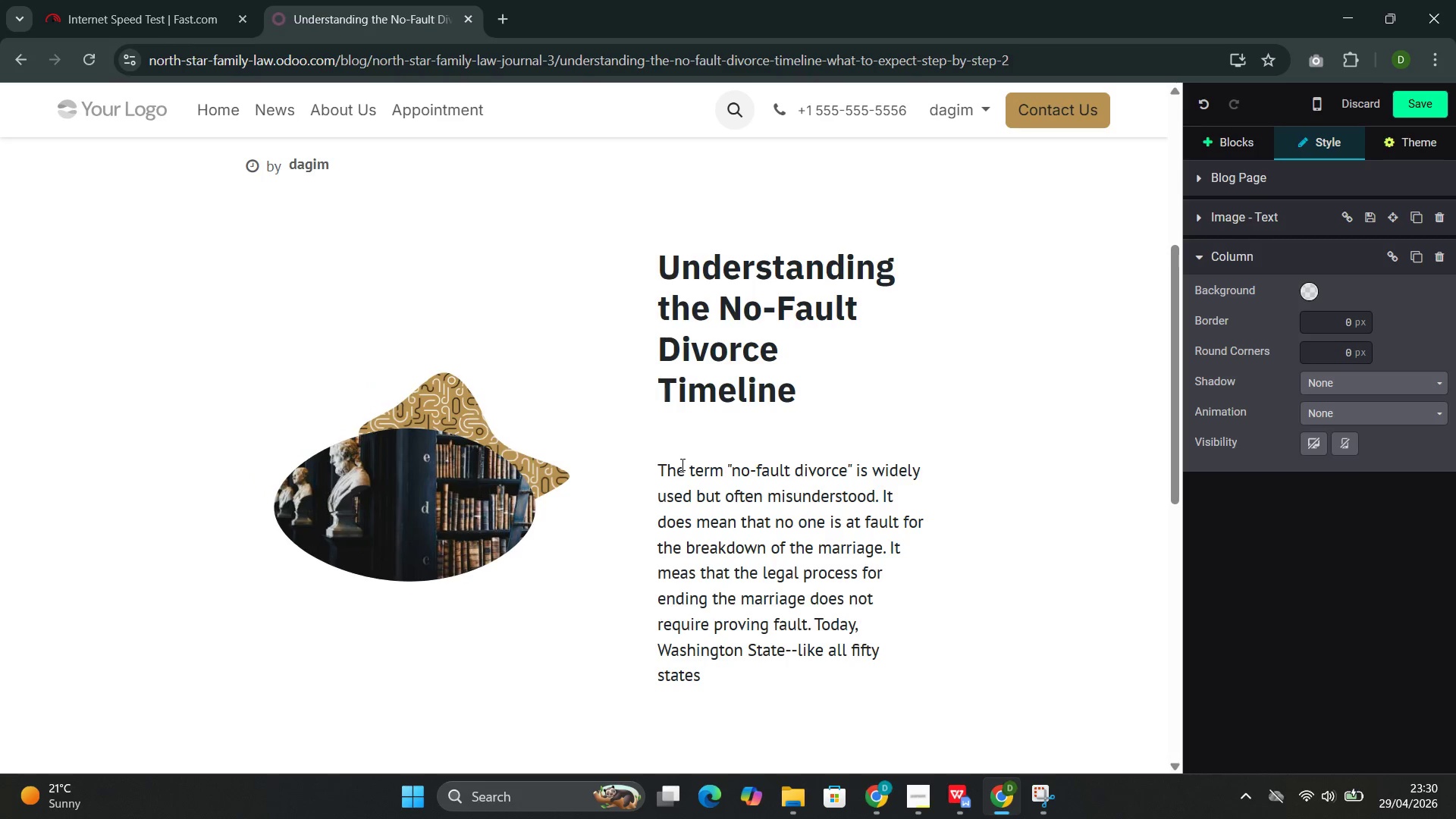 
wait(29.38)
 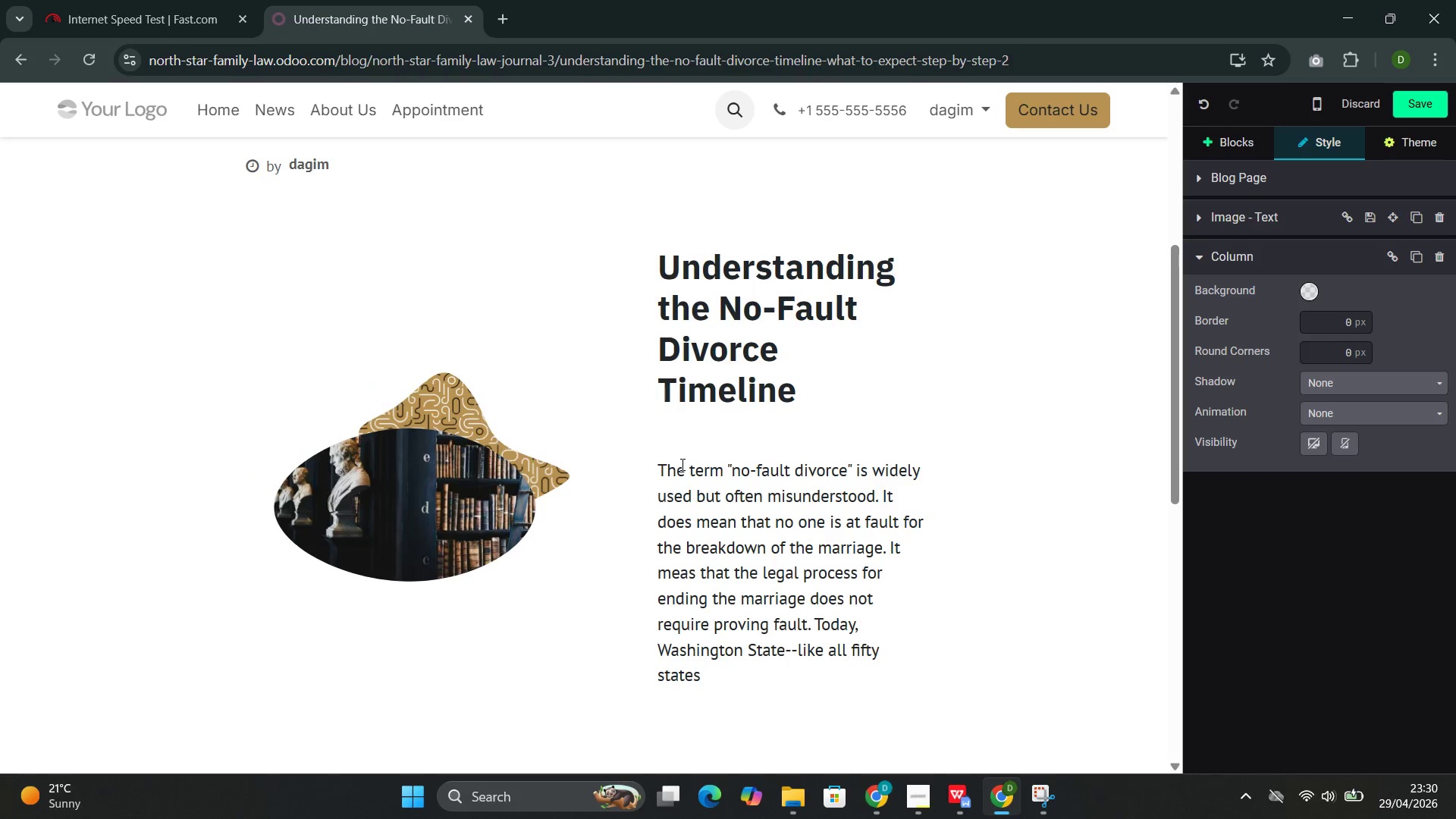 
key(Backquote)
 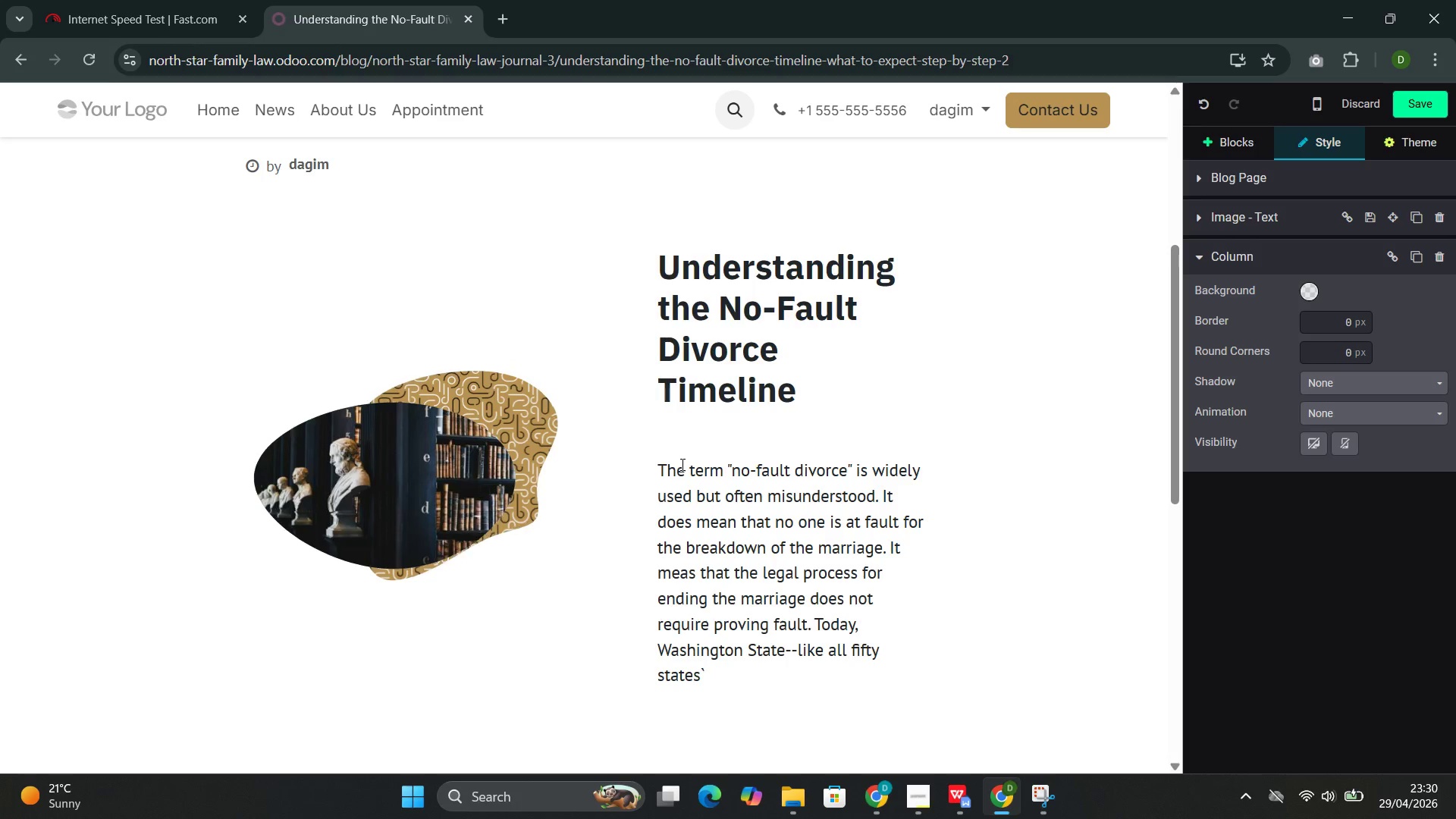 
key(Backspace)
 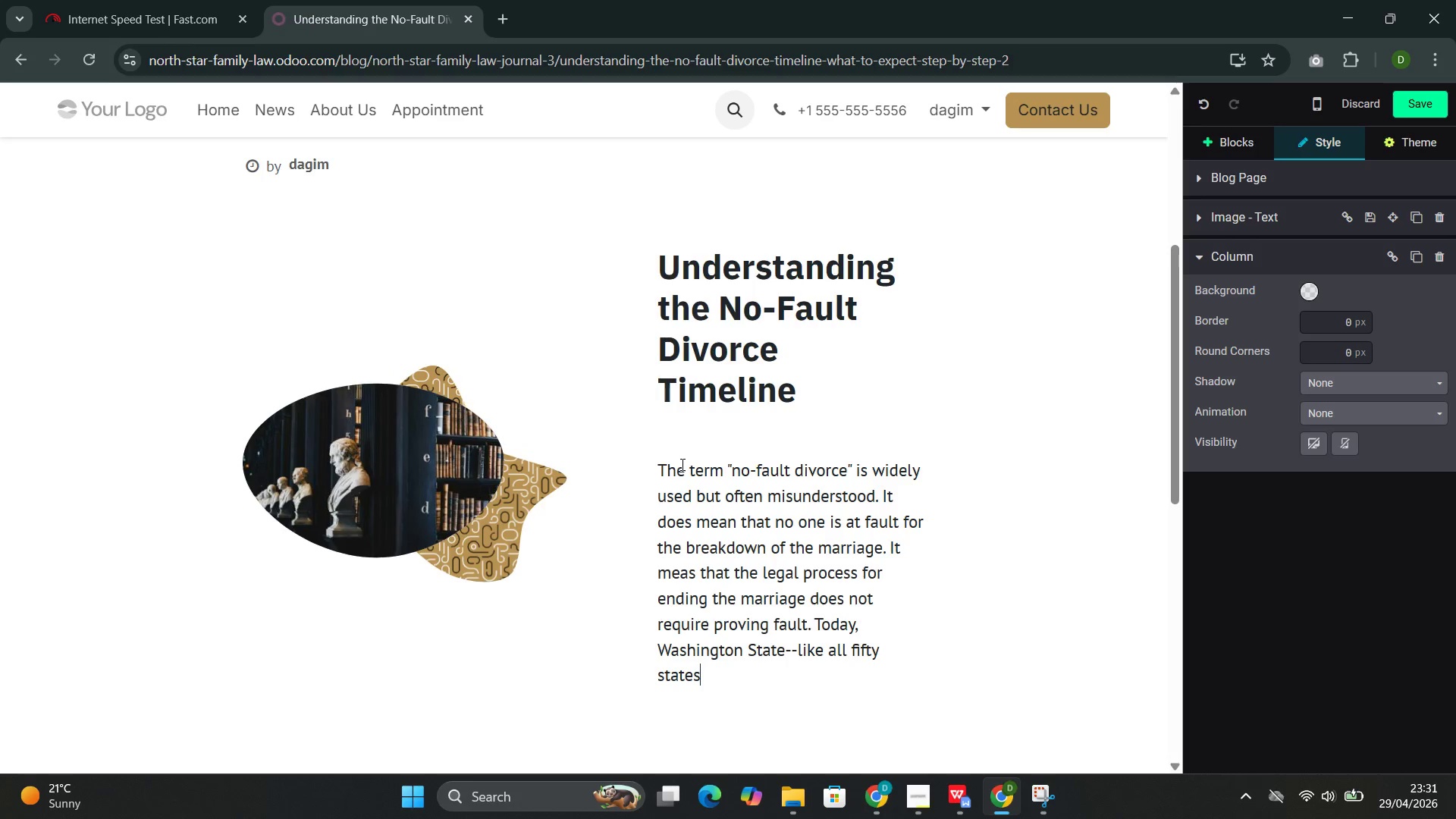 
wait(40.5)
 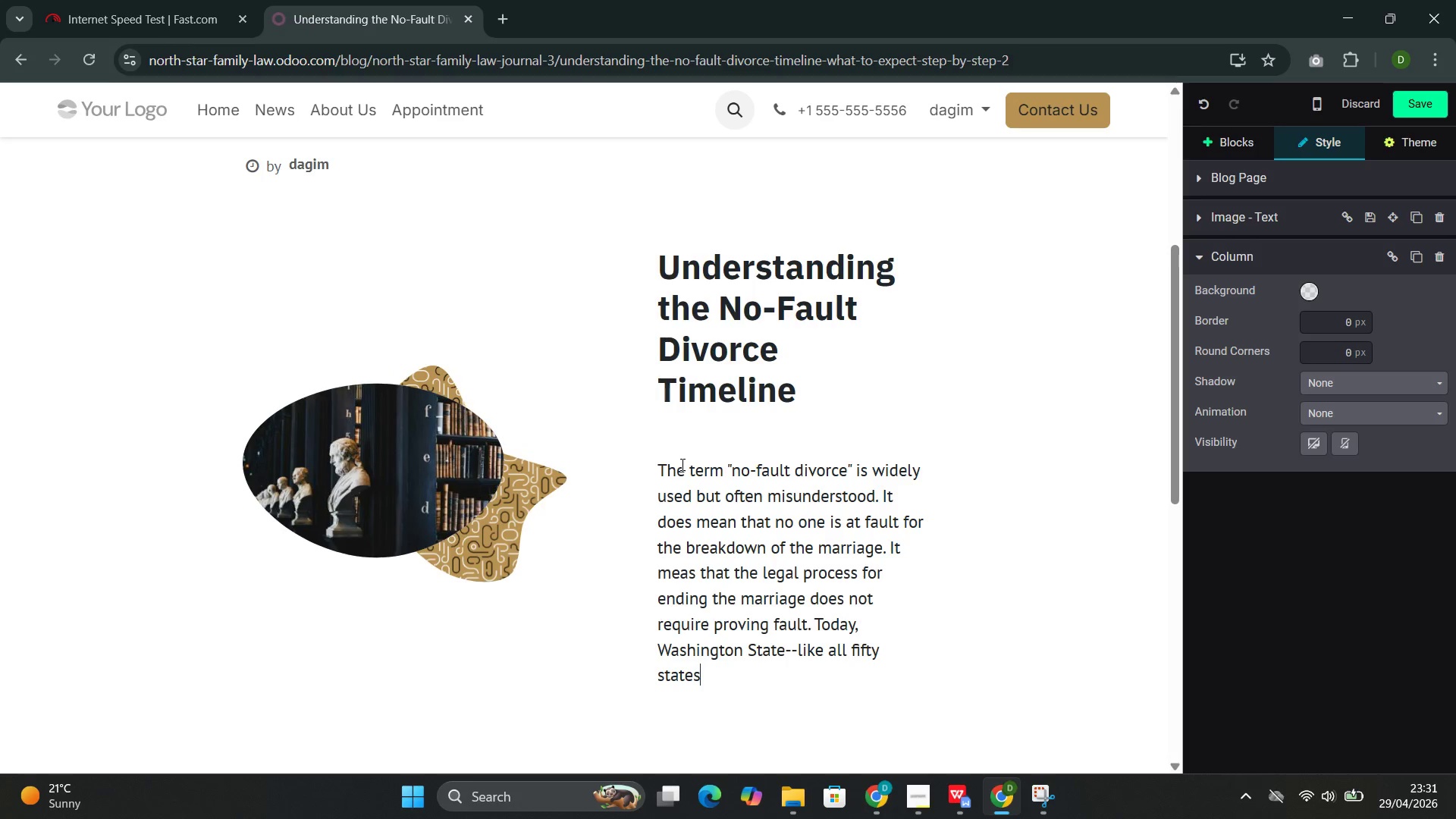 
type(--offers no-fault divorec)
key(Backspace)
key(Backspace)
type(ce, e)
key(Backspace)
type(with ""irreconcik)
key(Backspace)
type(la)
 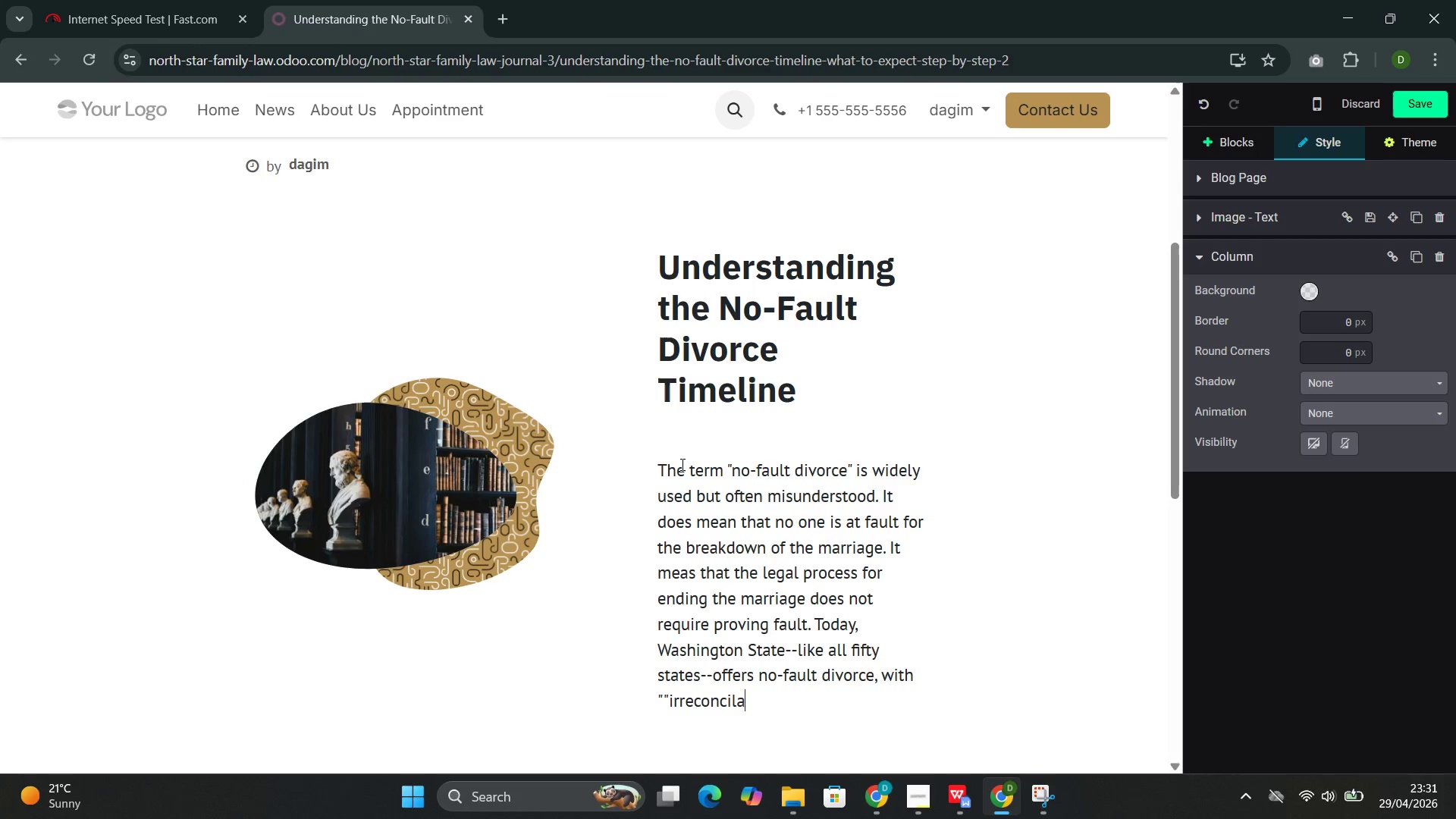 
type(ble differences )
 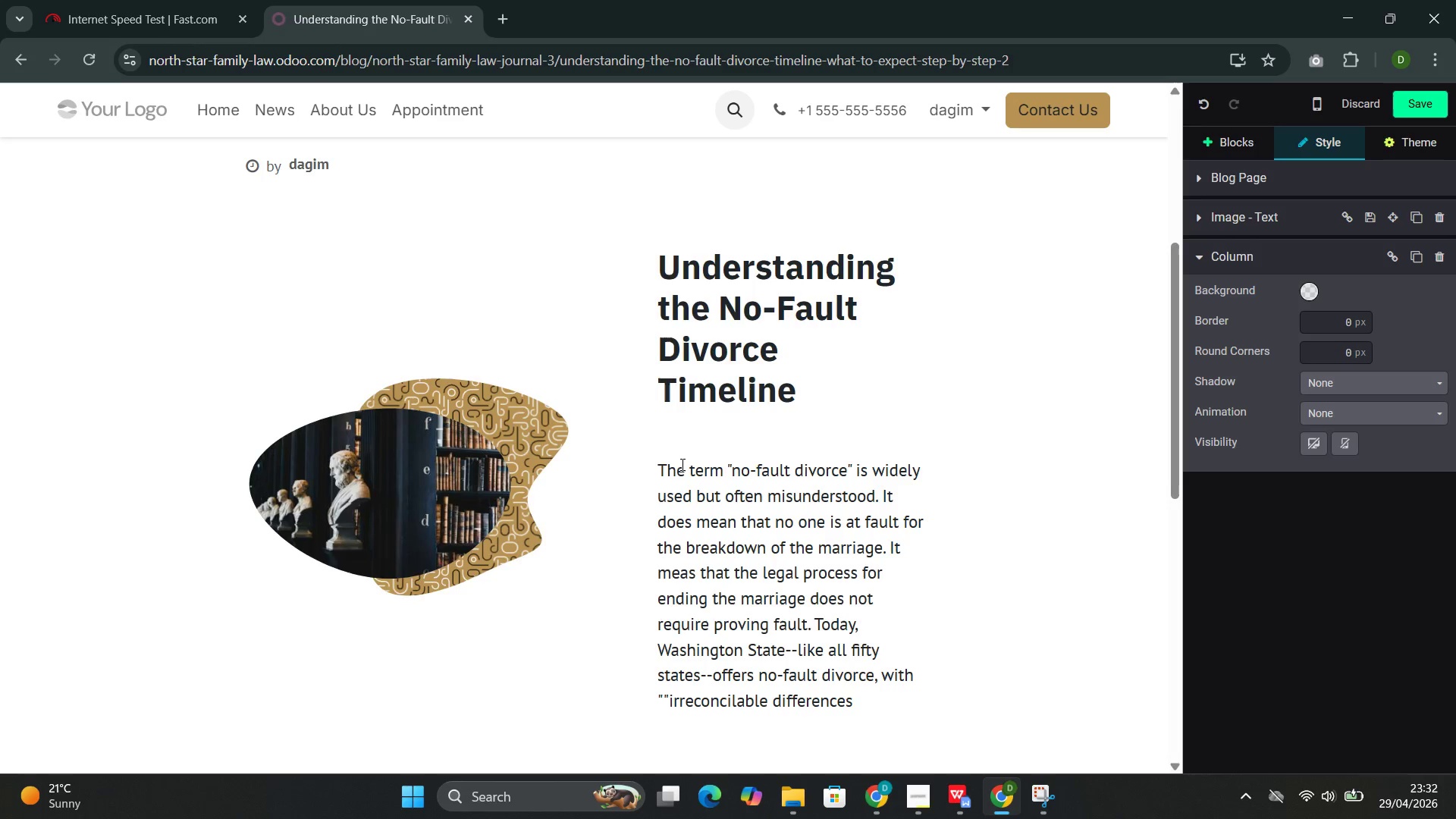 
type(" as the stand)
 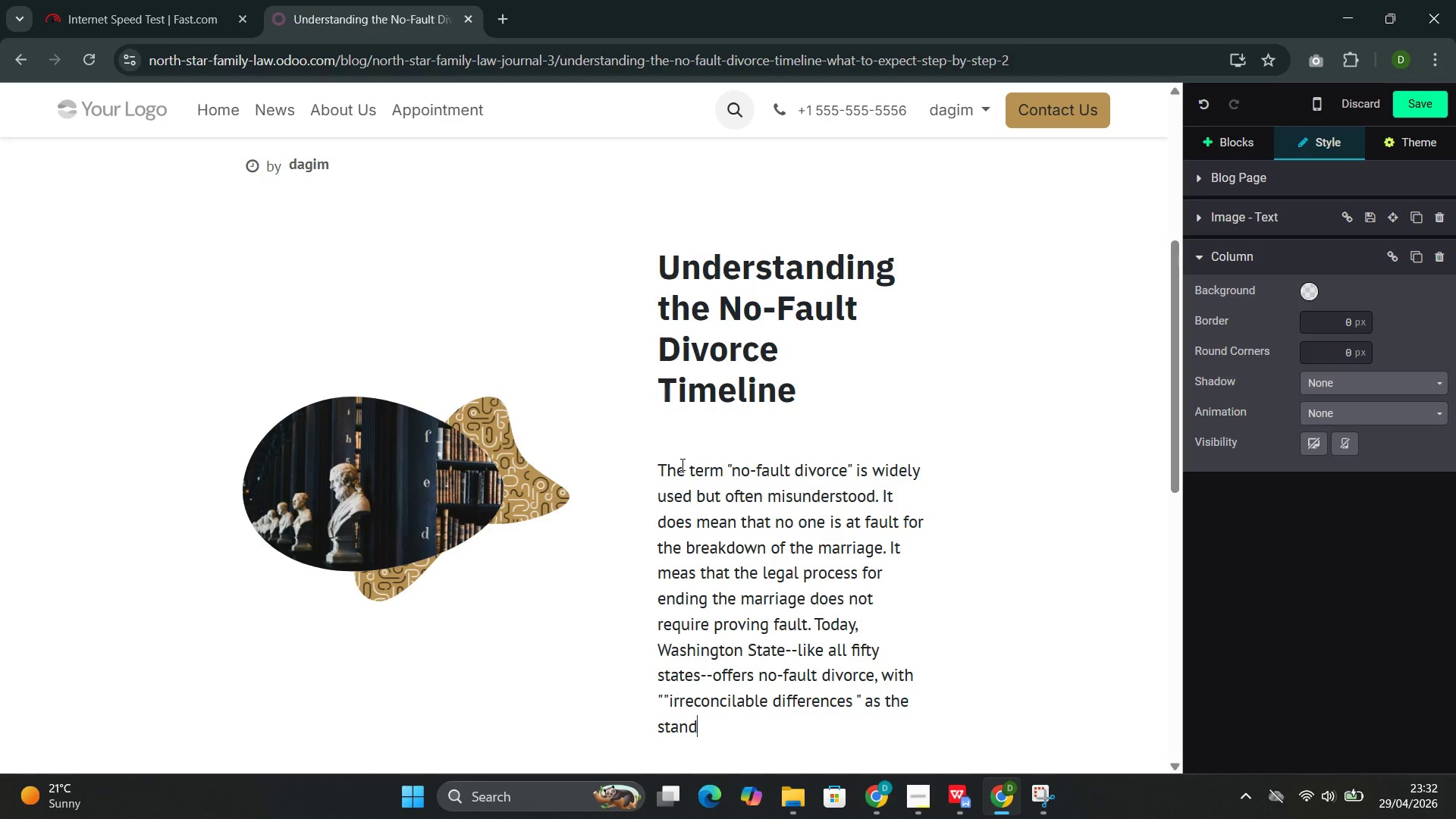 
type(ard ground for dissolution.)
 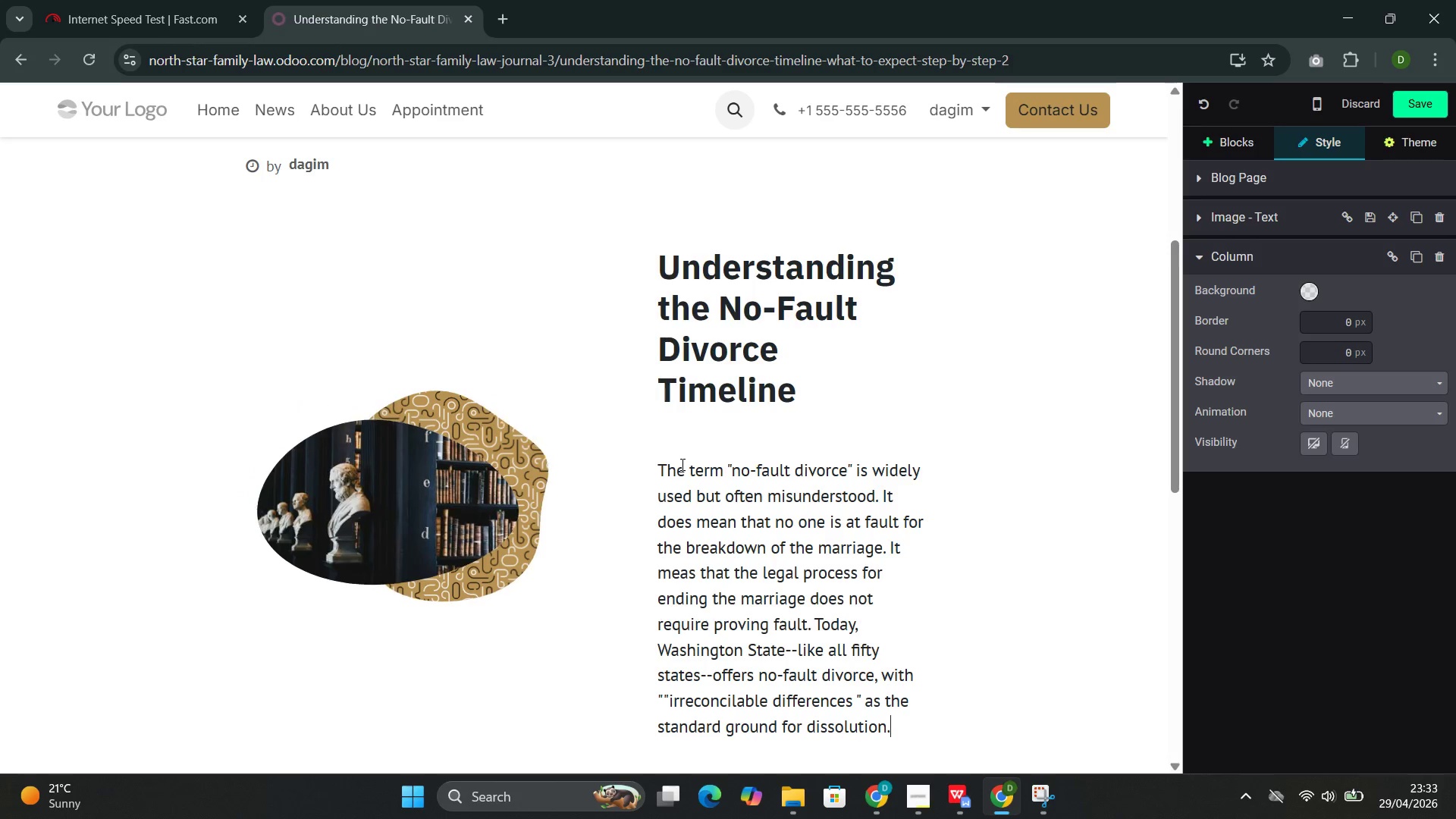 
wait(87.89)
 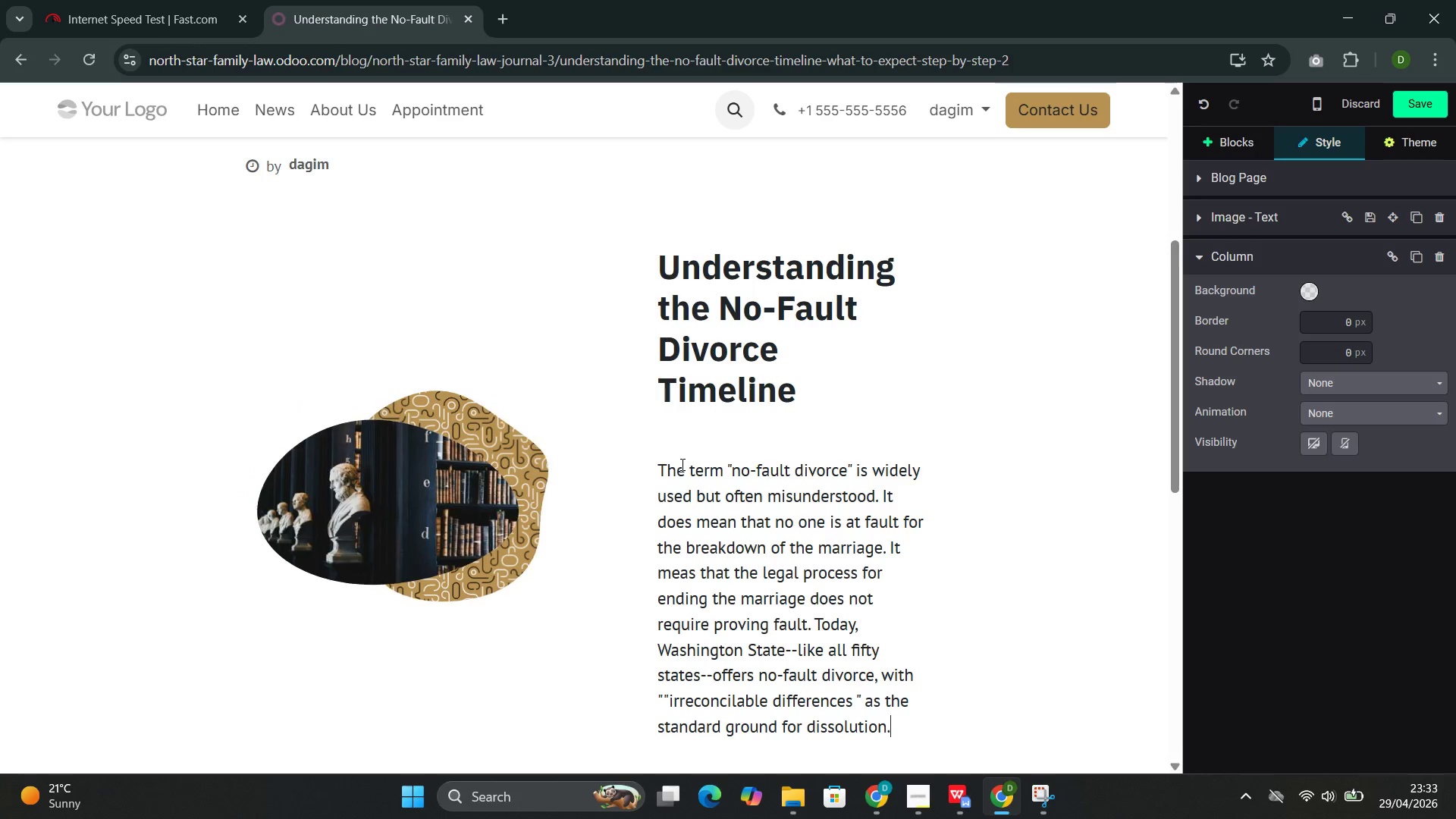 
left_click([547, 317])
 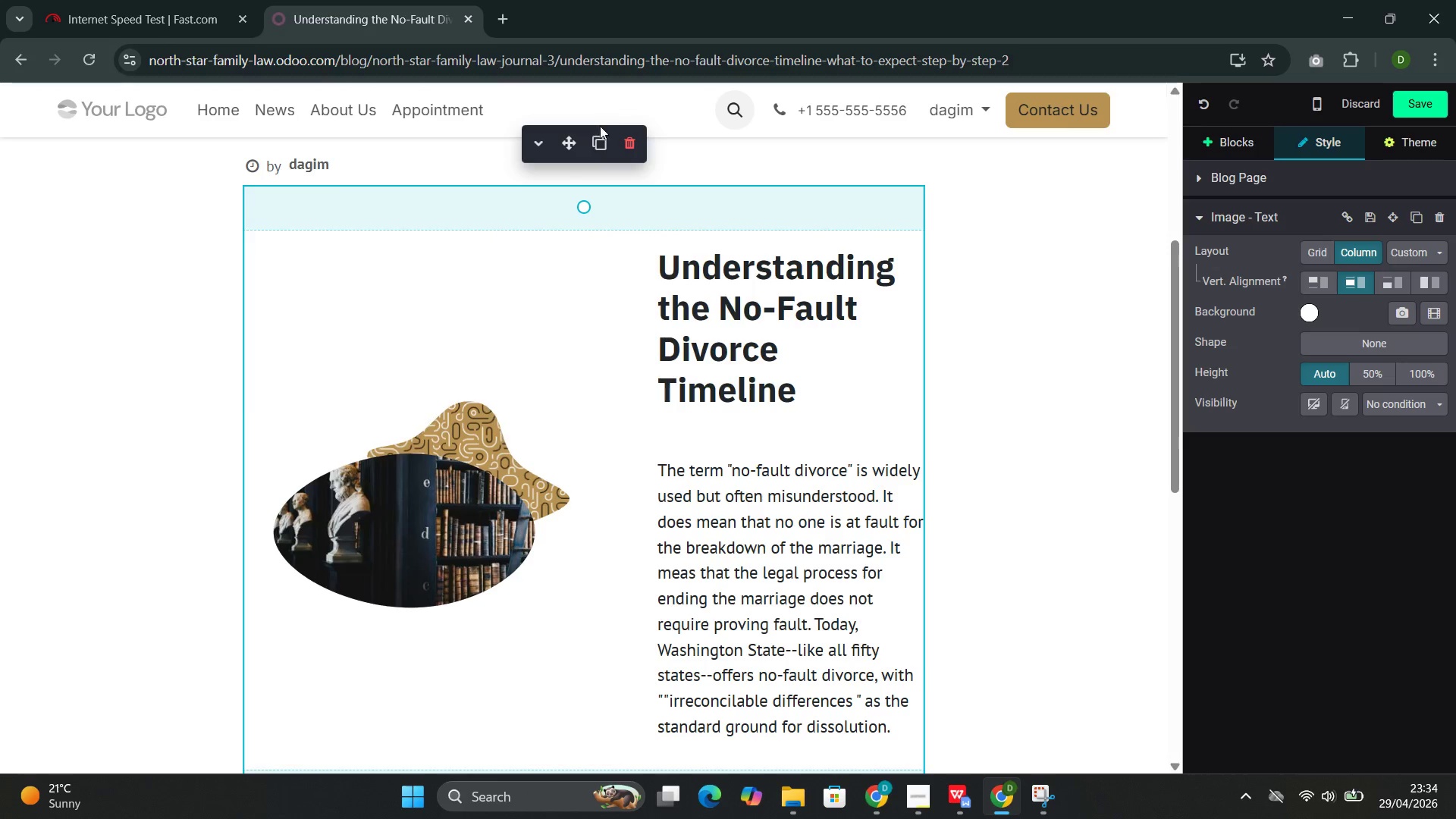 
left_click([596, 140])
 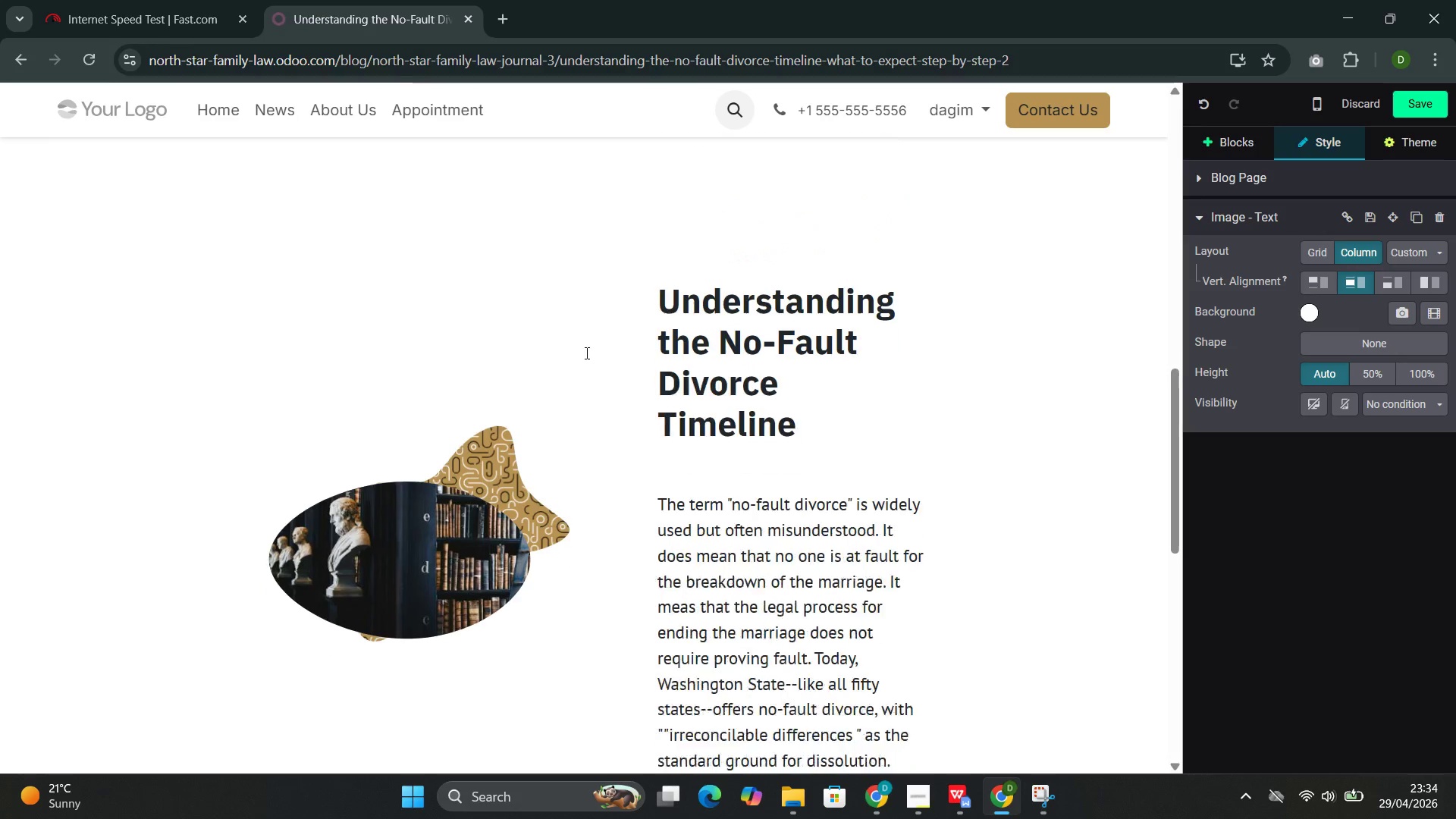 
left_click([581, 353])
 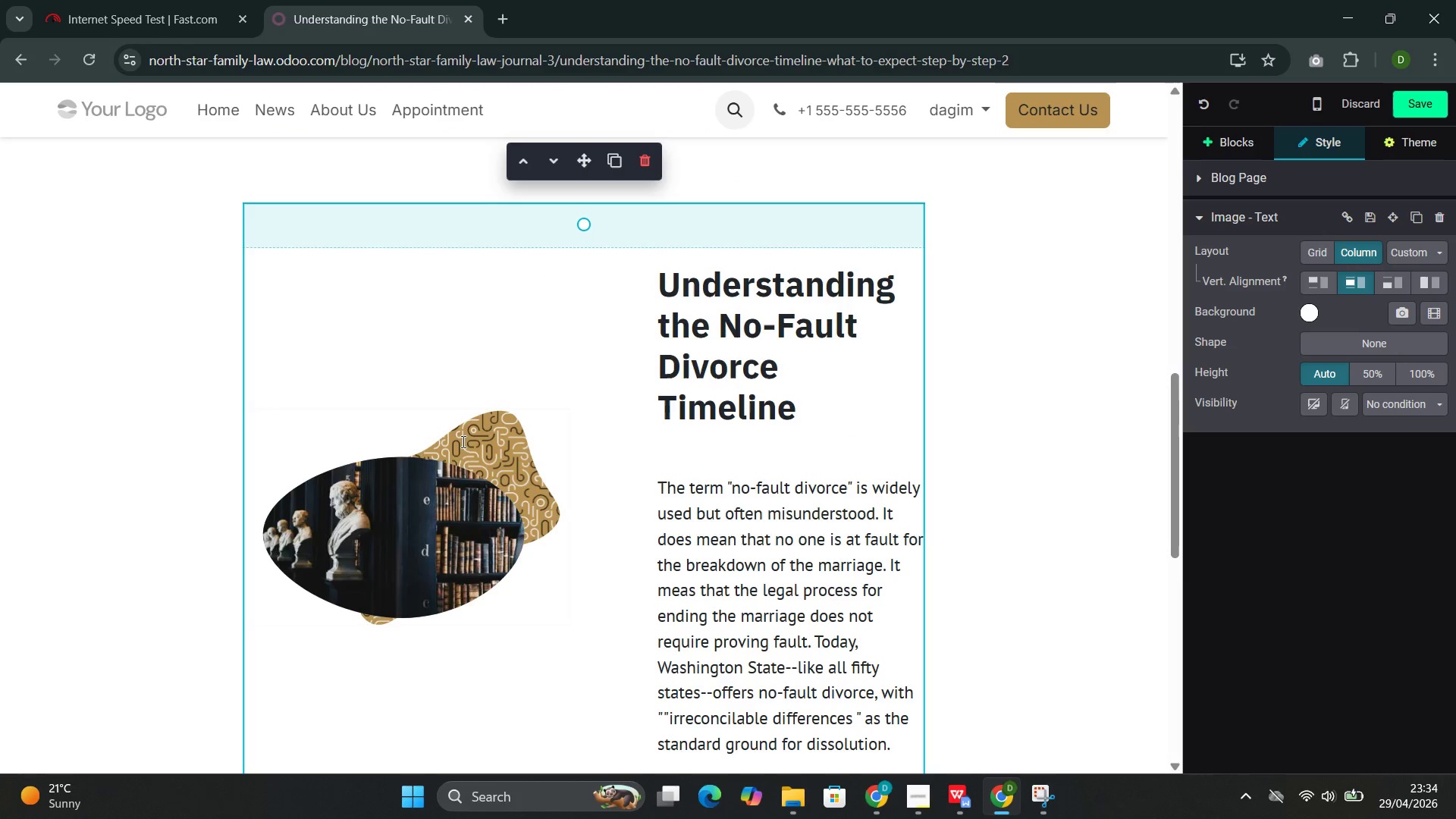 
left_click([453, 487])
 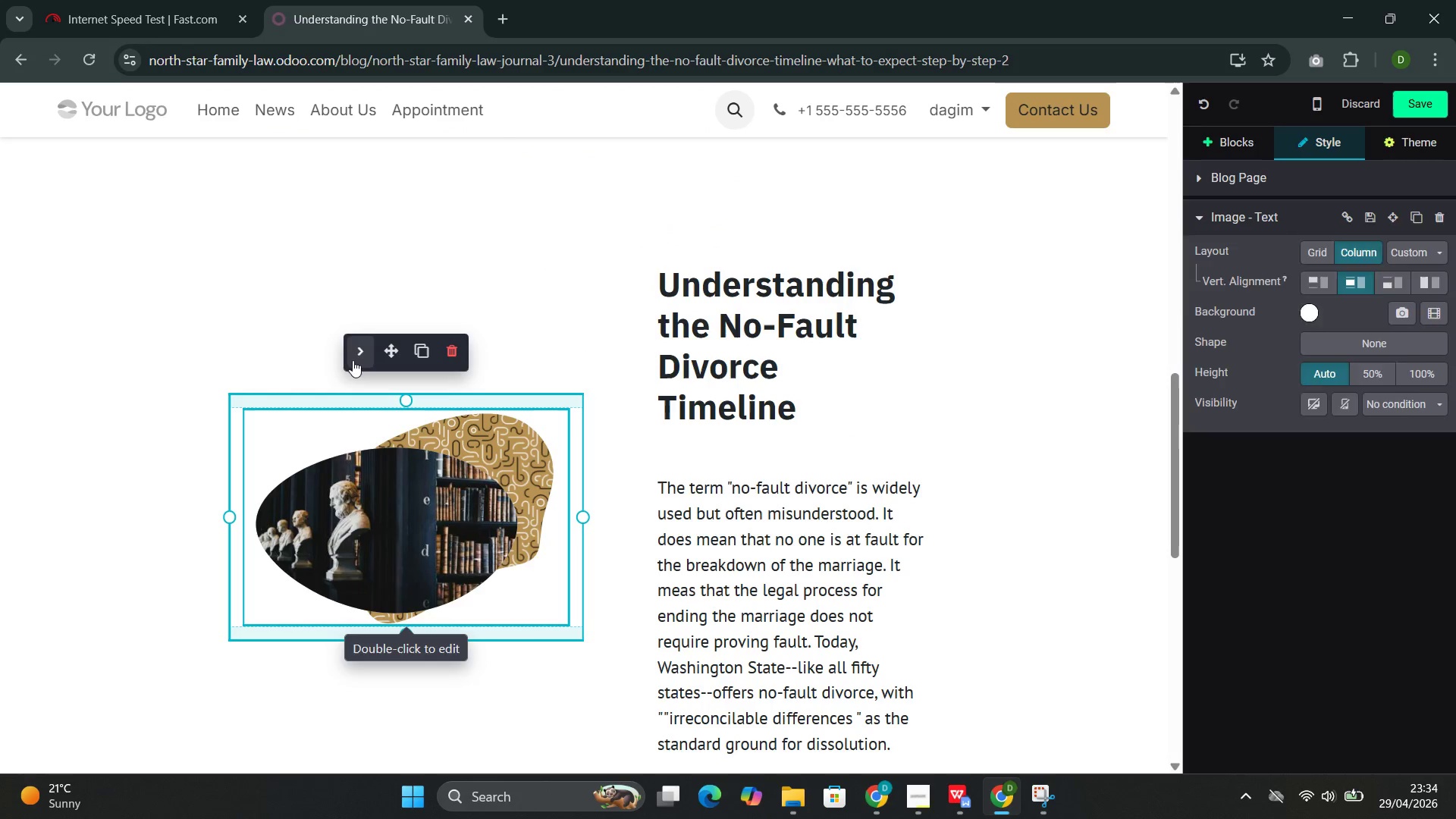 
left_click([353, 350])
 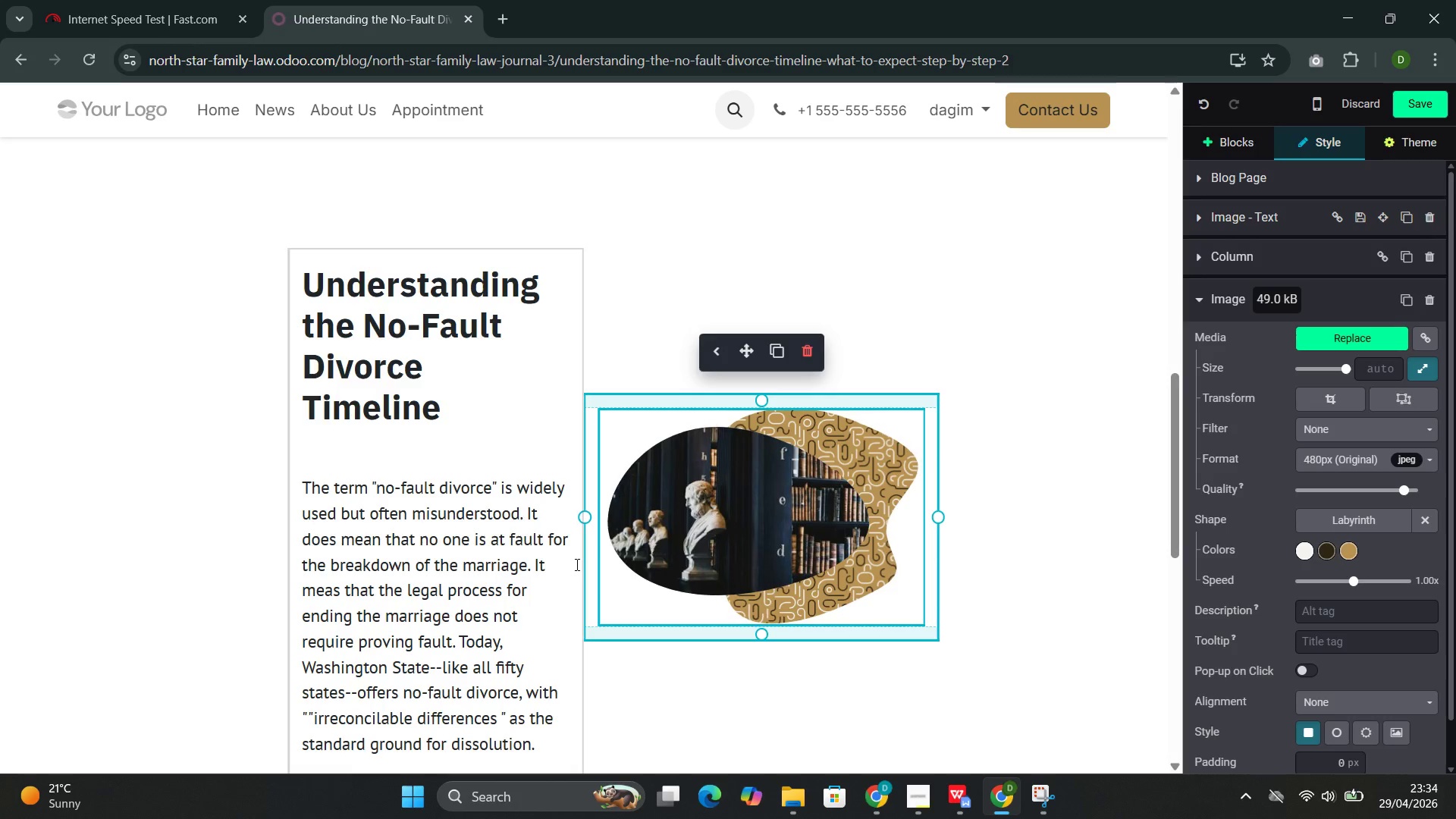 
wait(52.22)
 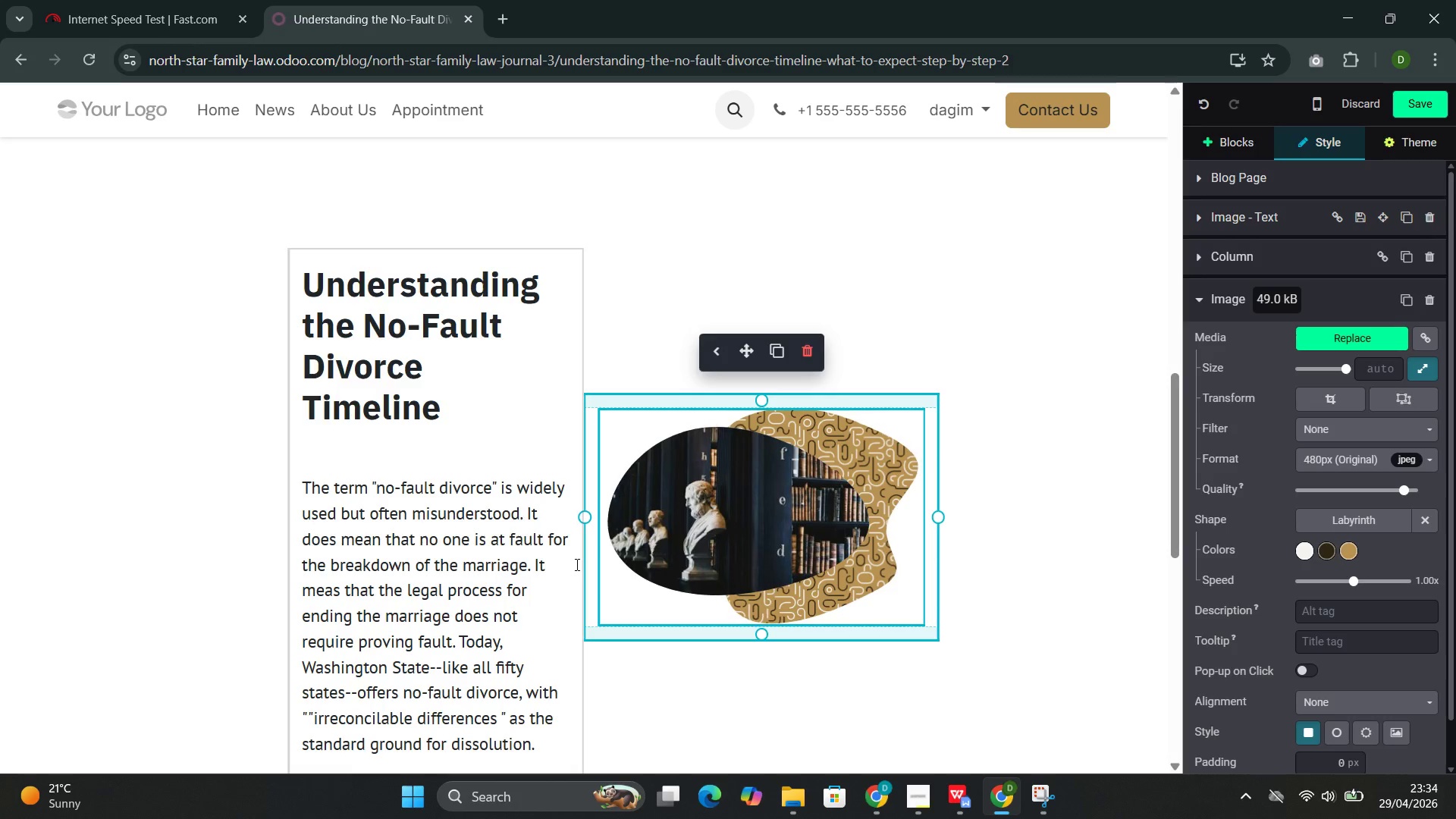 
left_click_drag(start_coordinate=[480, 425], to_coordinate=[293, 289])
 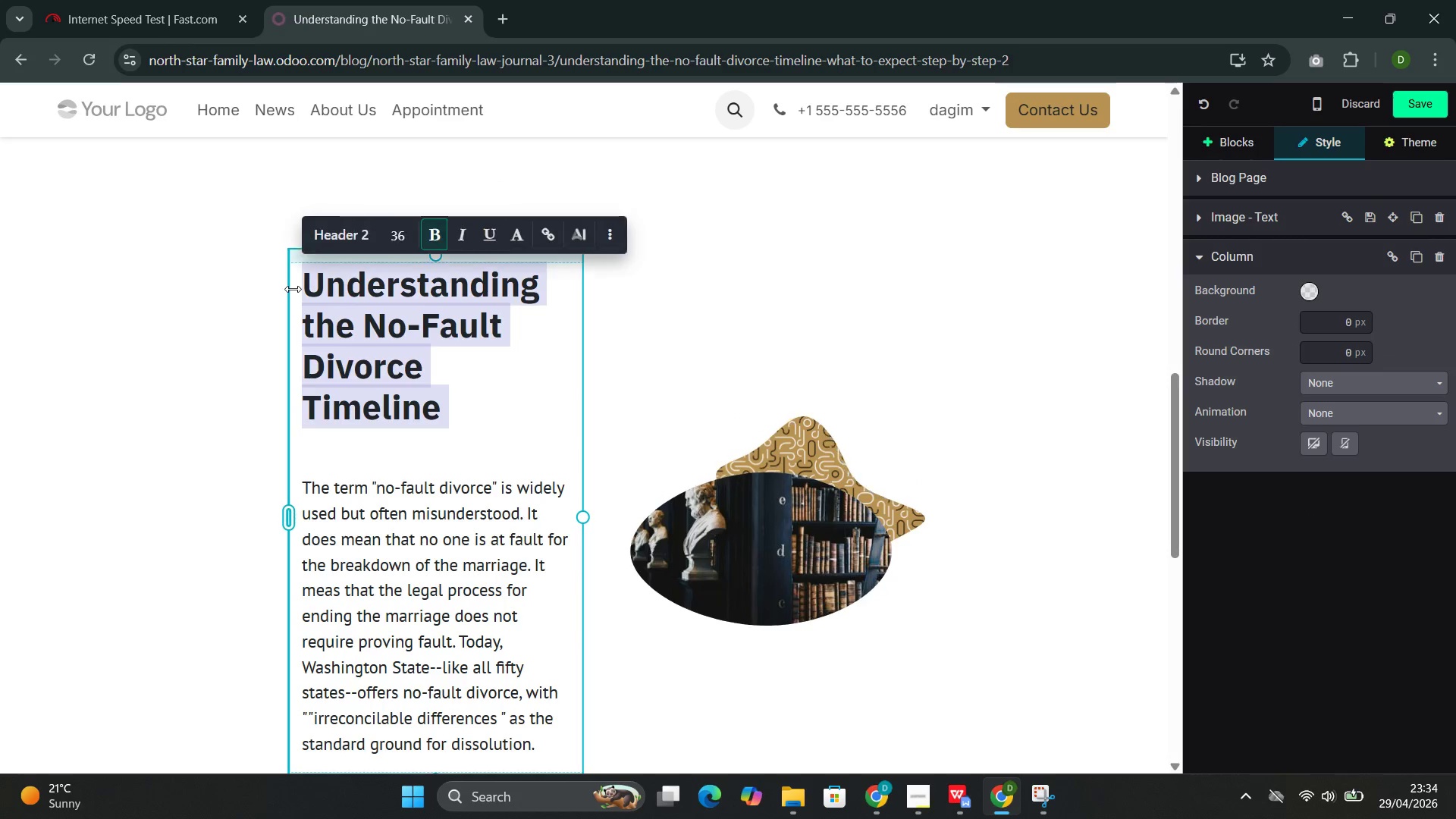 
key(Backspace)
 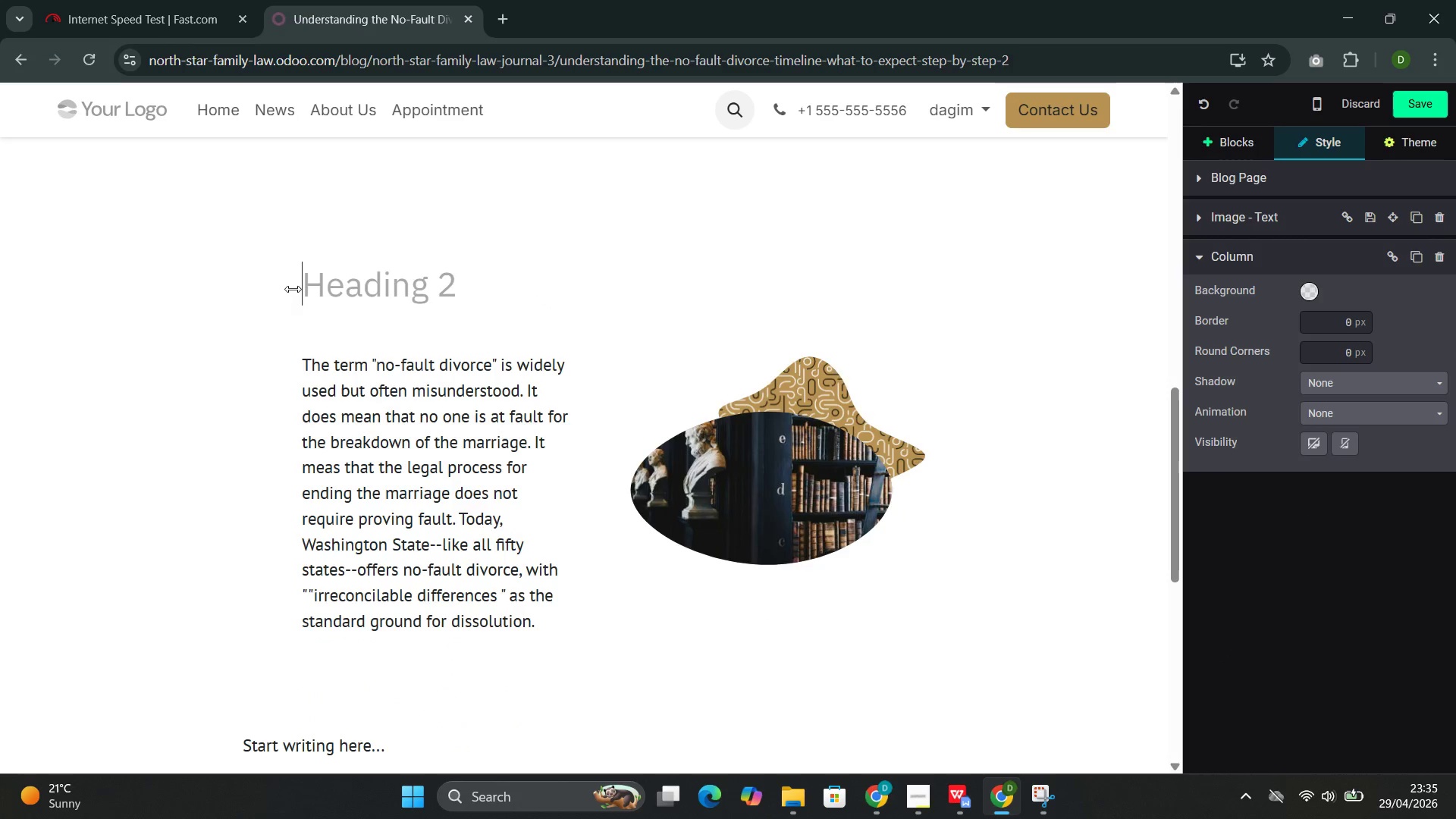 
key(Backspace)
 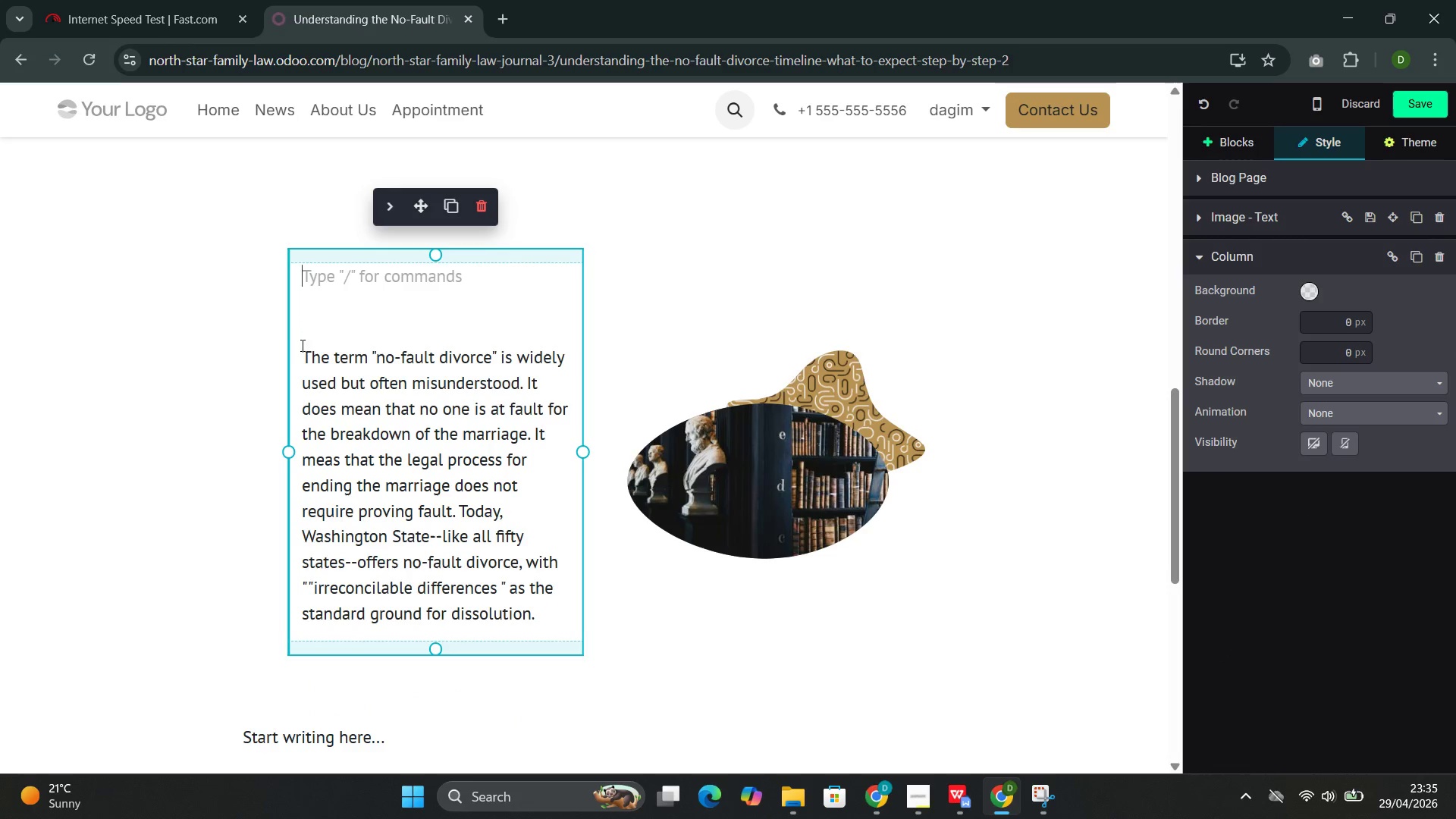 
left_click([300, 355])
 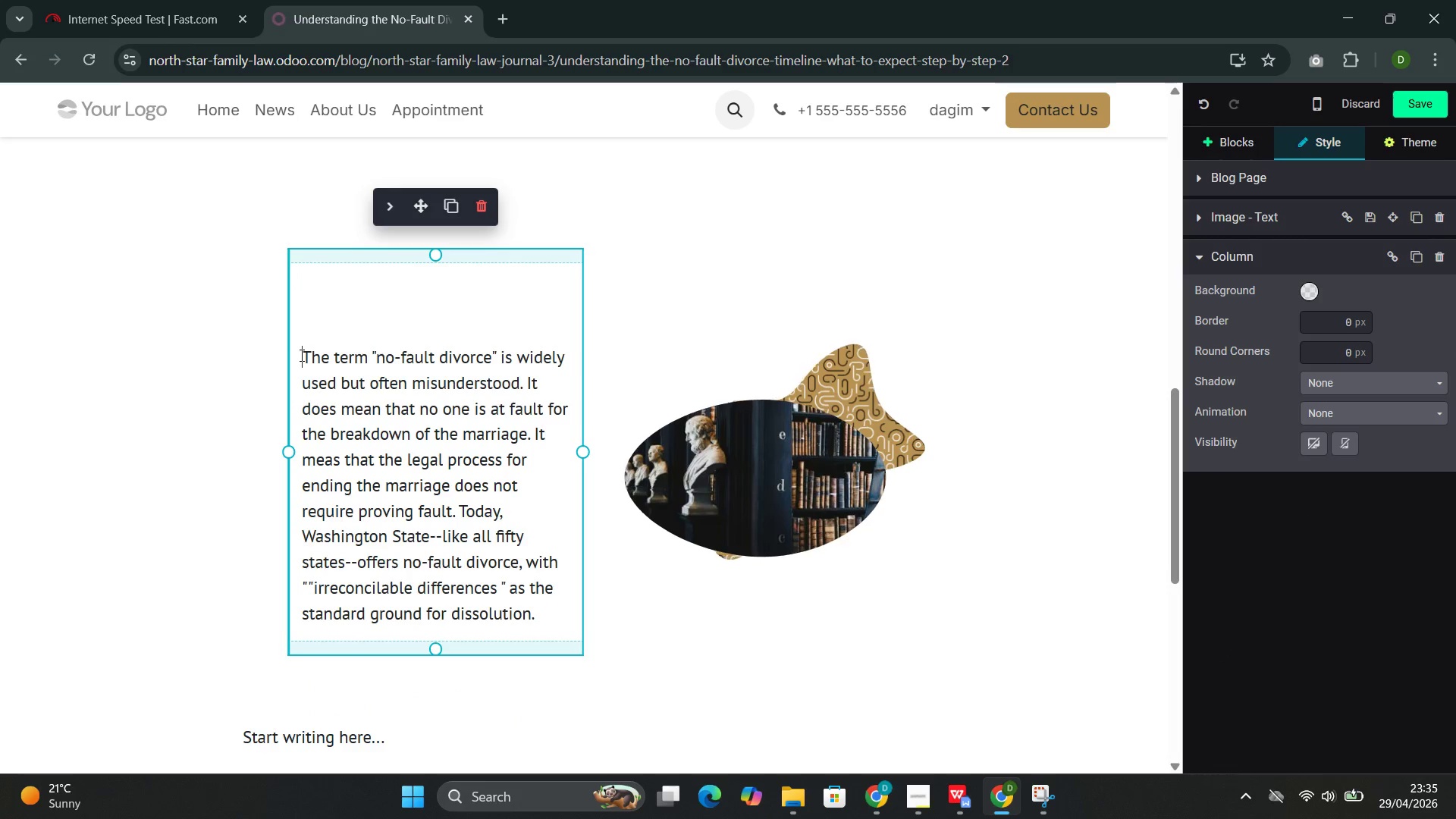 
key(Backspace)
 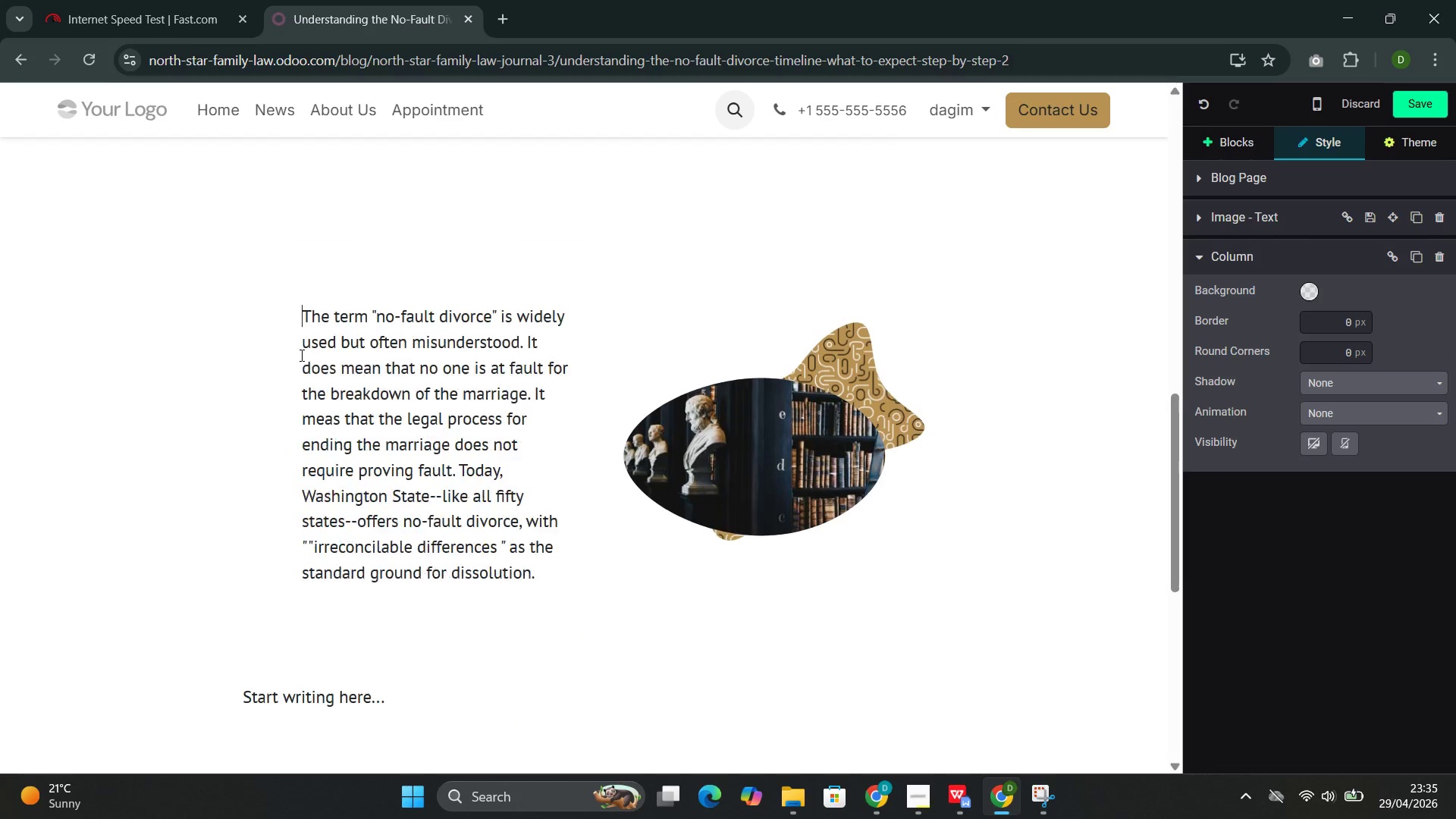 
key(Backspace)
 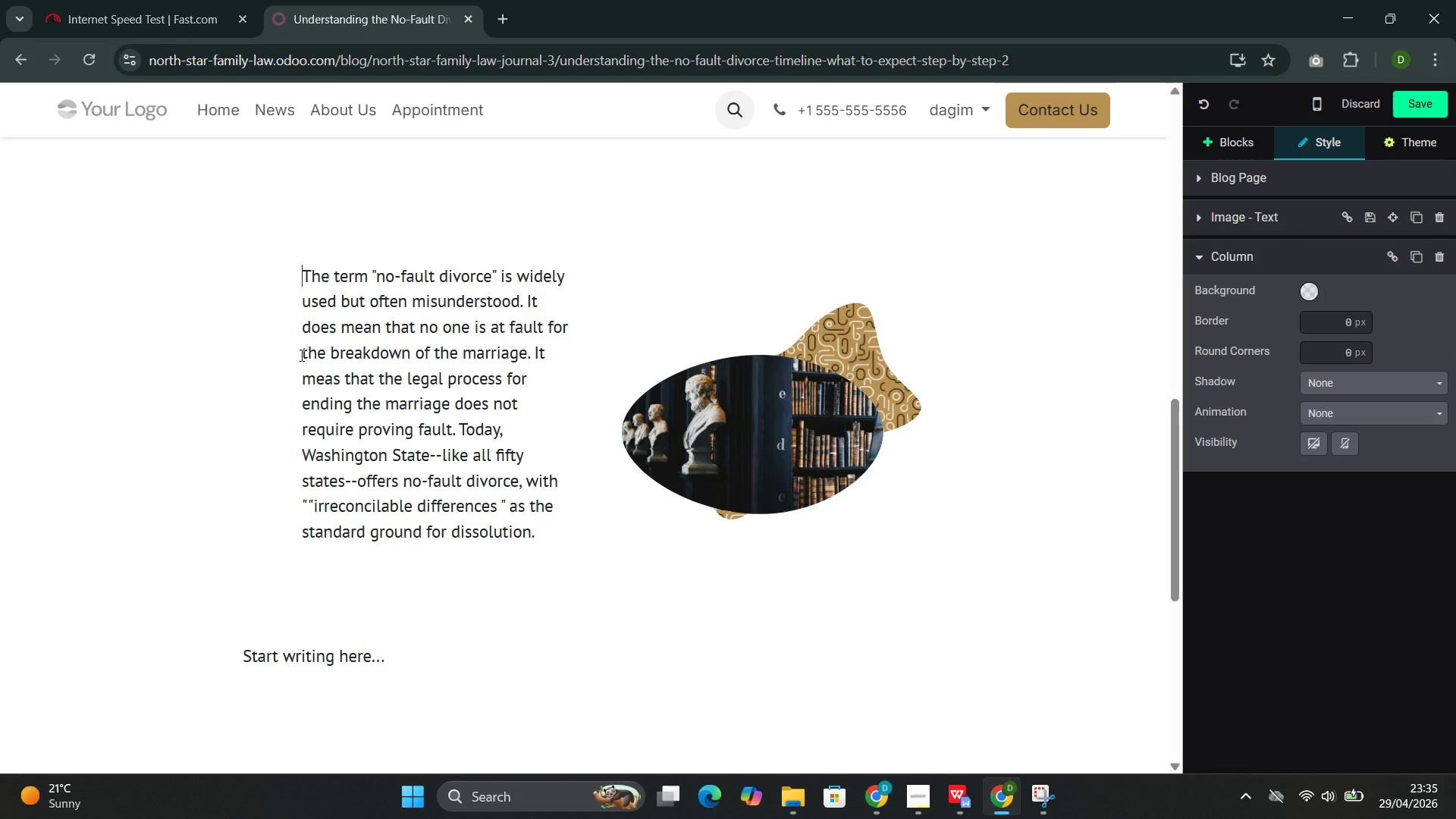 
key(Backspace)
 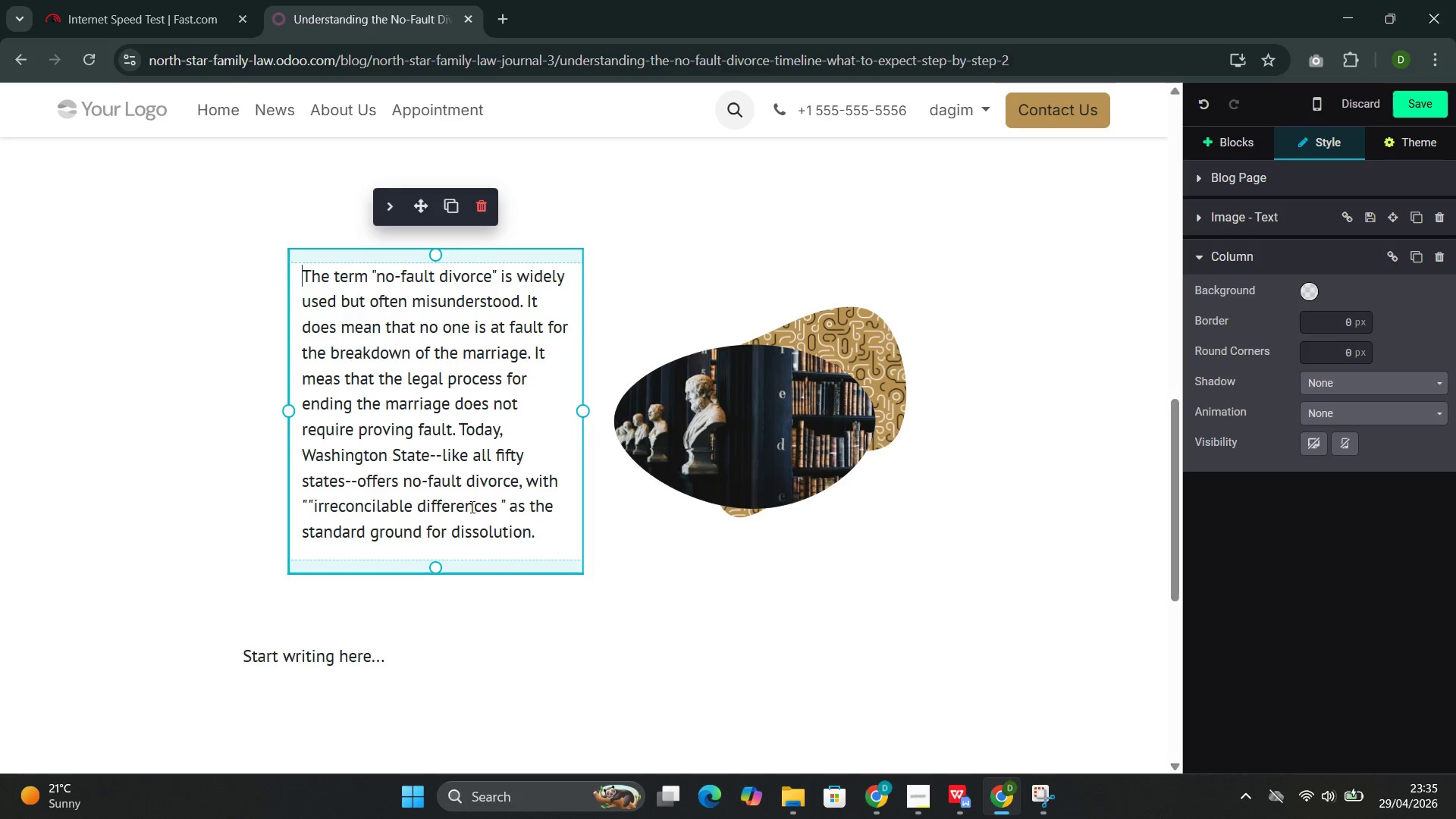 
left_click_drag(start_coordinate=[546, 528], to_coordinate=[339, 271])
 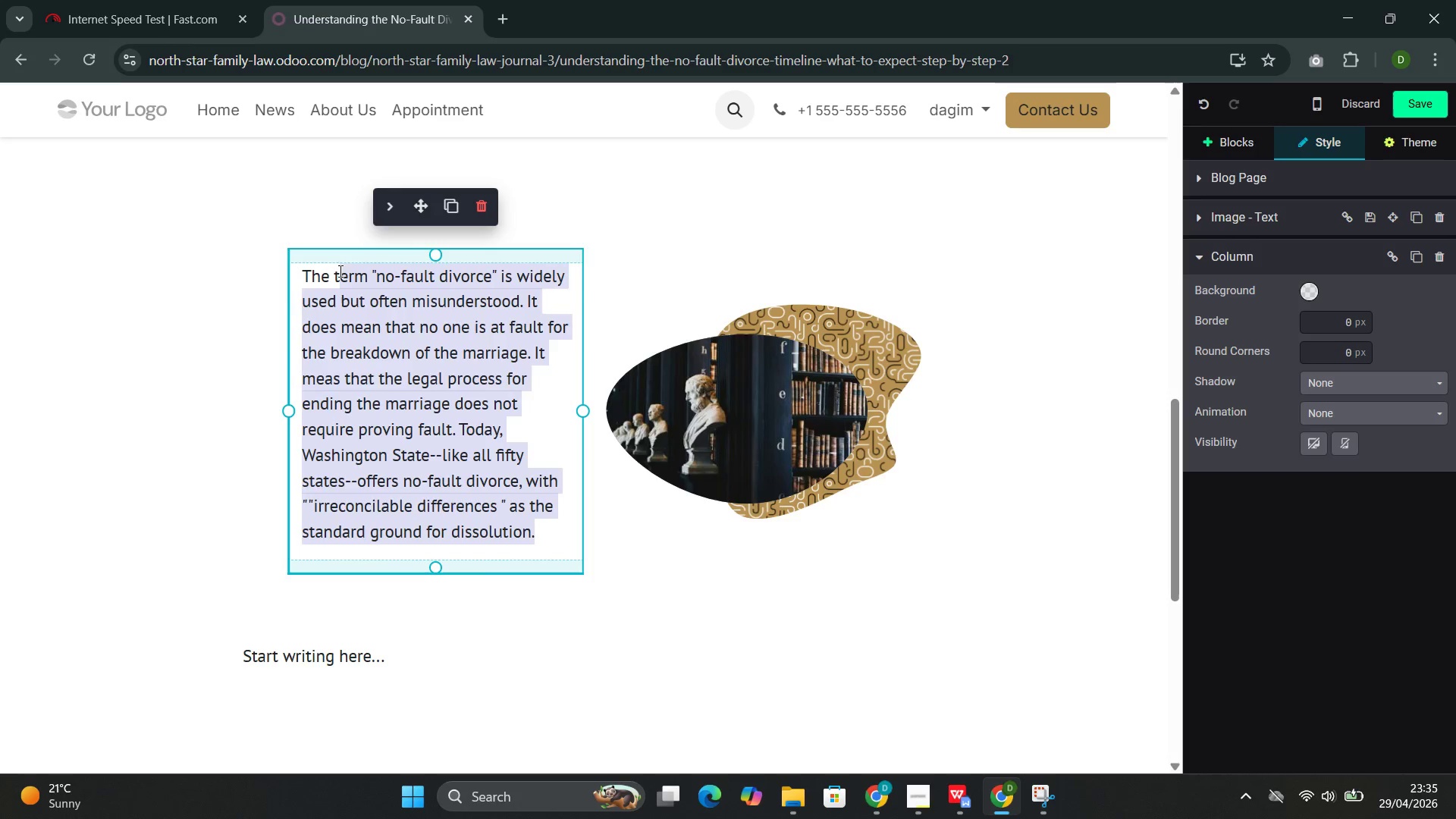 
left_click([339, 271])
 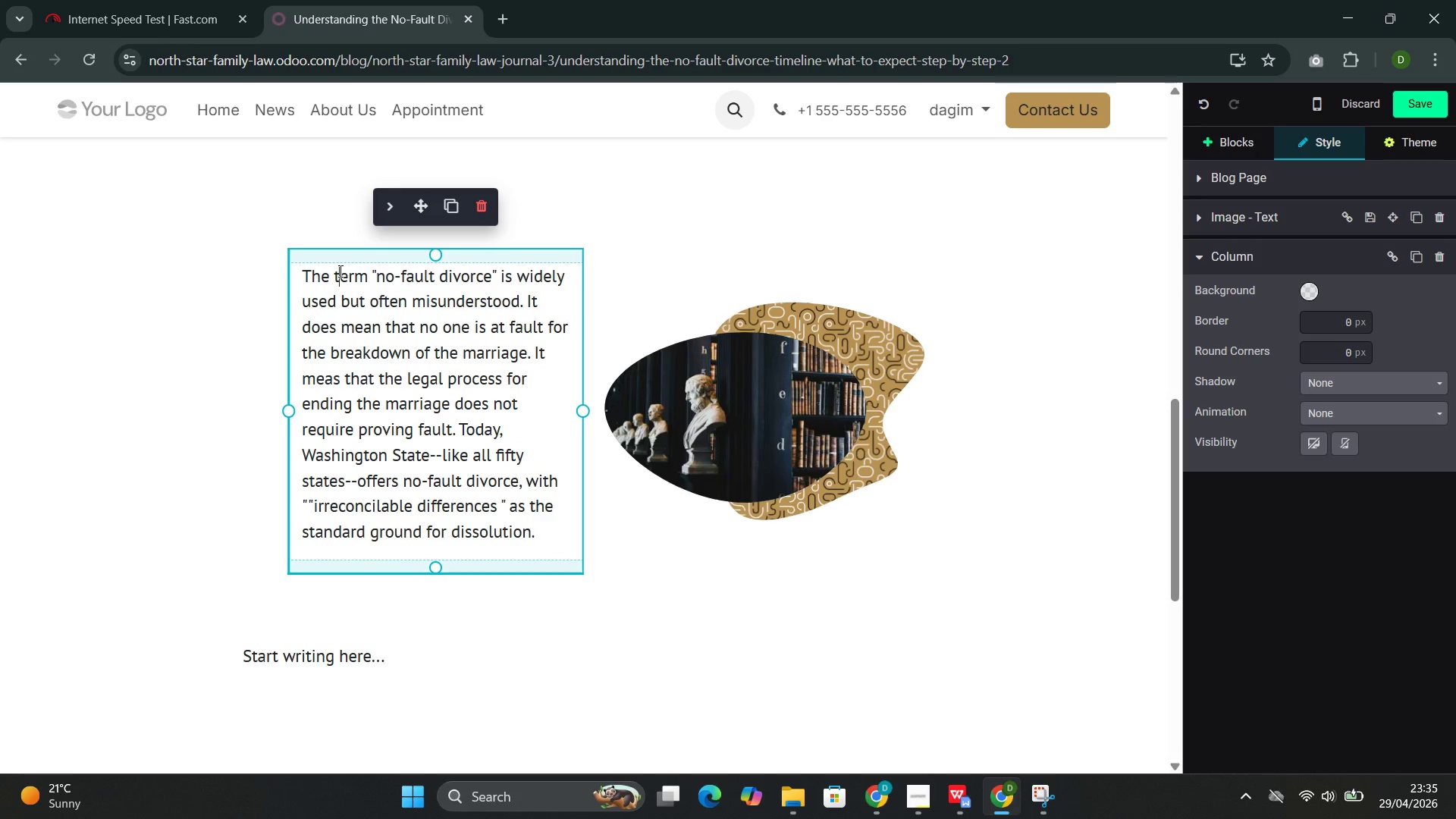 
key(Backspace)
 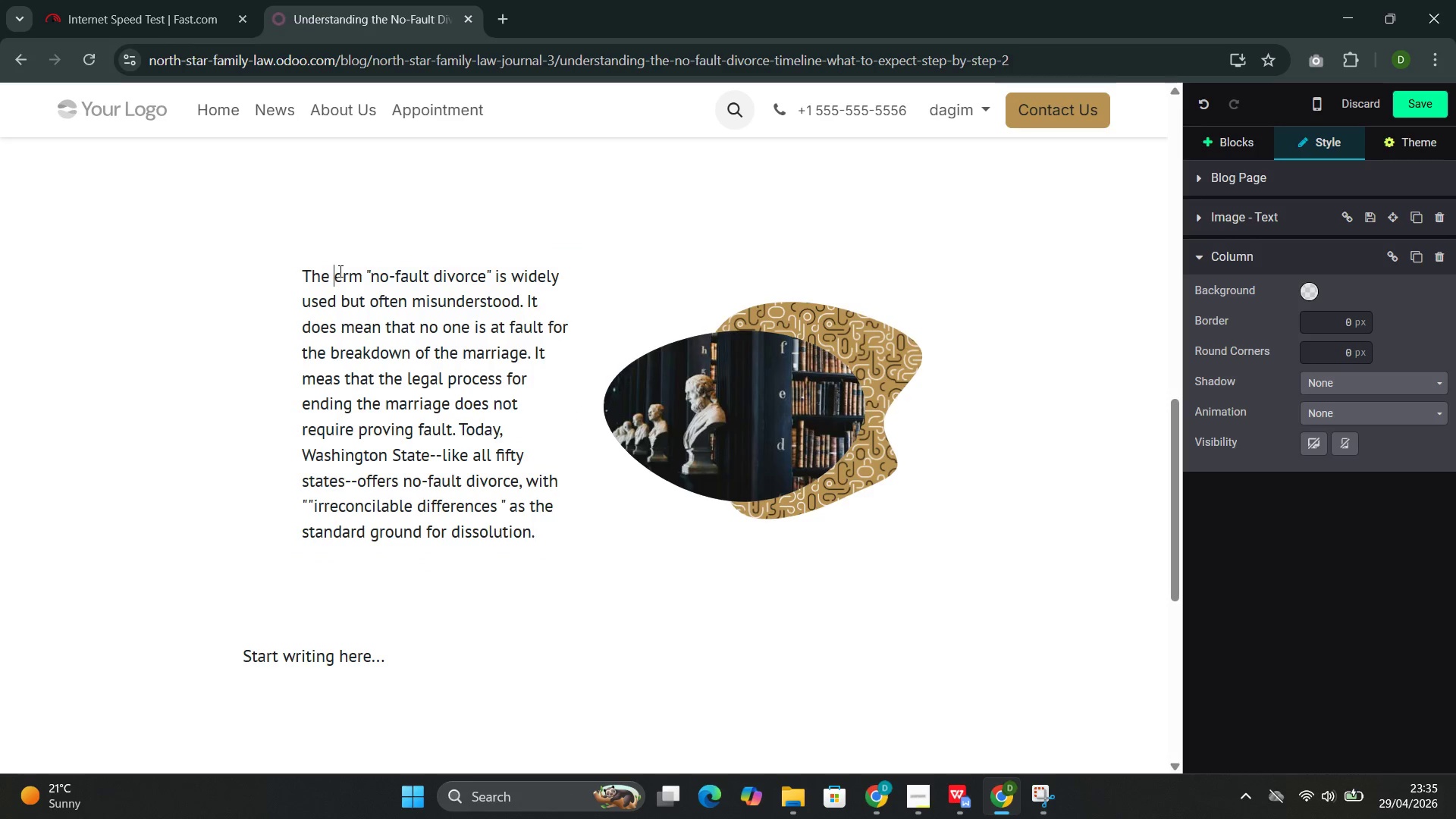 
key(Backspace)
 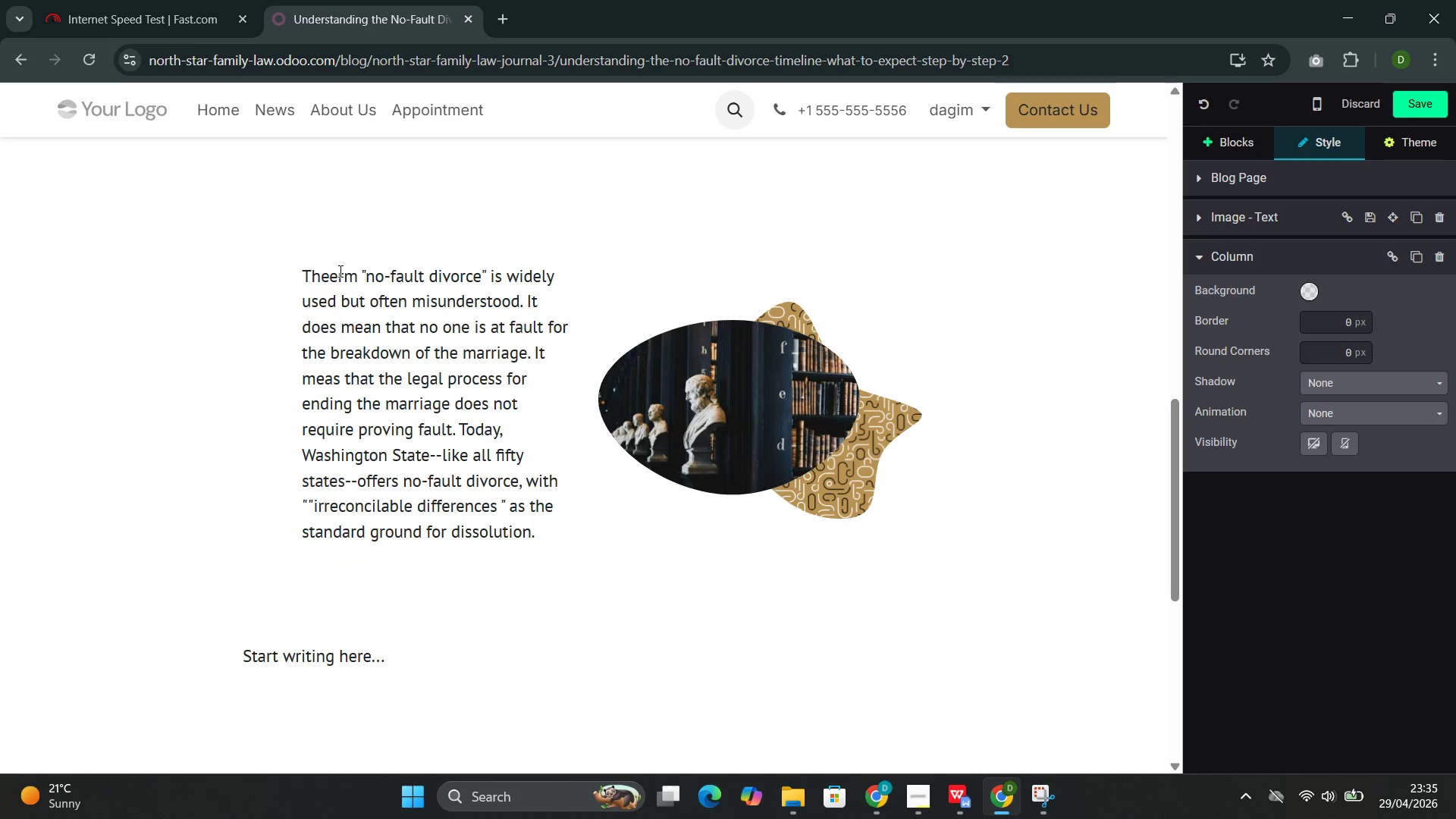 
wait(5.55)
 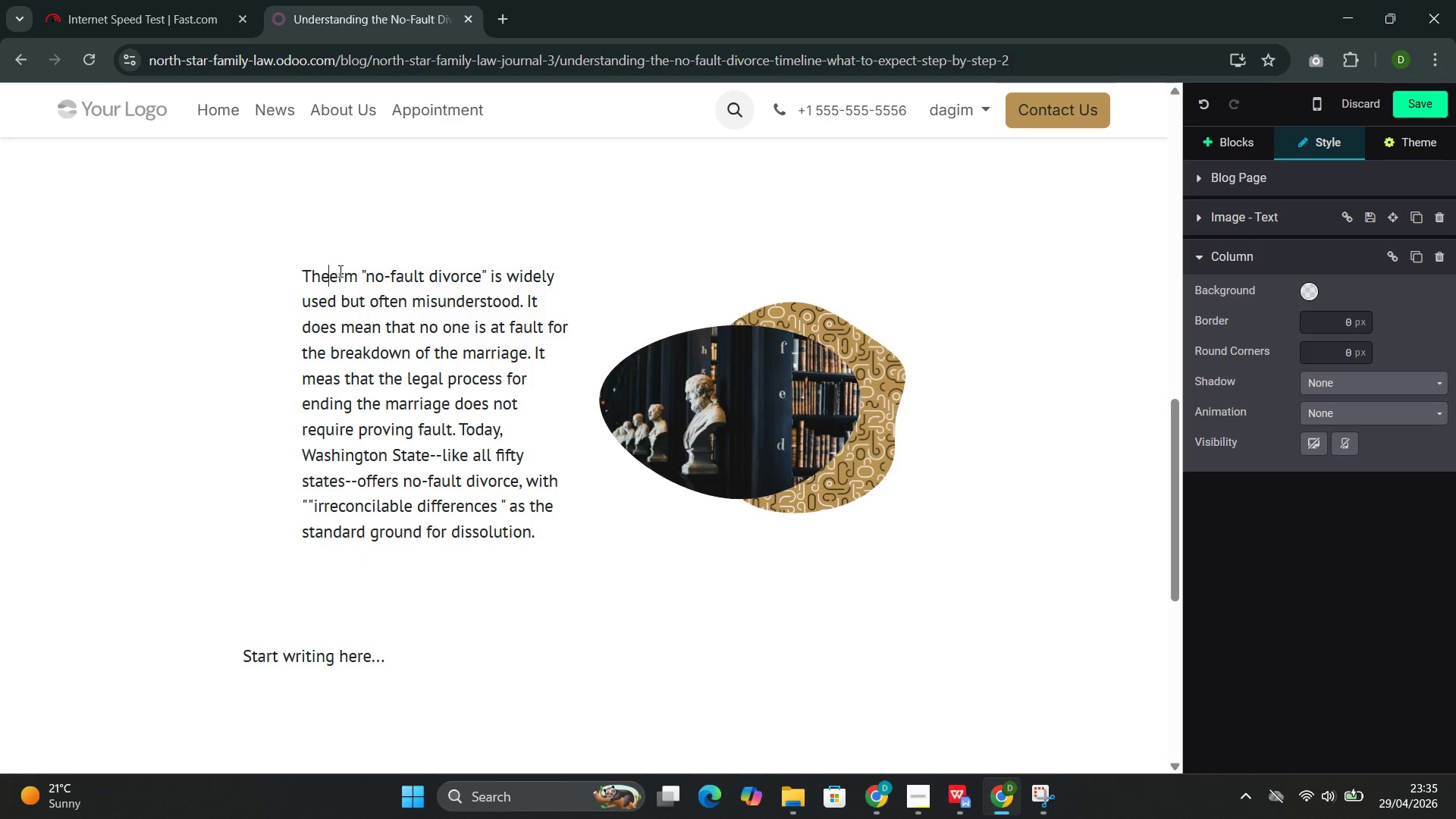 
double_click([381, 333])
 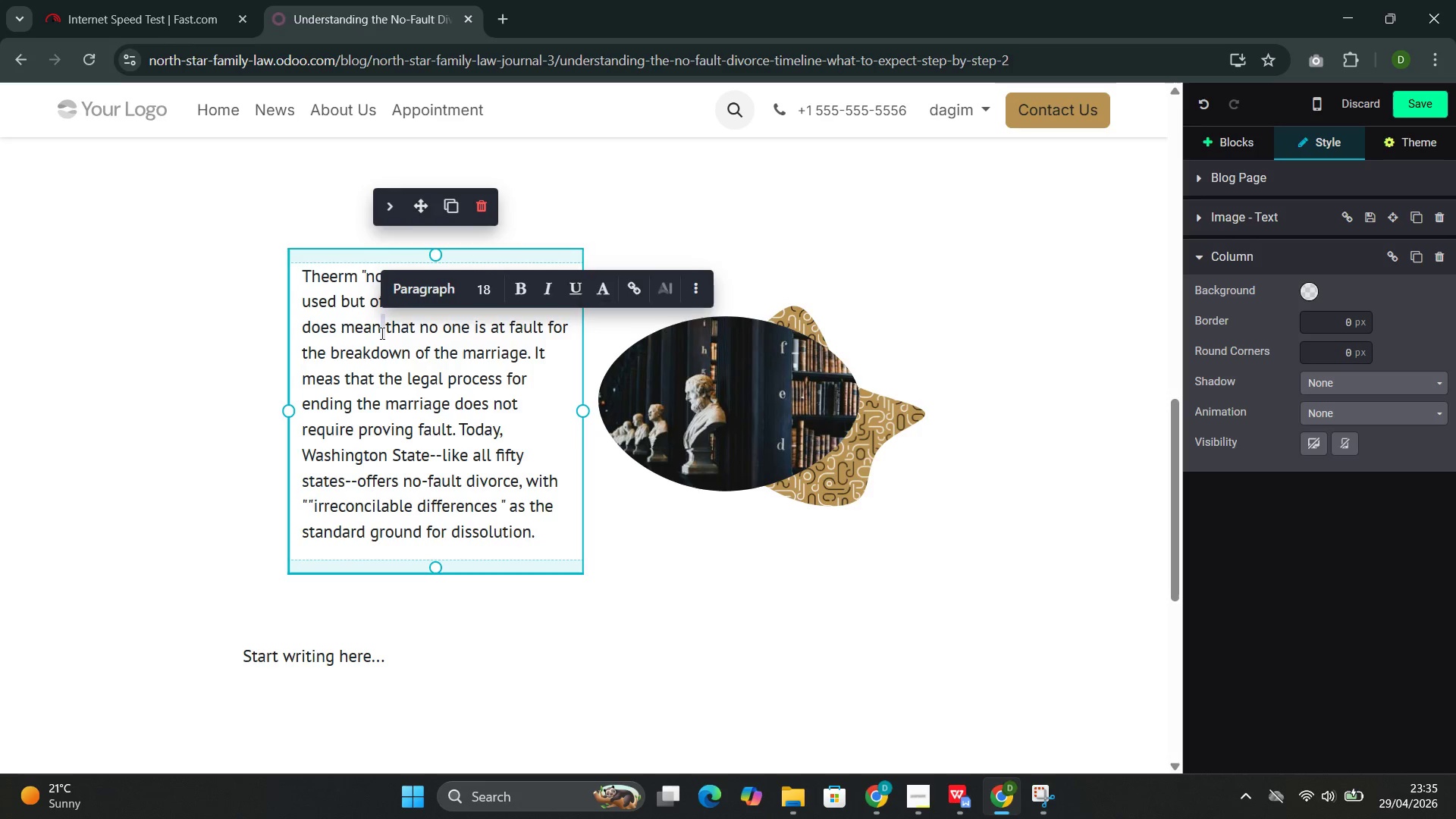 
triple_click([381, 333])
 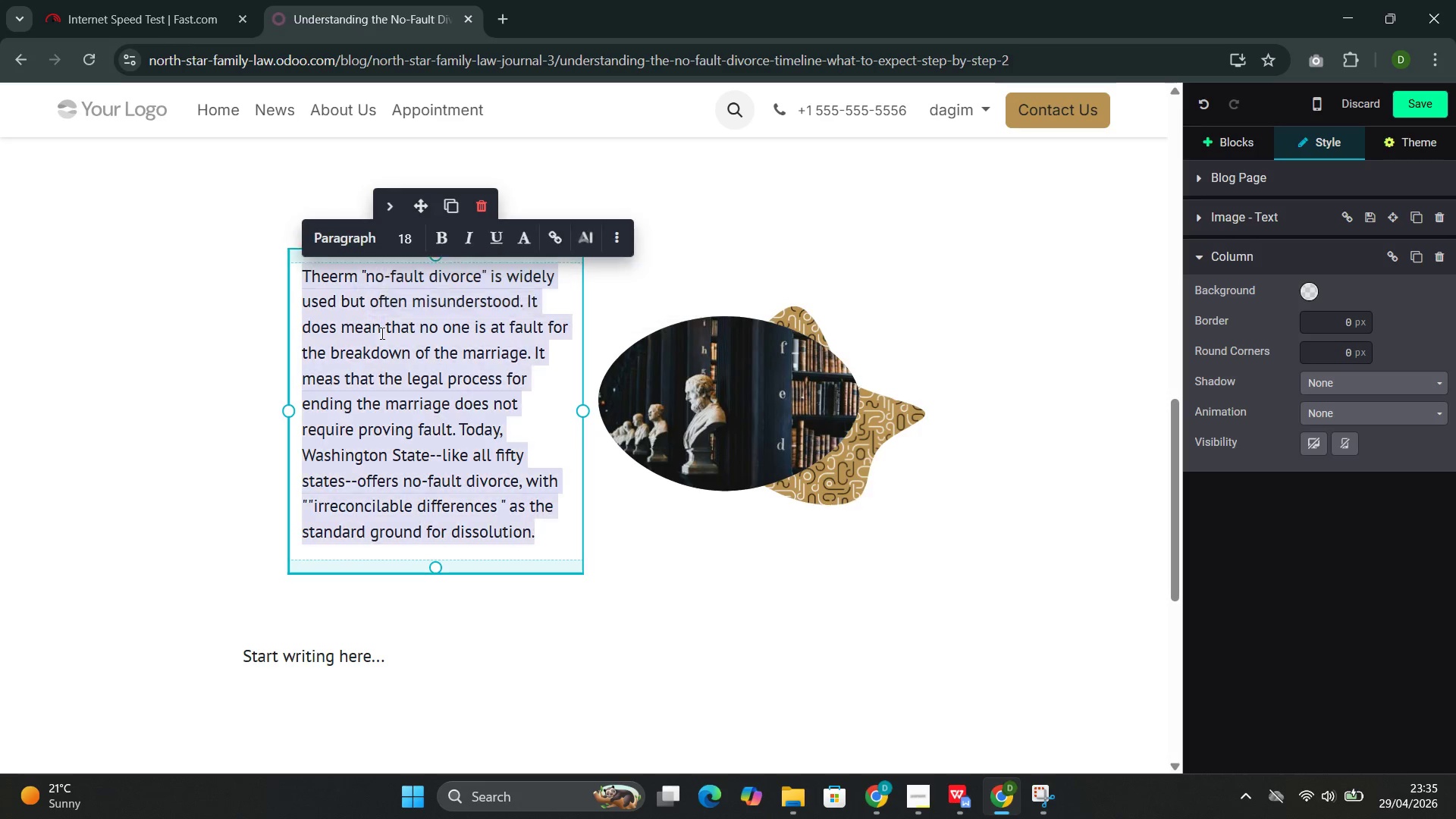 
triple_click([381, 333])
 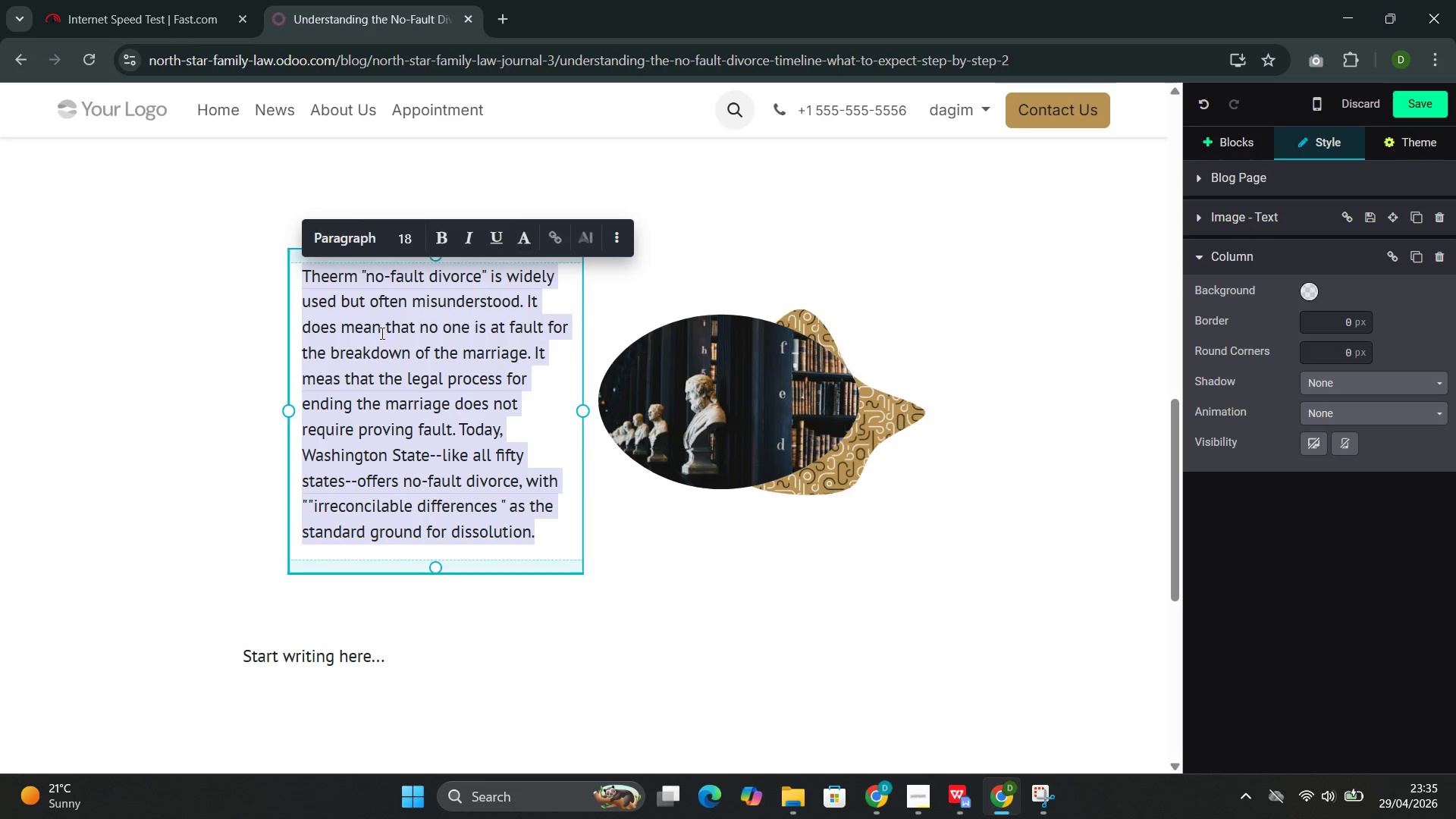 
key(Backspace)
 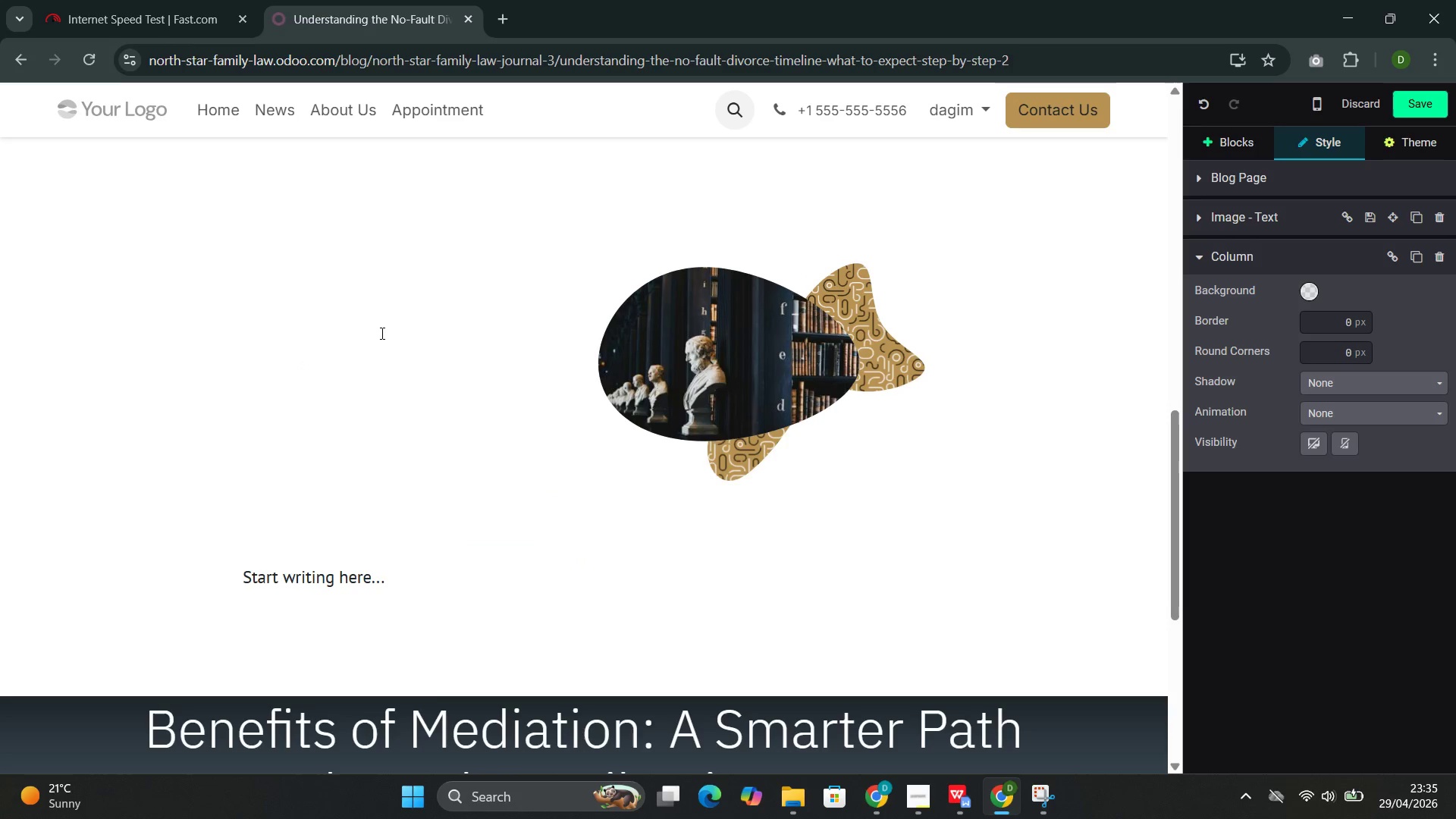 
wait(8.48)
 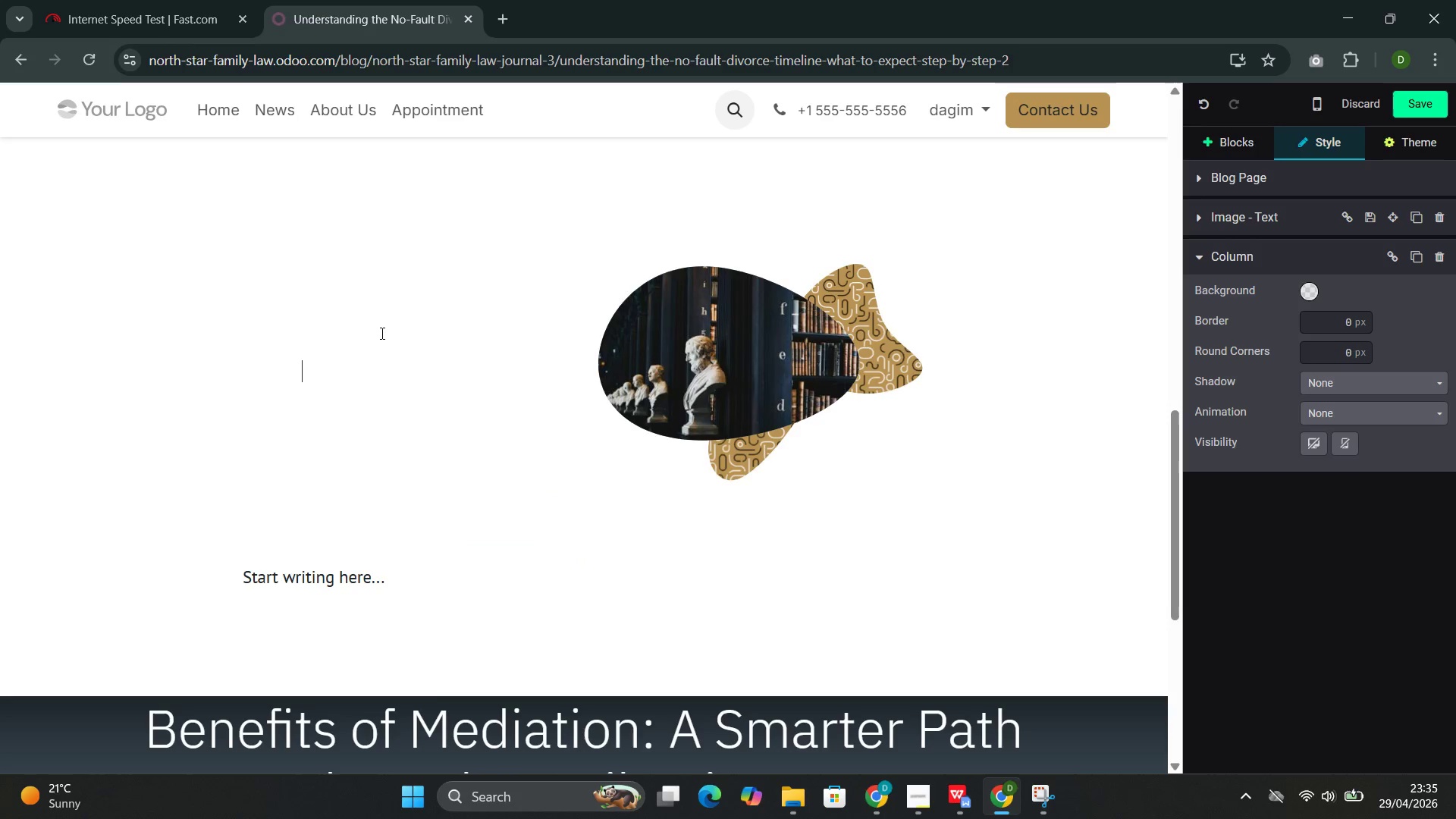 
type(For d)
key(Backspace)
type(families in Bellevue )
key(Backspace)
 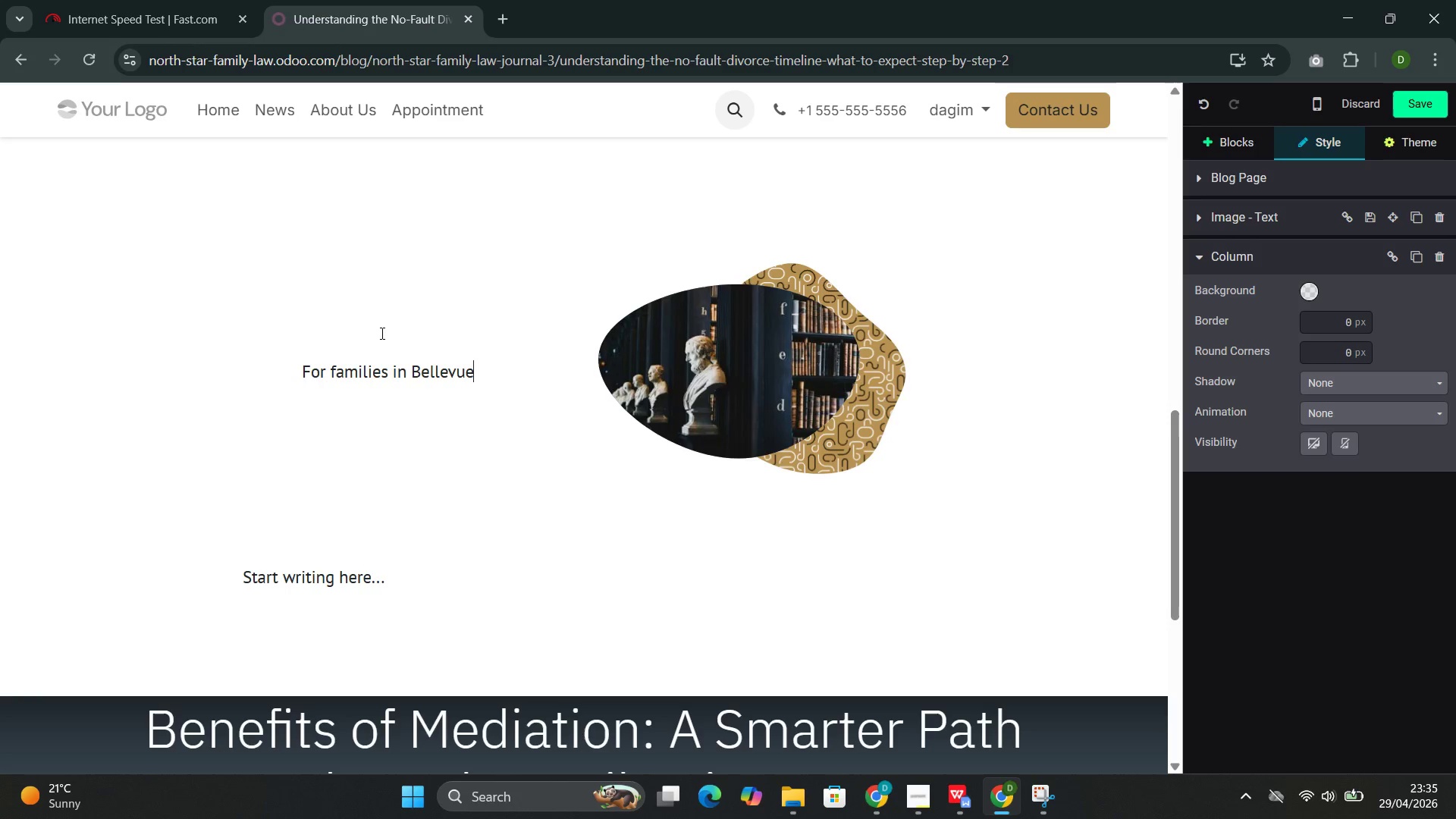 
wait(7.61)
 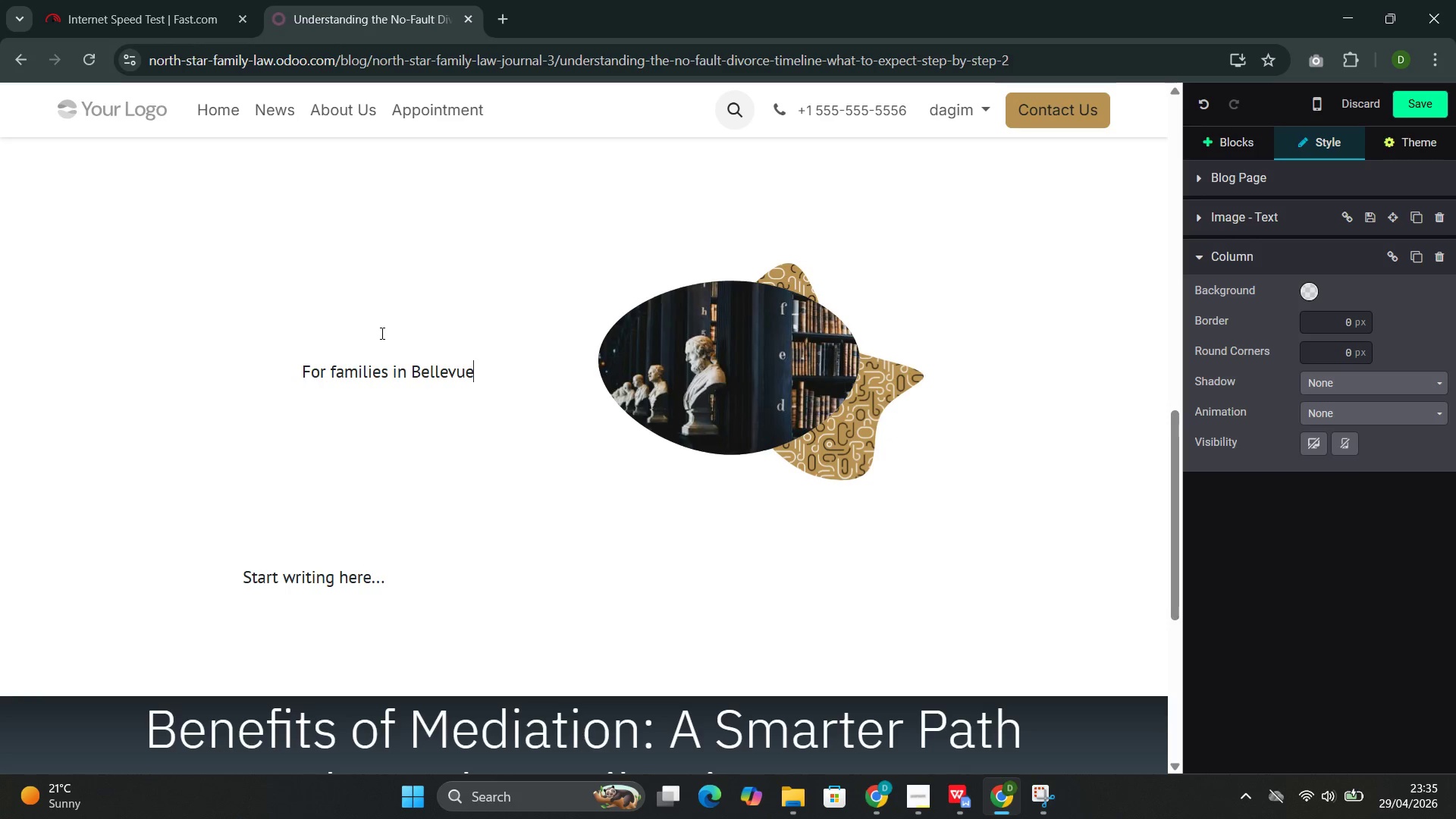 
type(, Kirkland, Redmond)
 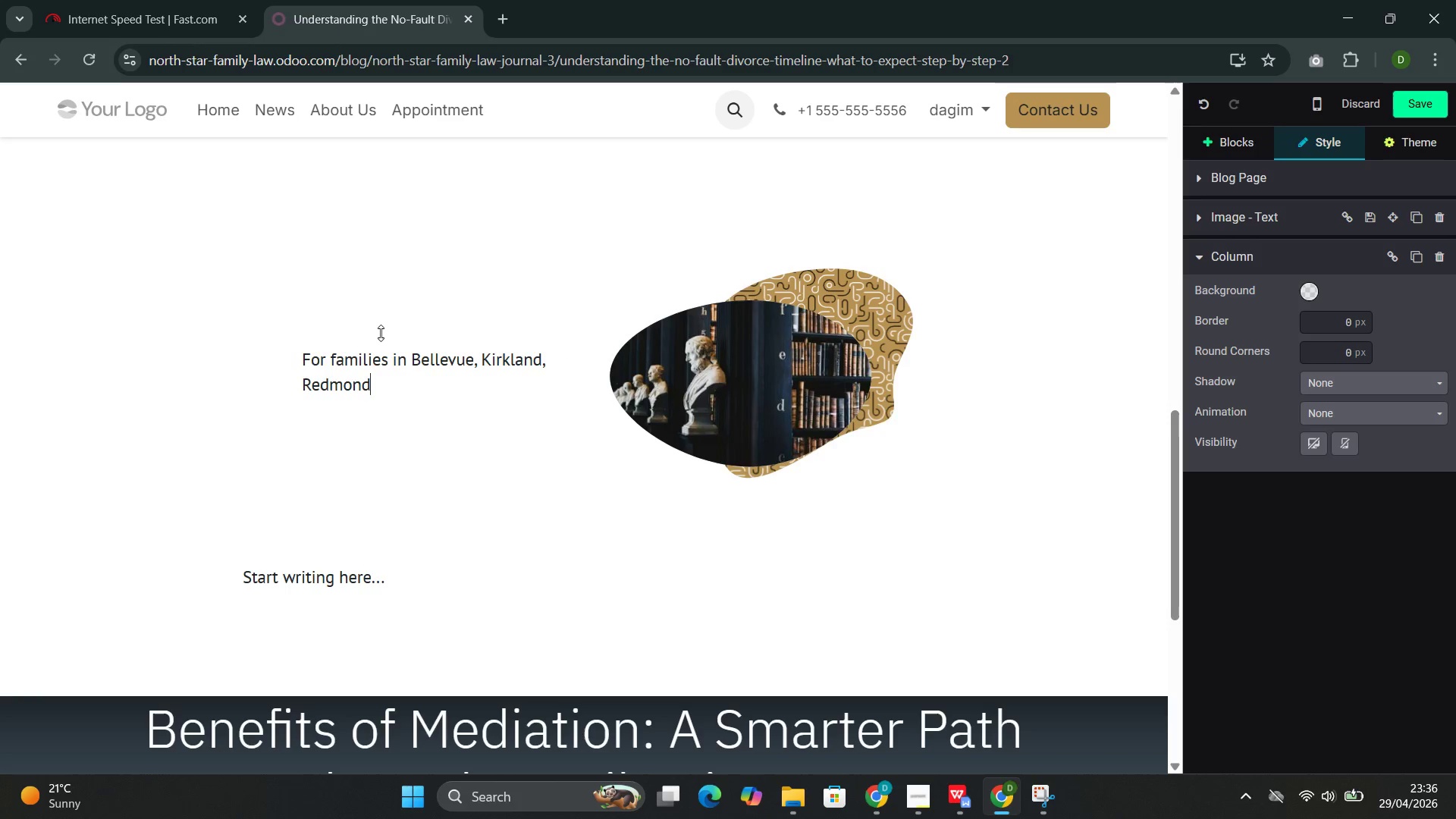 
wait(21.39)
 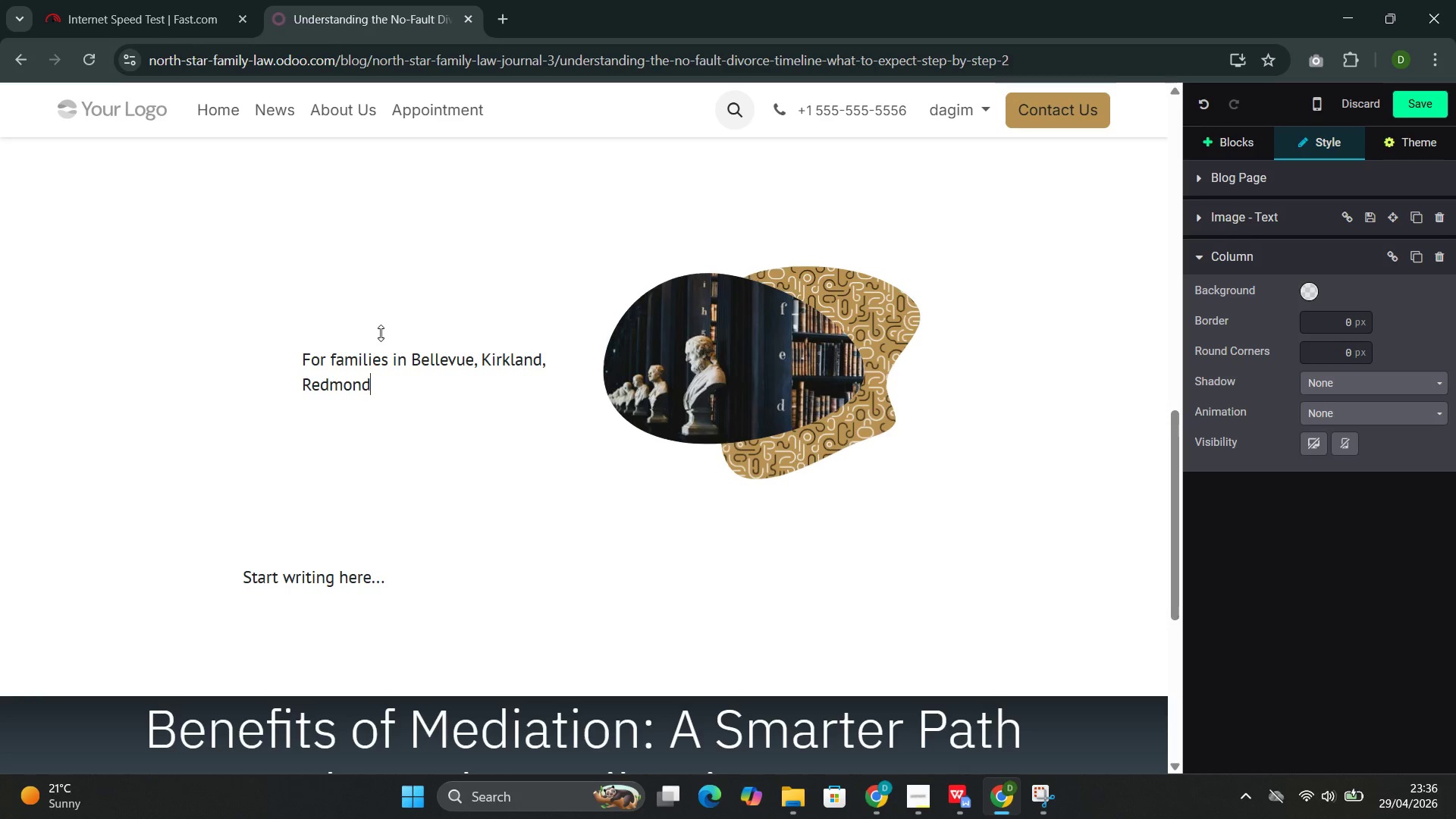 
type(, and throughout the Pi)
key(Backspace)
type(uget Sound regii)
key(Backspace)
type(on)
 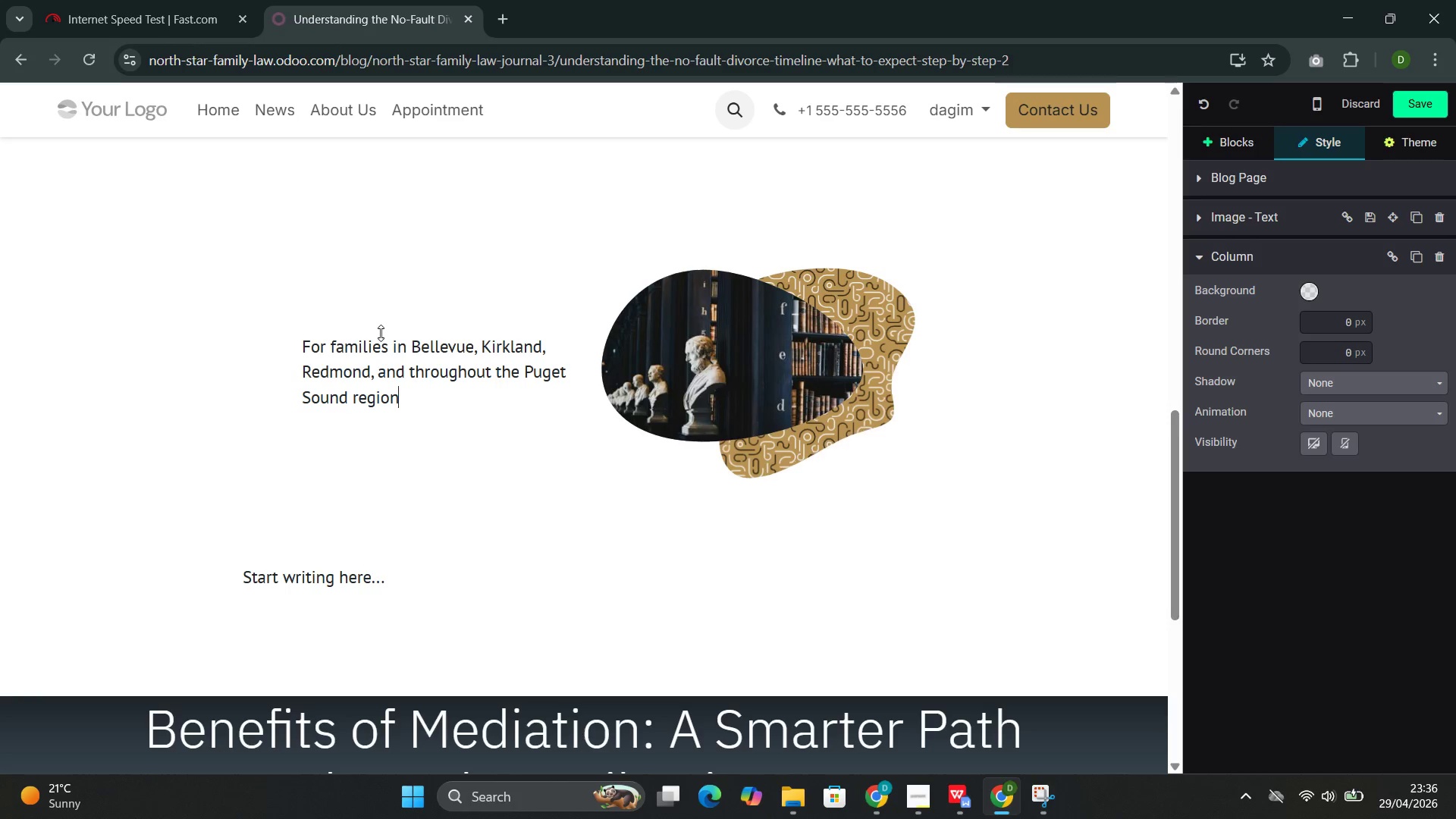 
wait(15.38)
 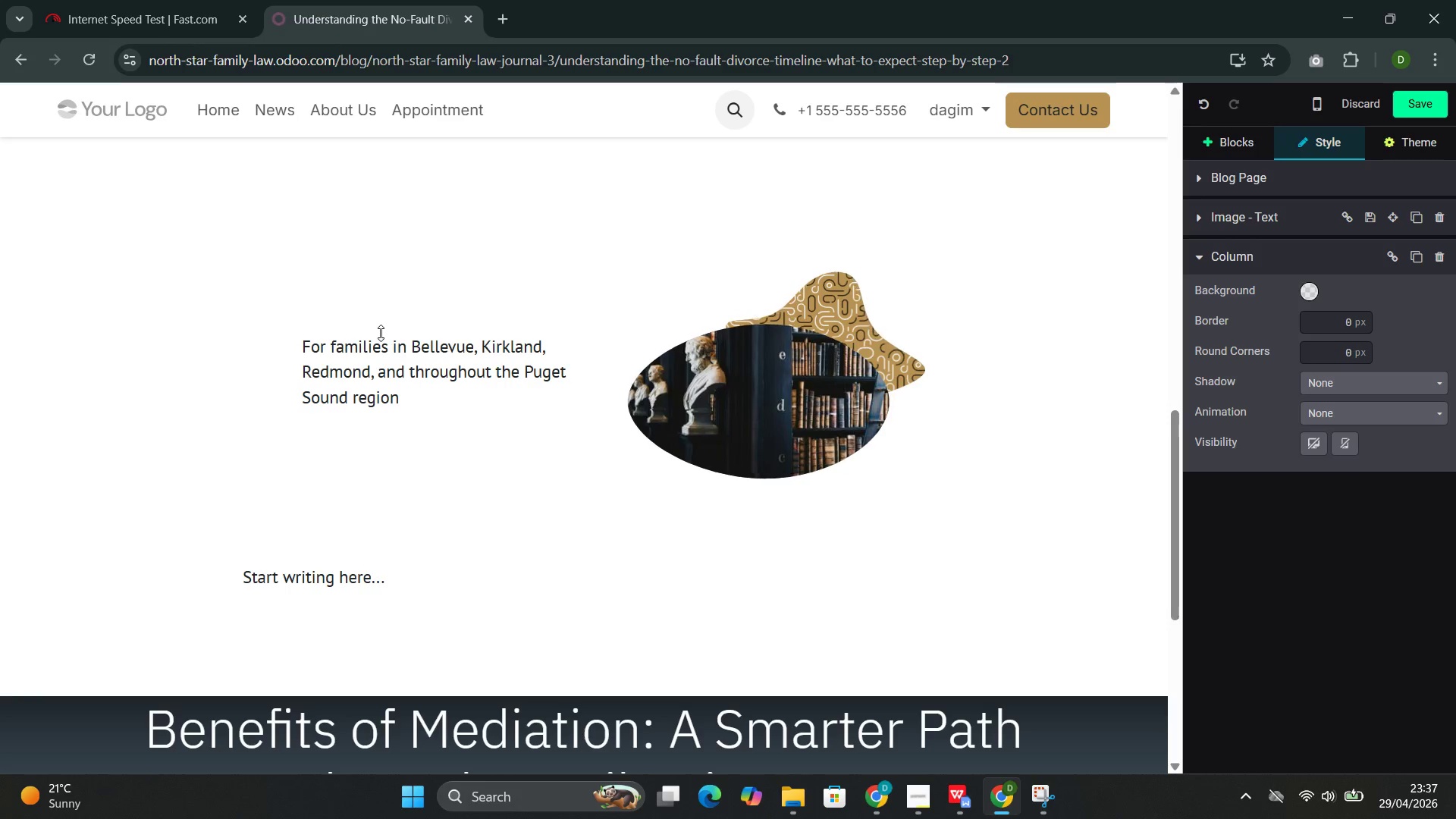 
type(, understanding the timeline )
 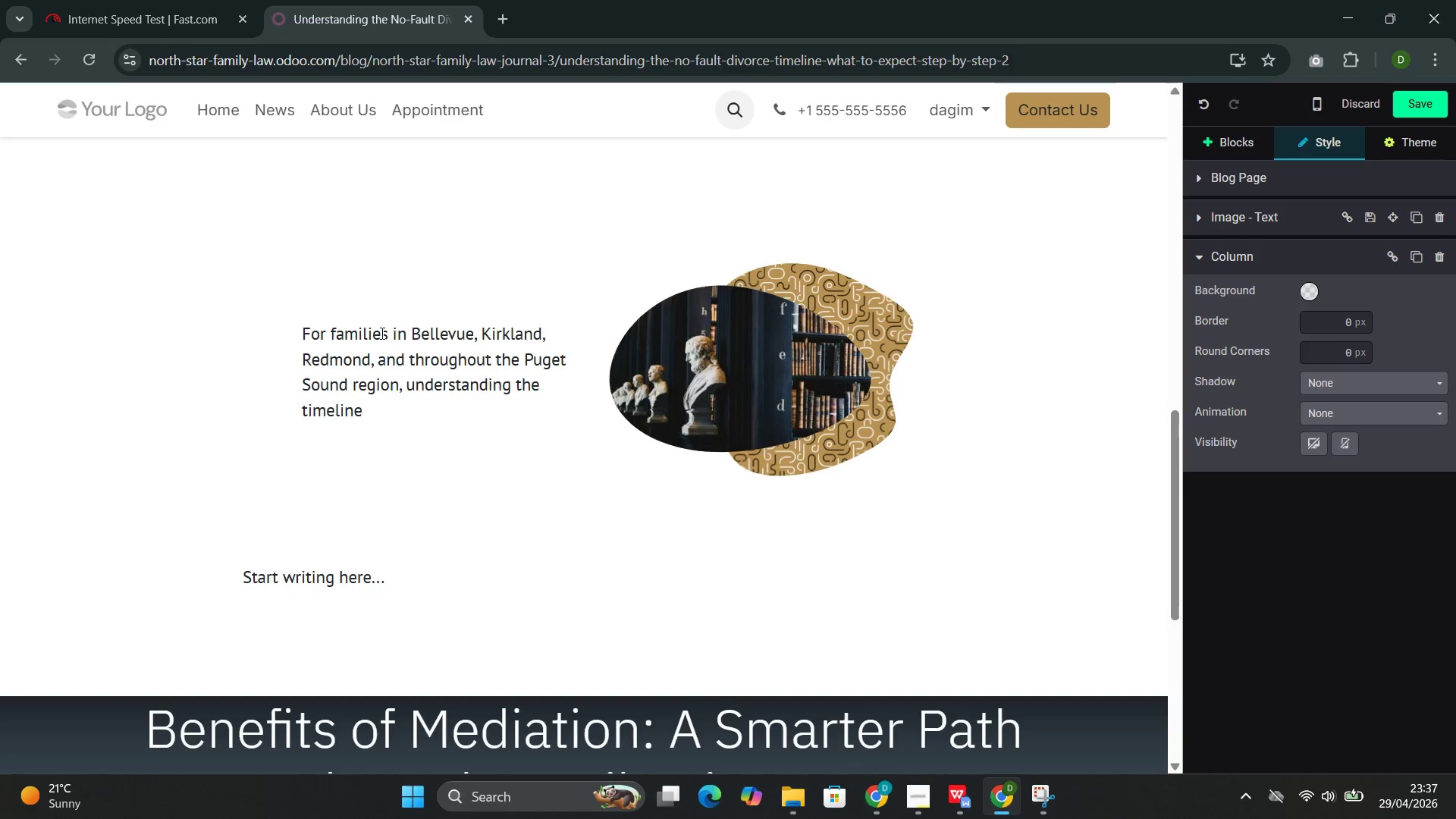 
type(of a no-fault divorece)
key(Backspace)
key(Backspace)
key(Backspace)
type(ce provi)
 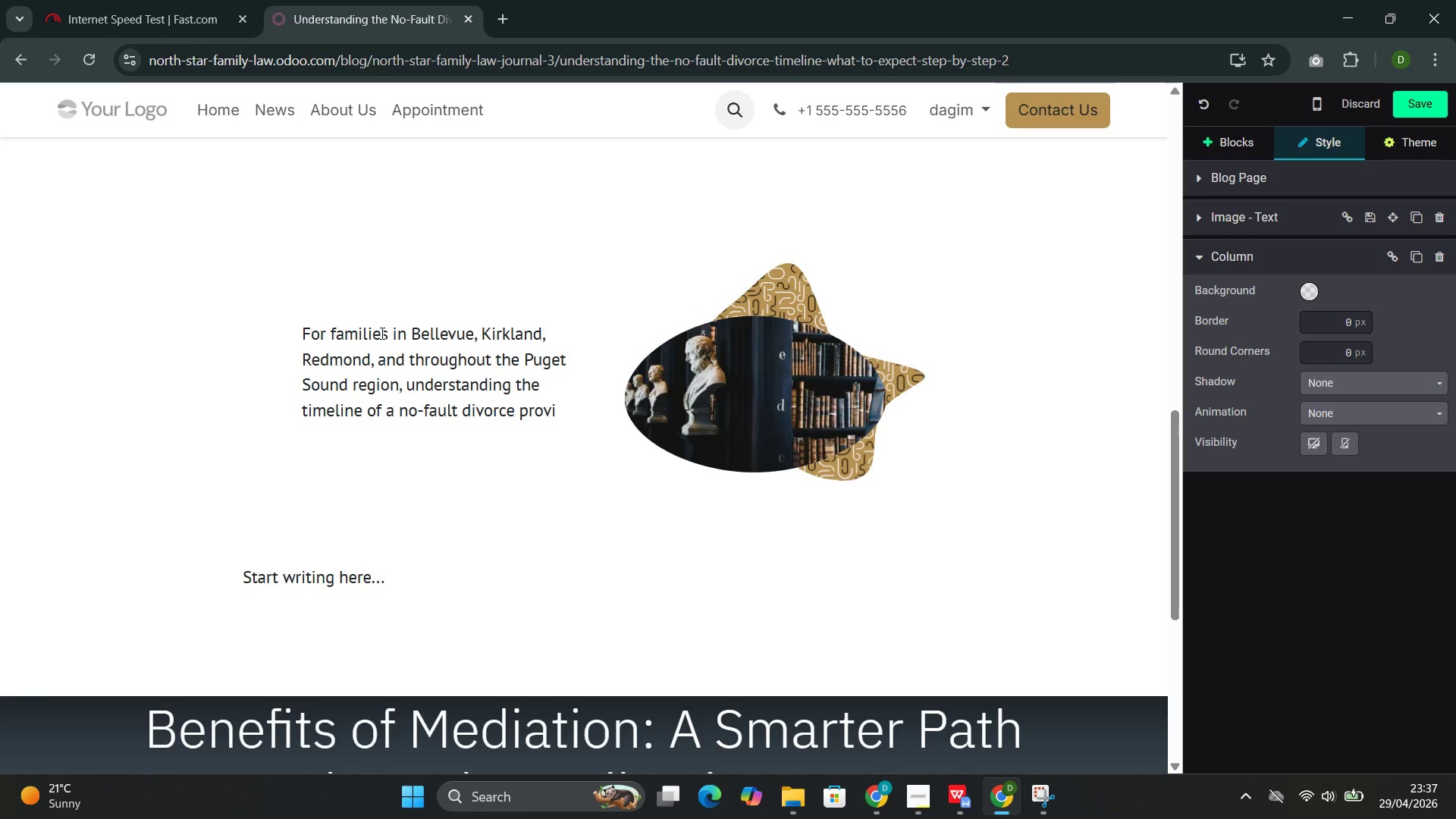 
wait(20.47)
 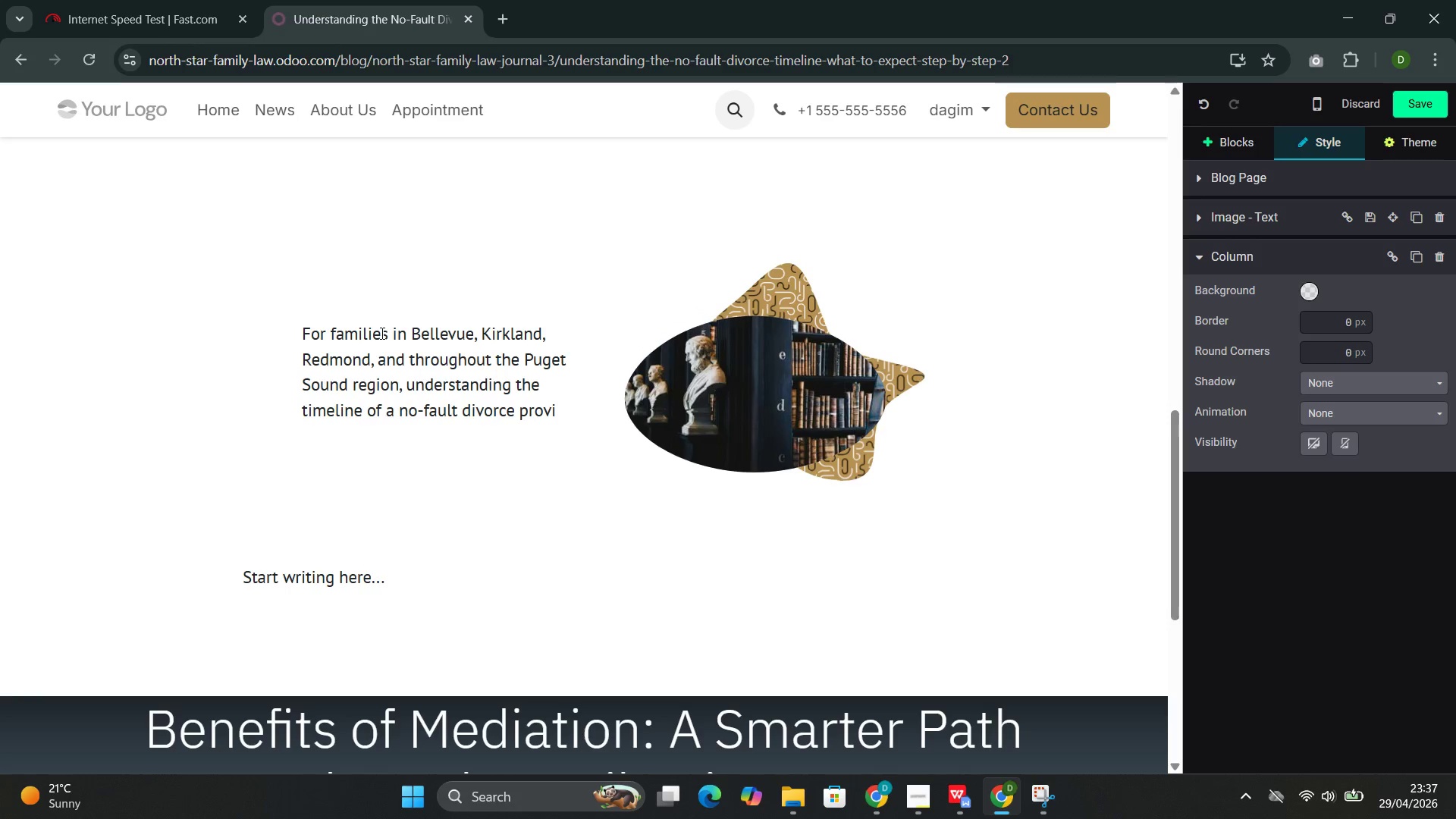 
type(des clarity during what can otherwise )
 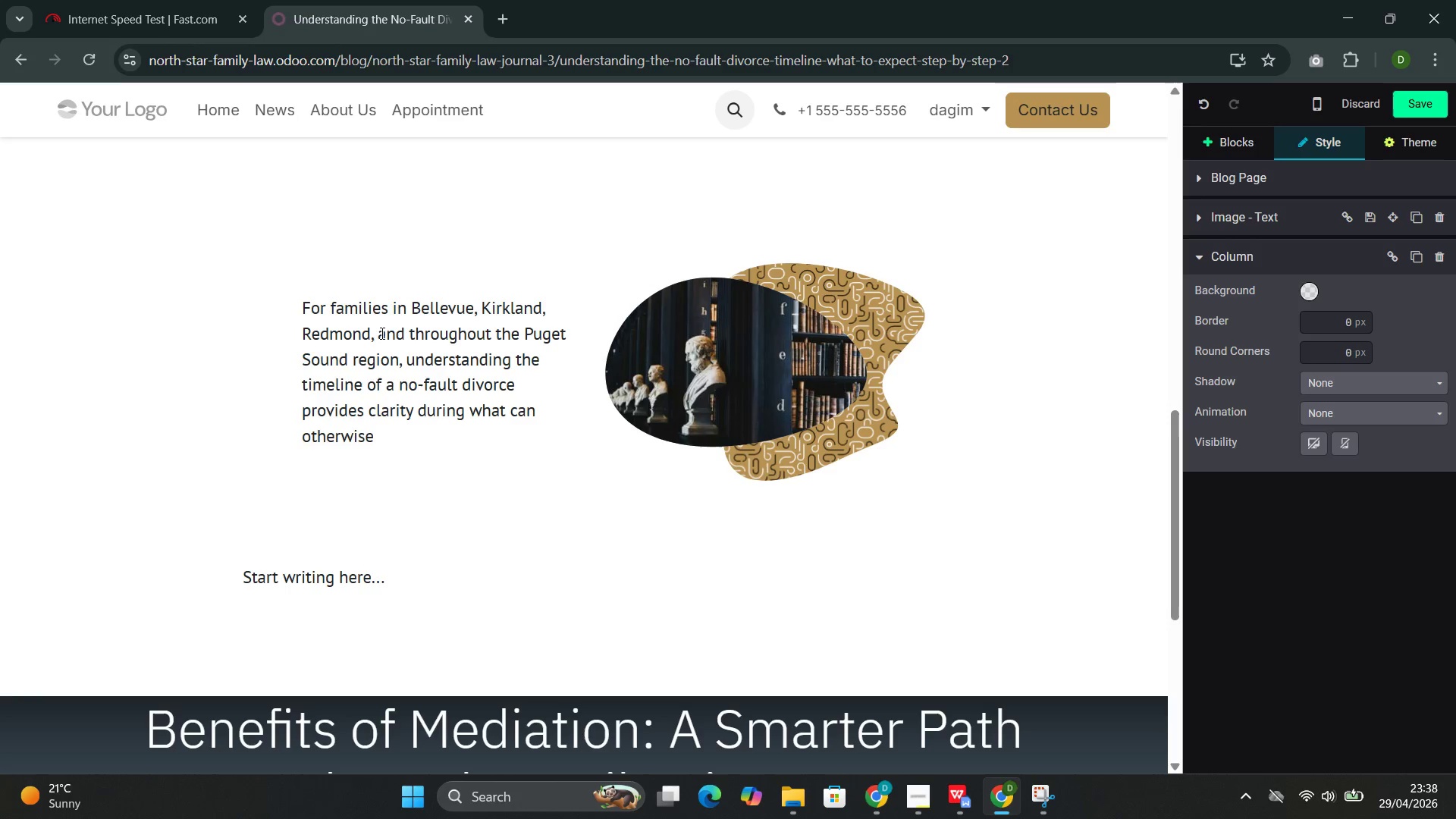 
wait(8.89)
 